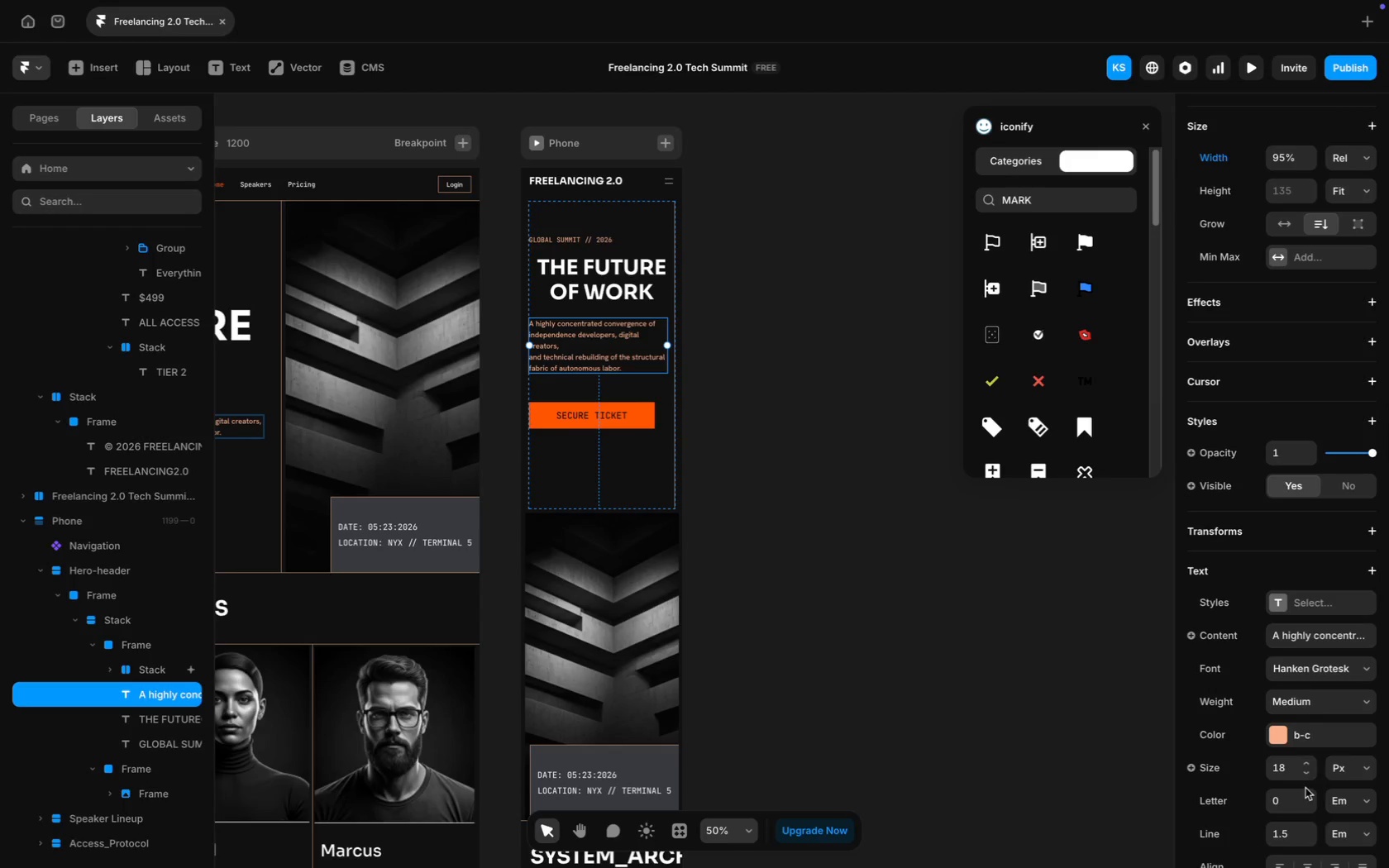 
left_click([1310, 673])
 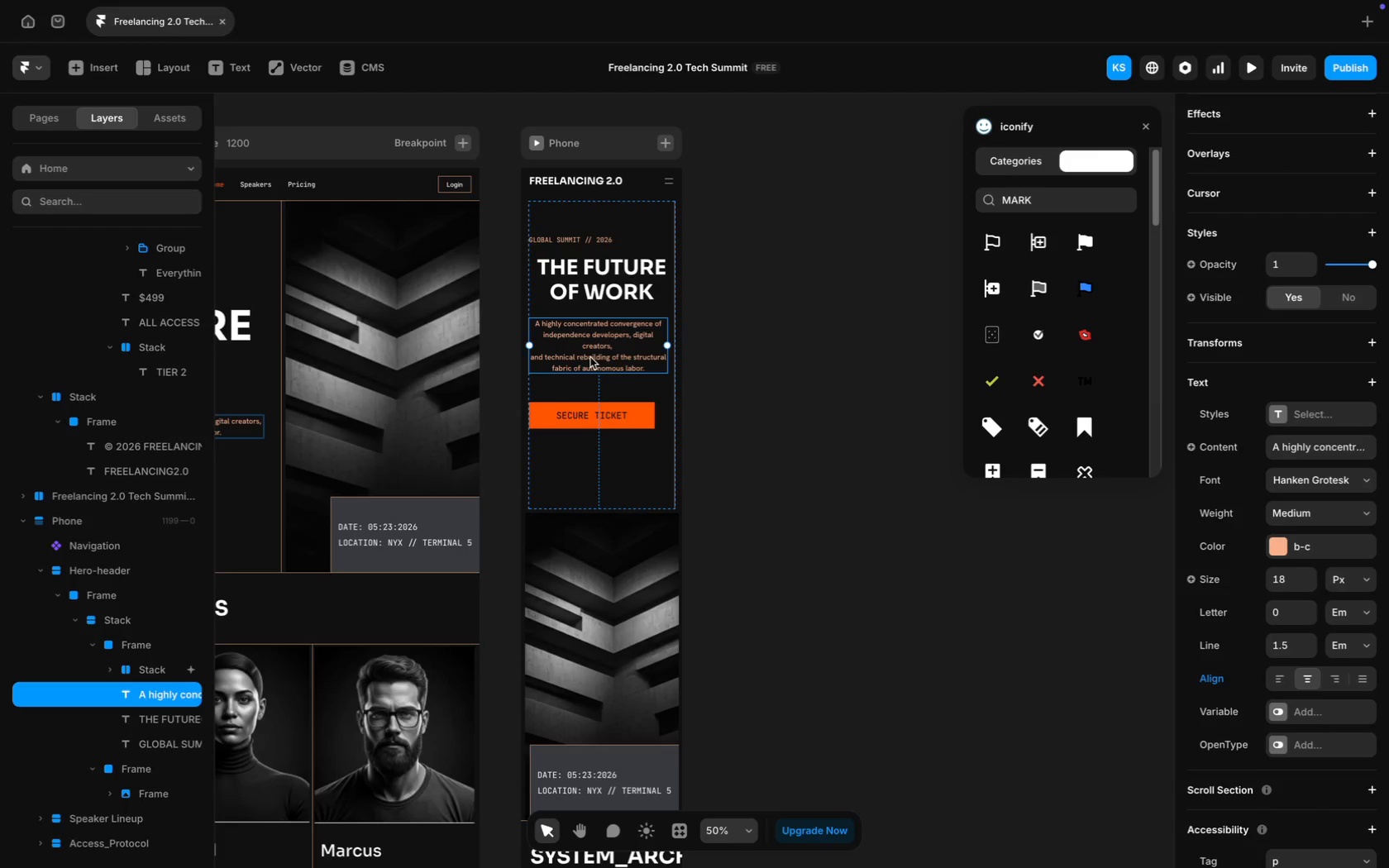 
scroll: coordinate [1305, 788], scroll_direction: down, amount: 19.0
 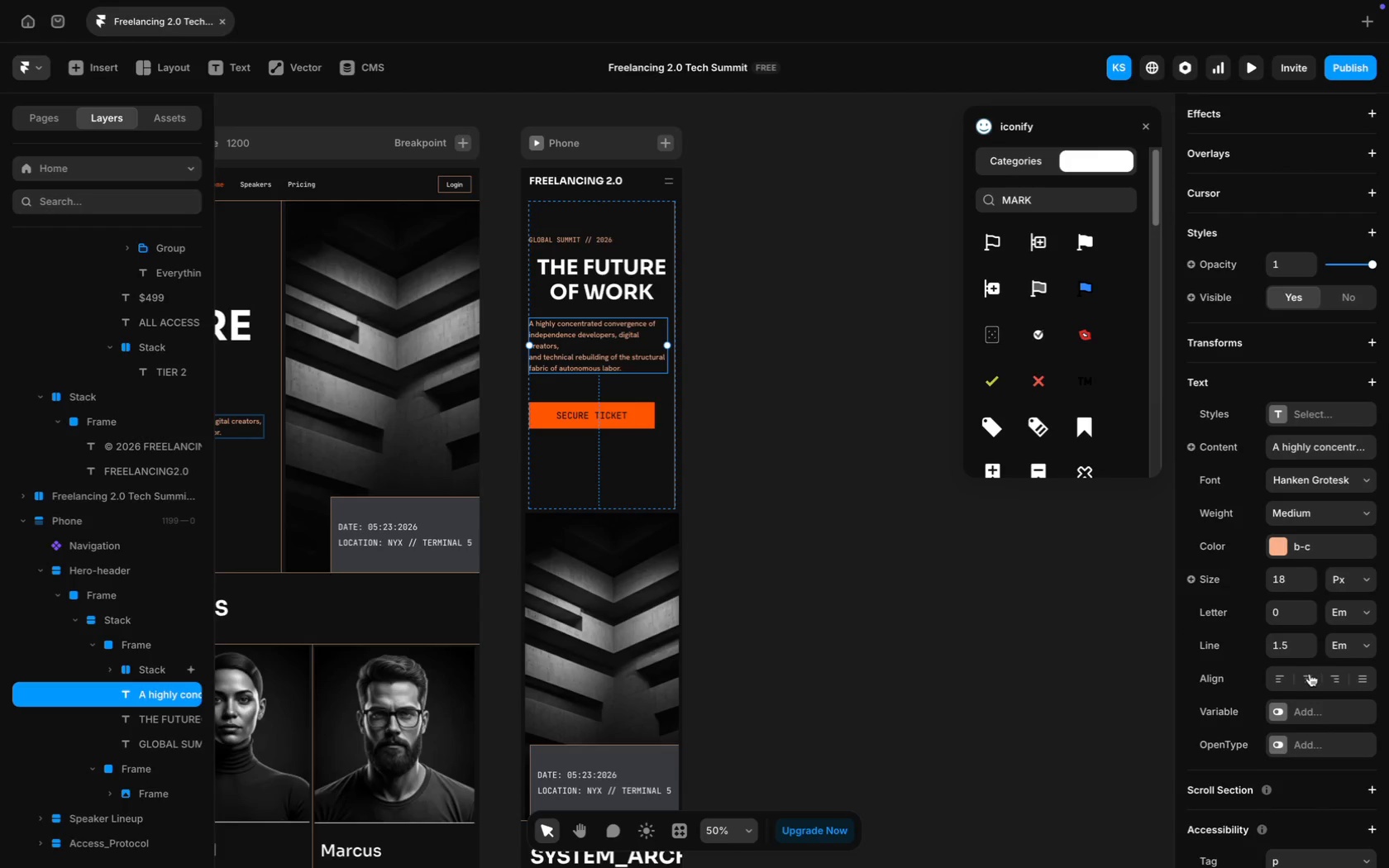 
double_click([590, 356])
 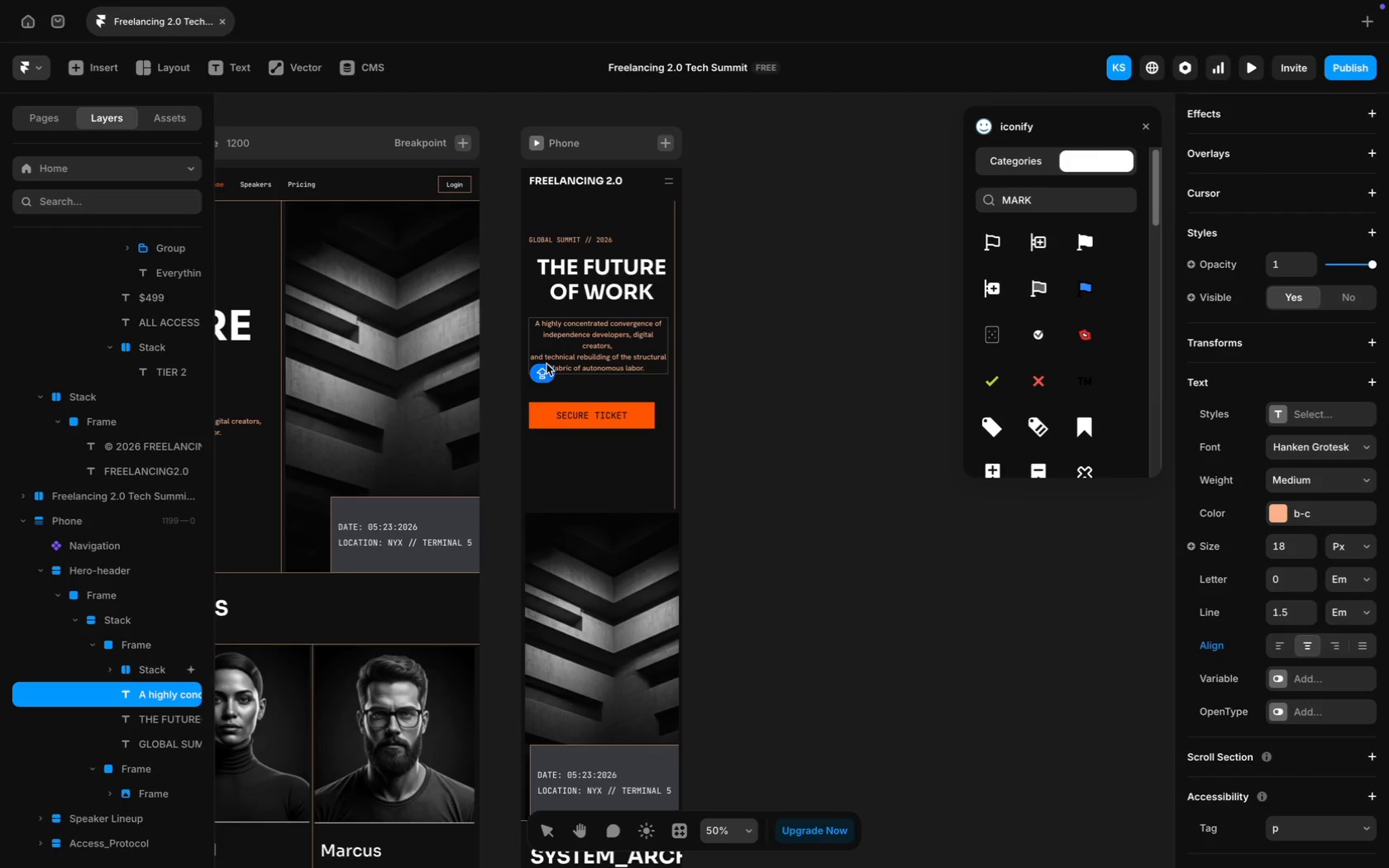 
key(ArrowLeft)
 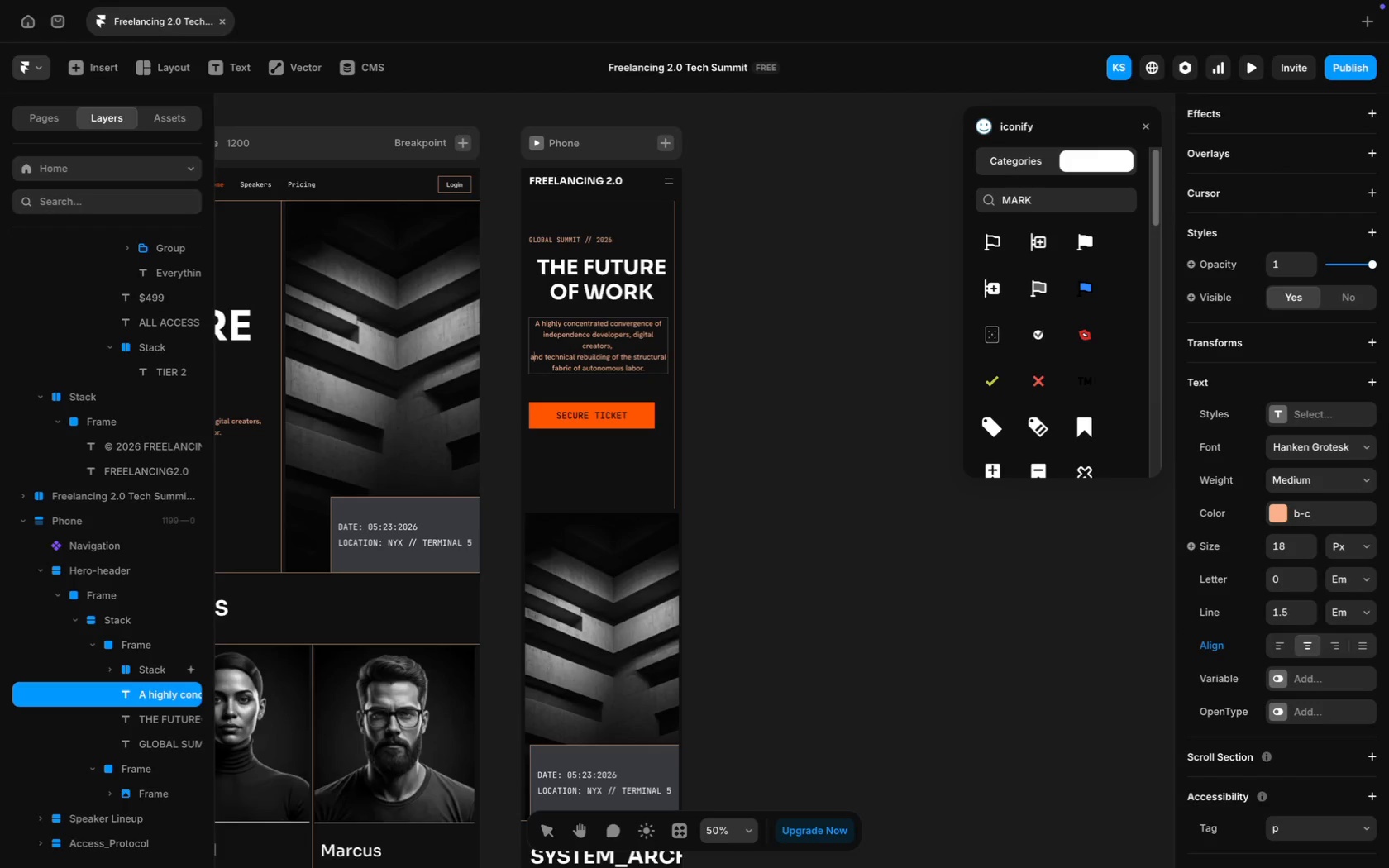 
key(ArrowLeft)
 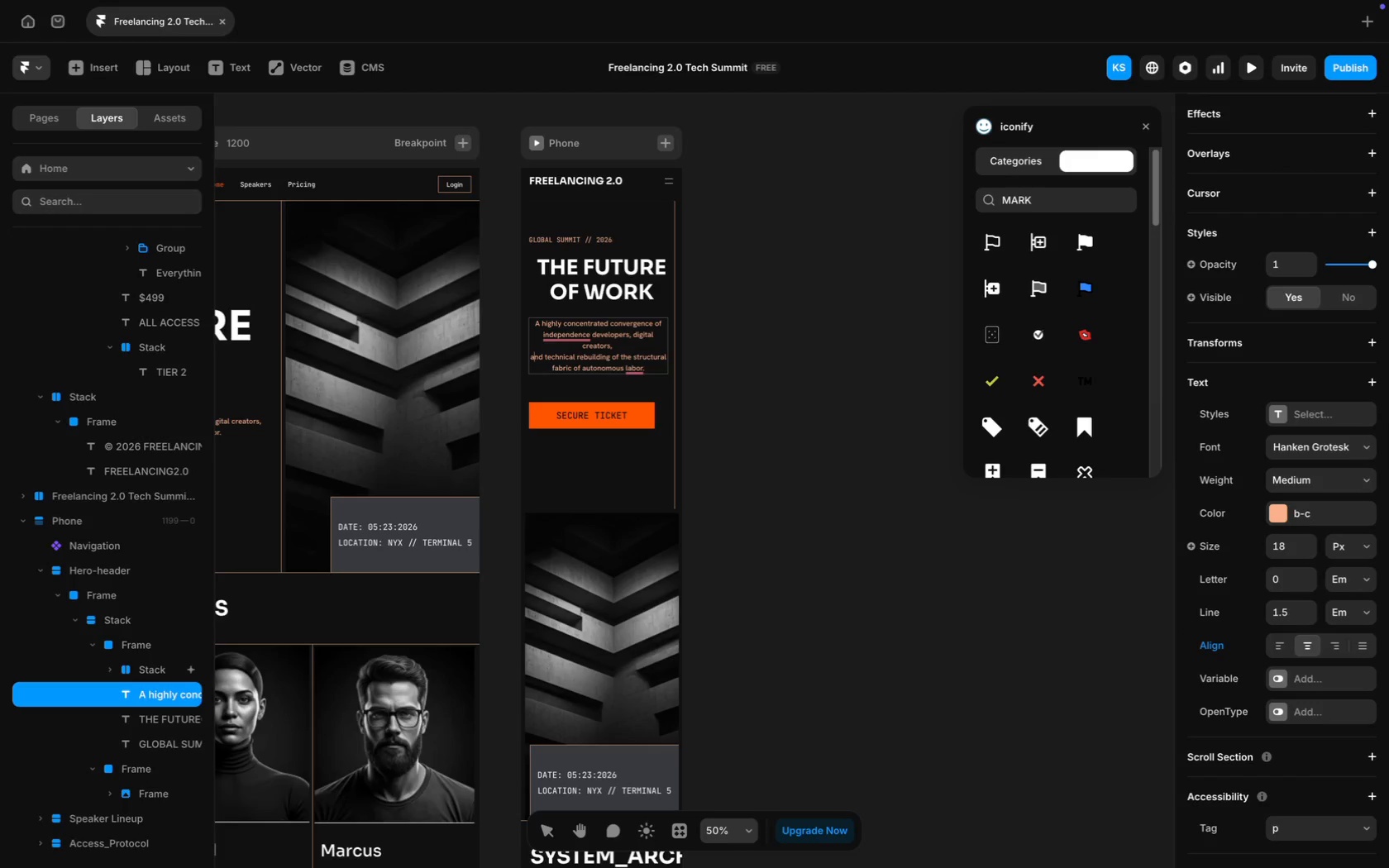 
key(ArrowLeft)
 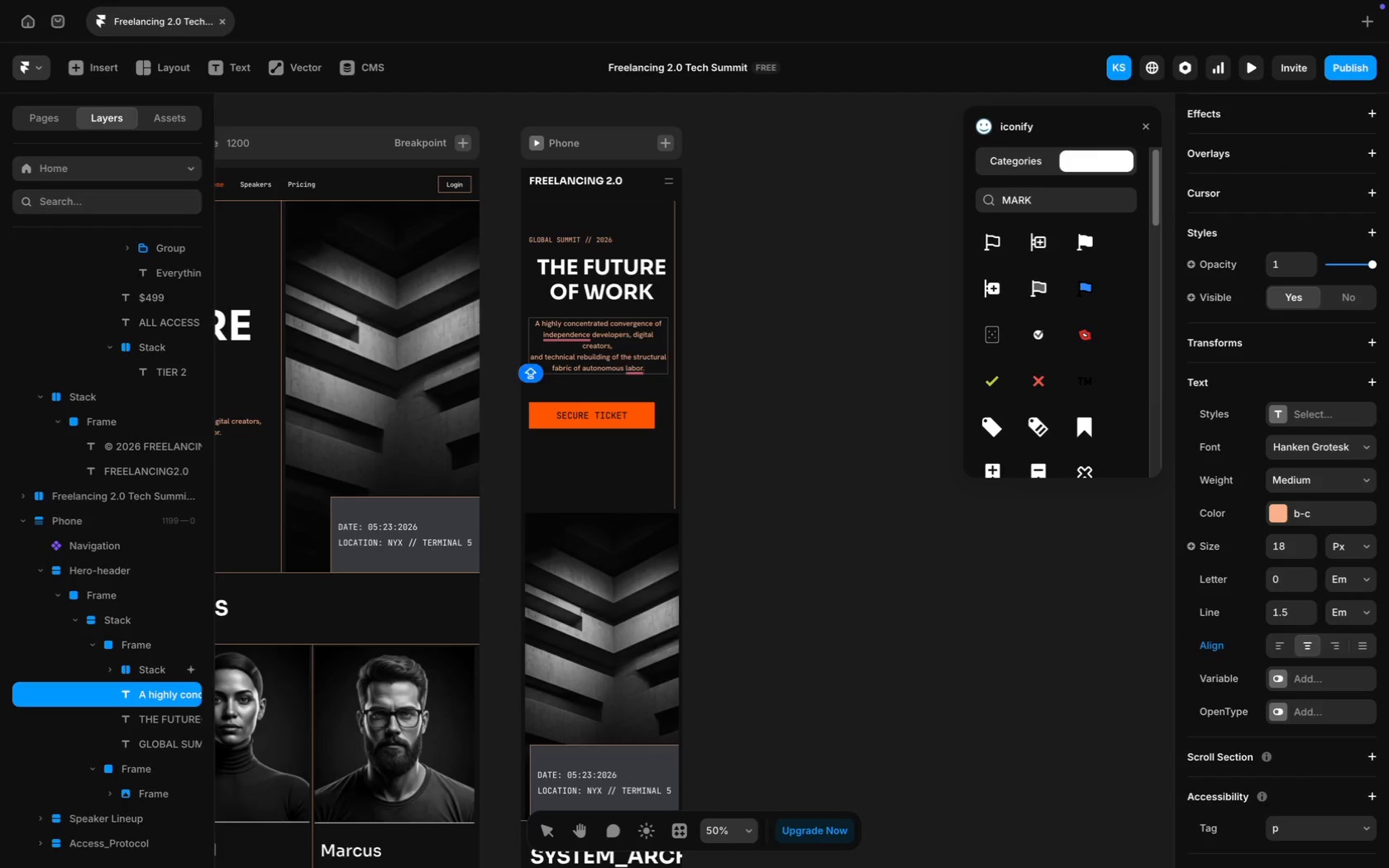 
key(Backspace)
 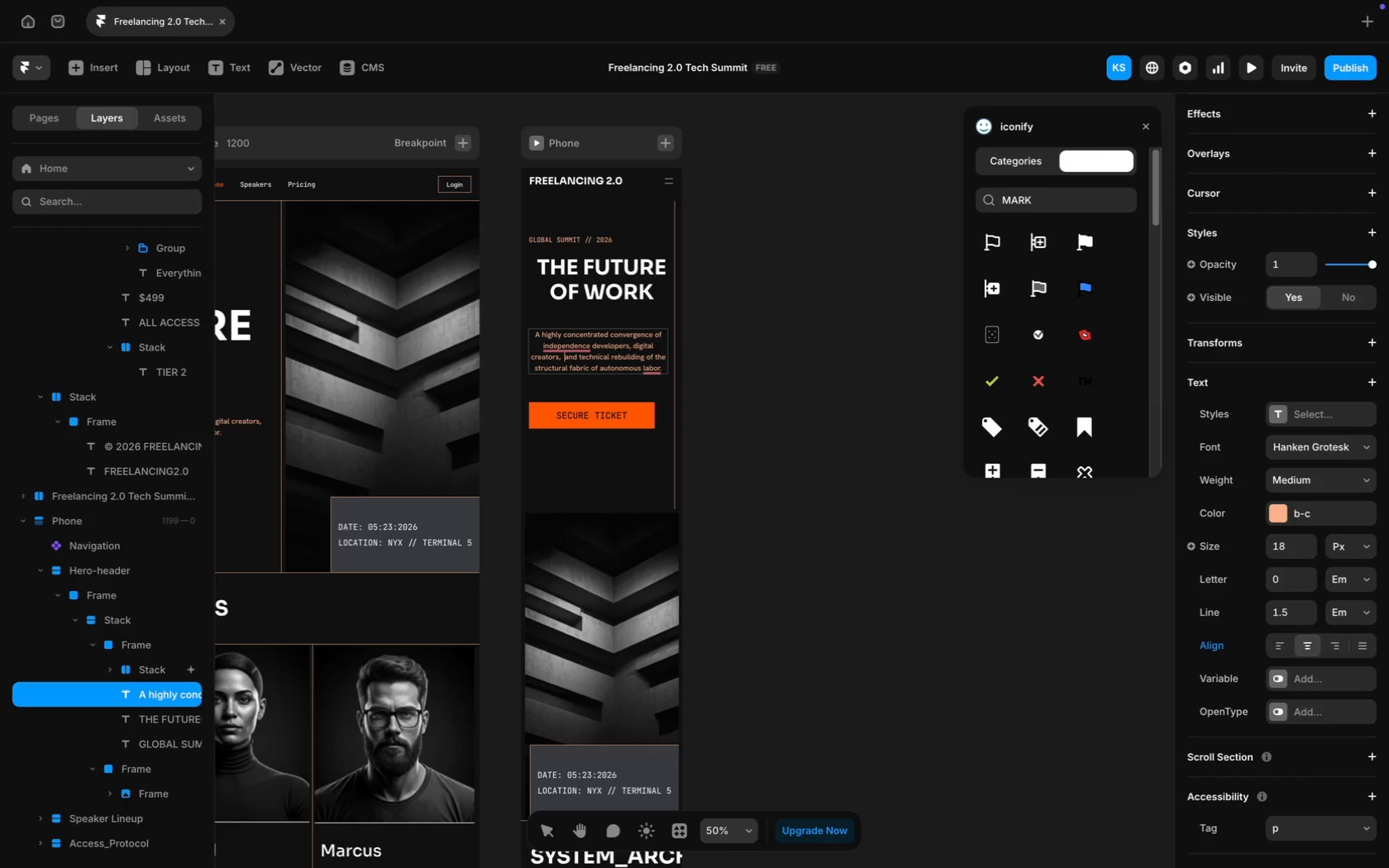 
key(Space)
 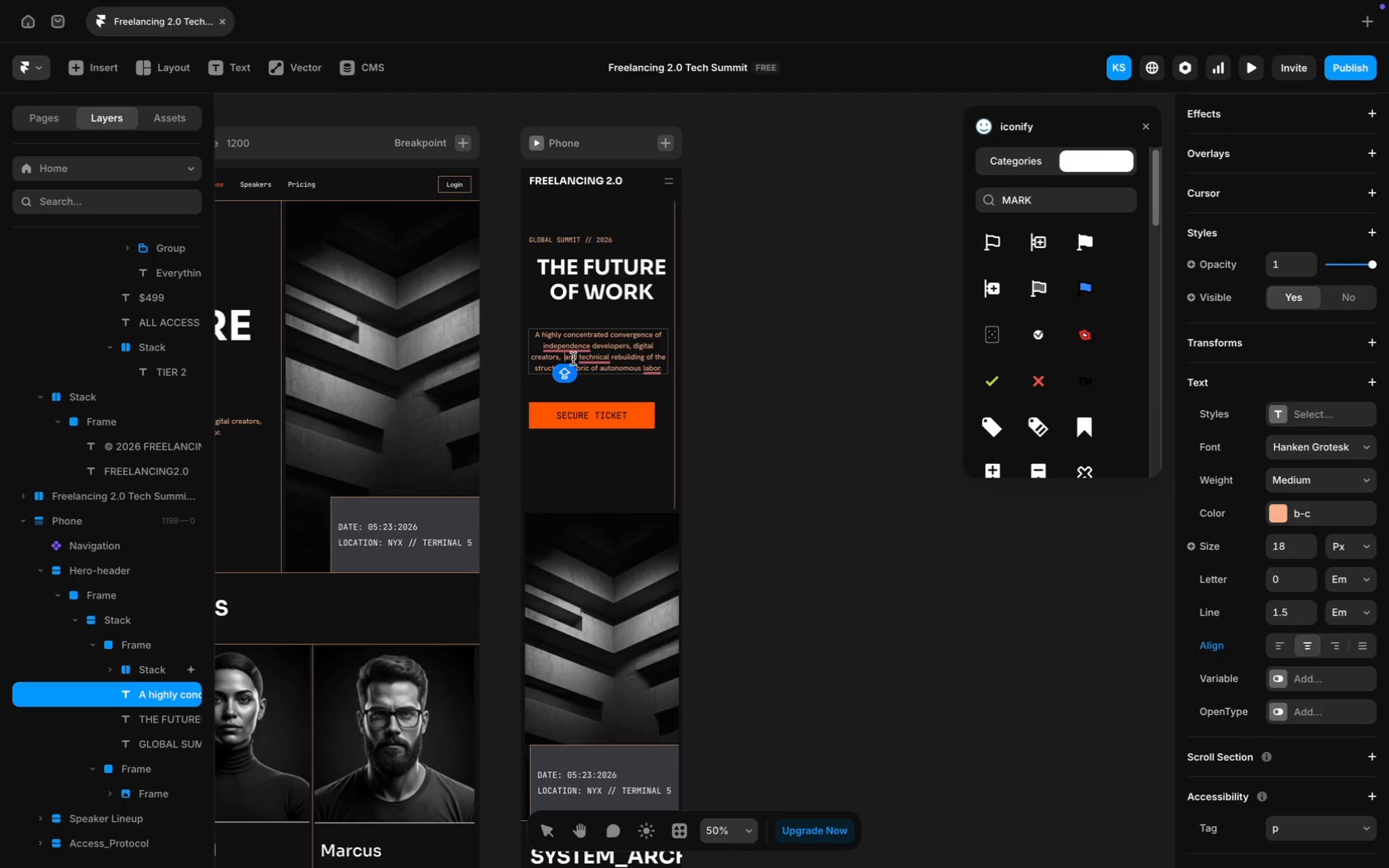 
wait(8.23)
 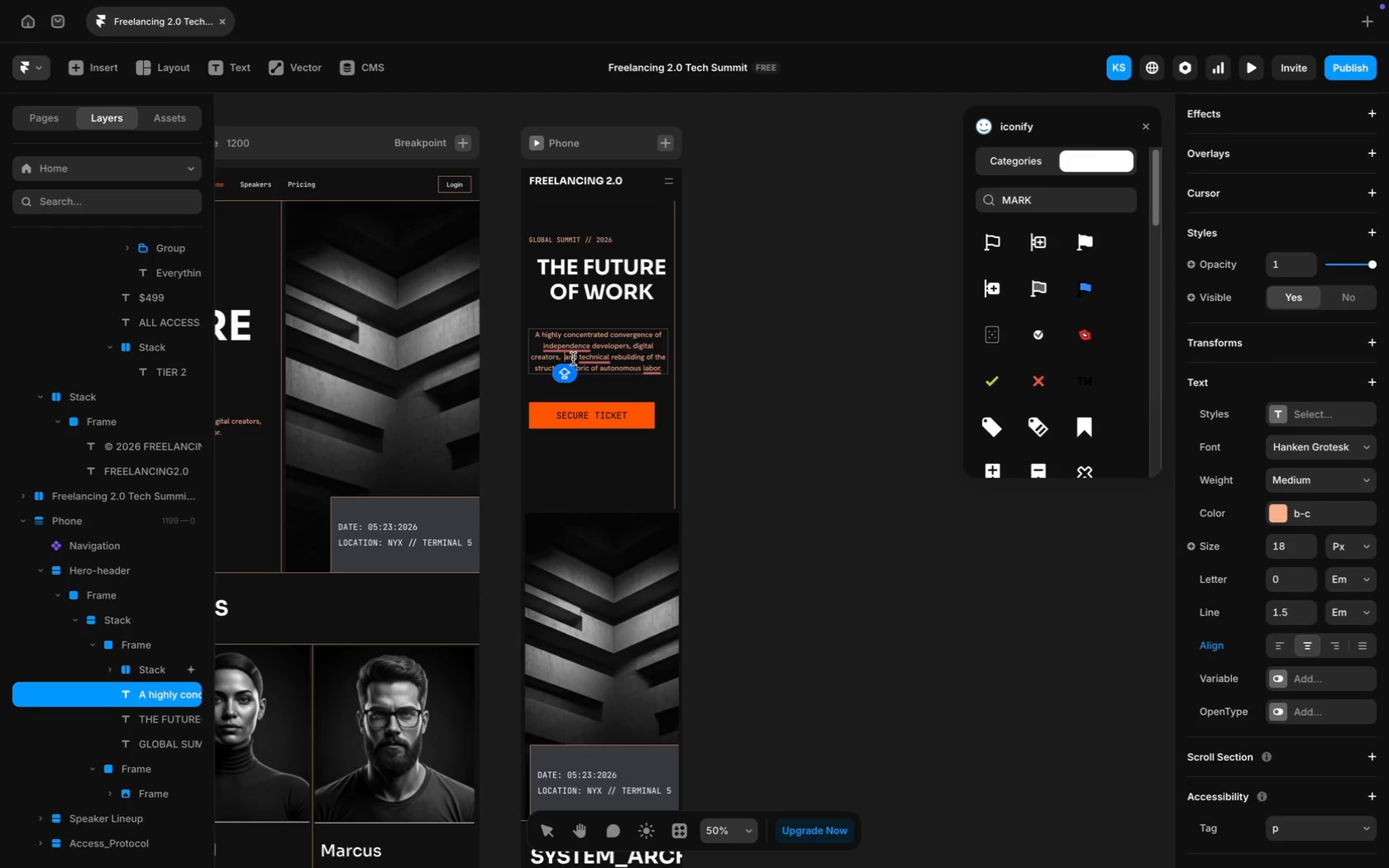 
mouse_move([603, 371])
 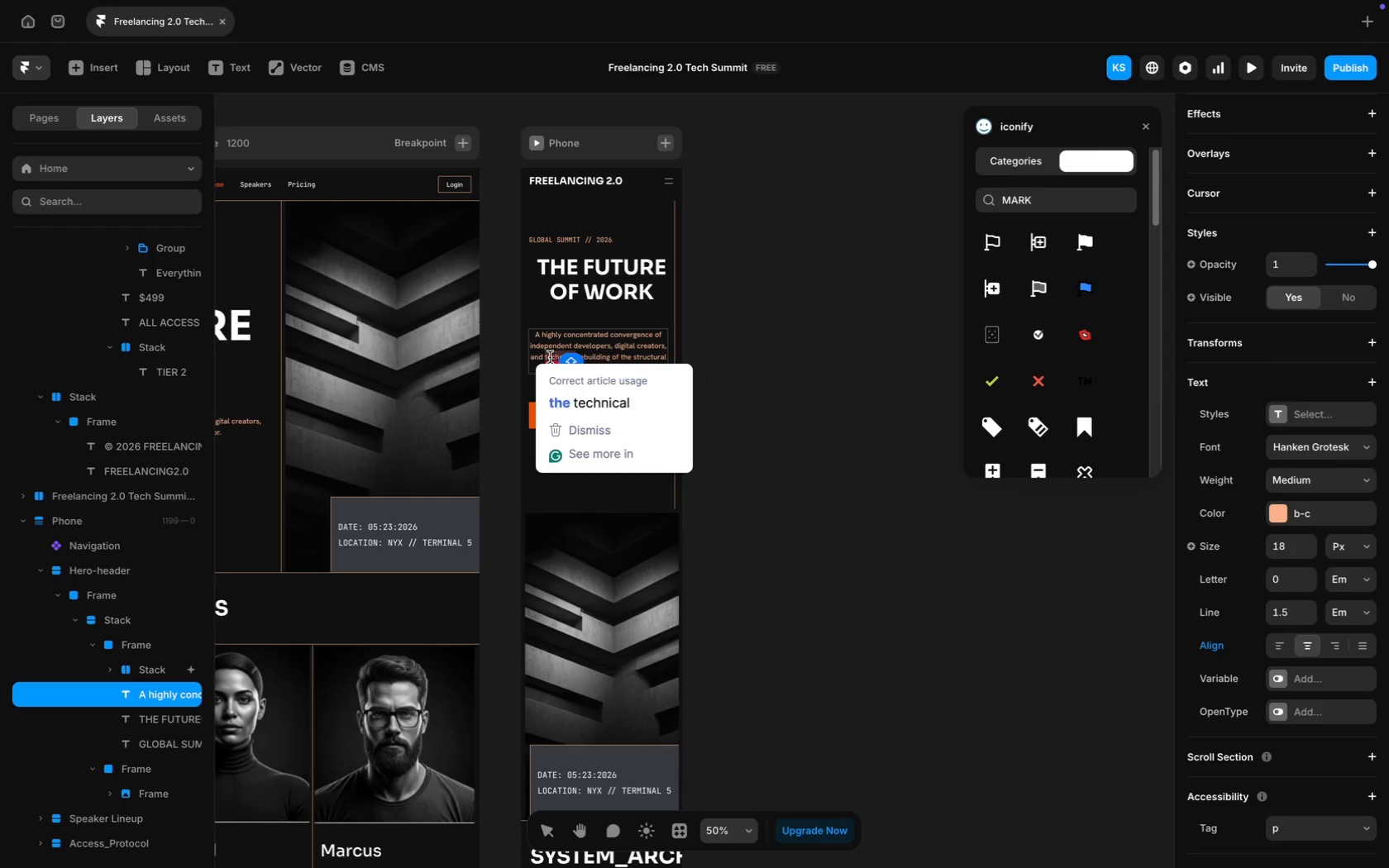 
left_click([591, 388])
 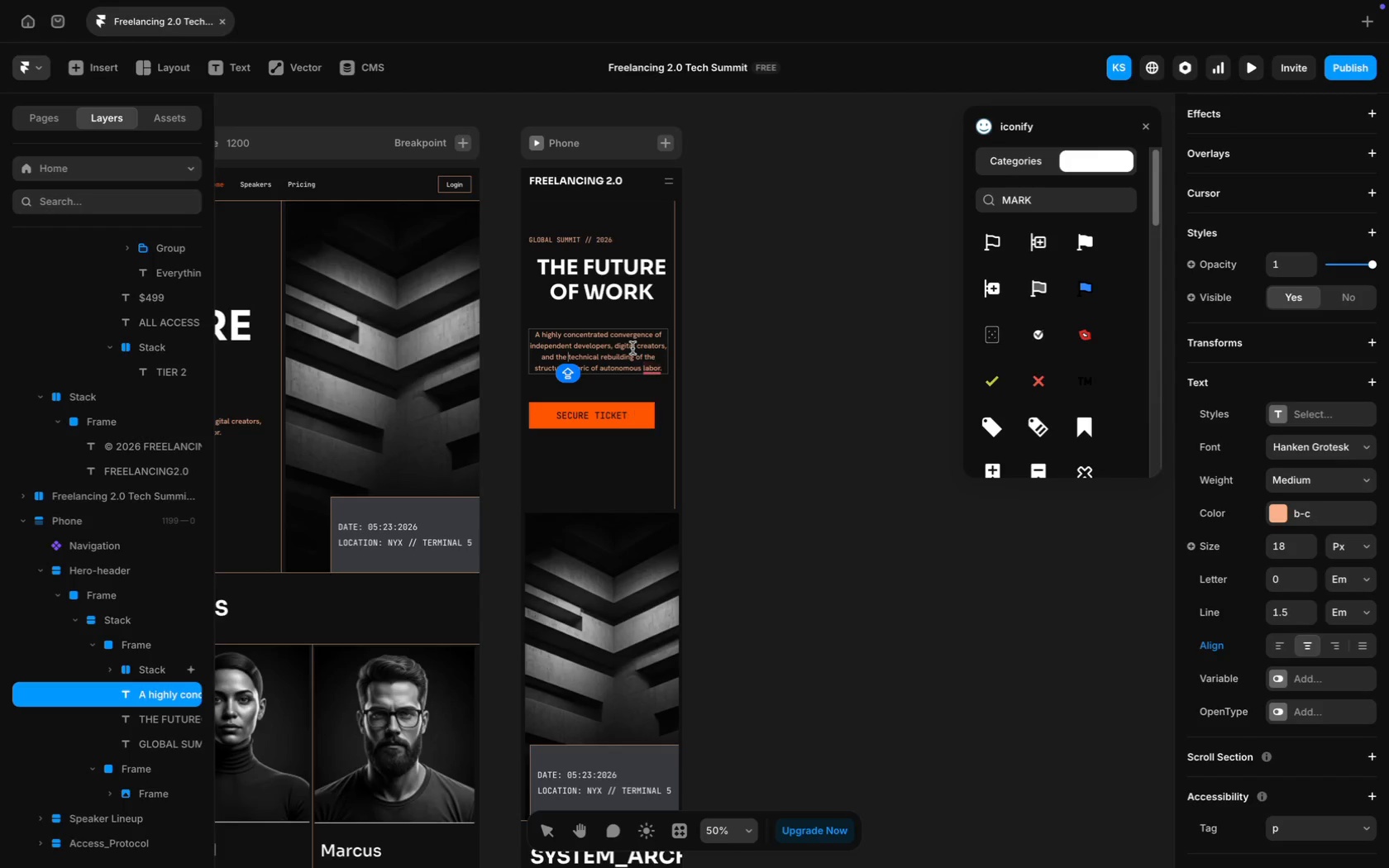 
left_click([621, 345])
 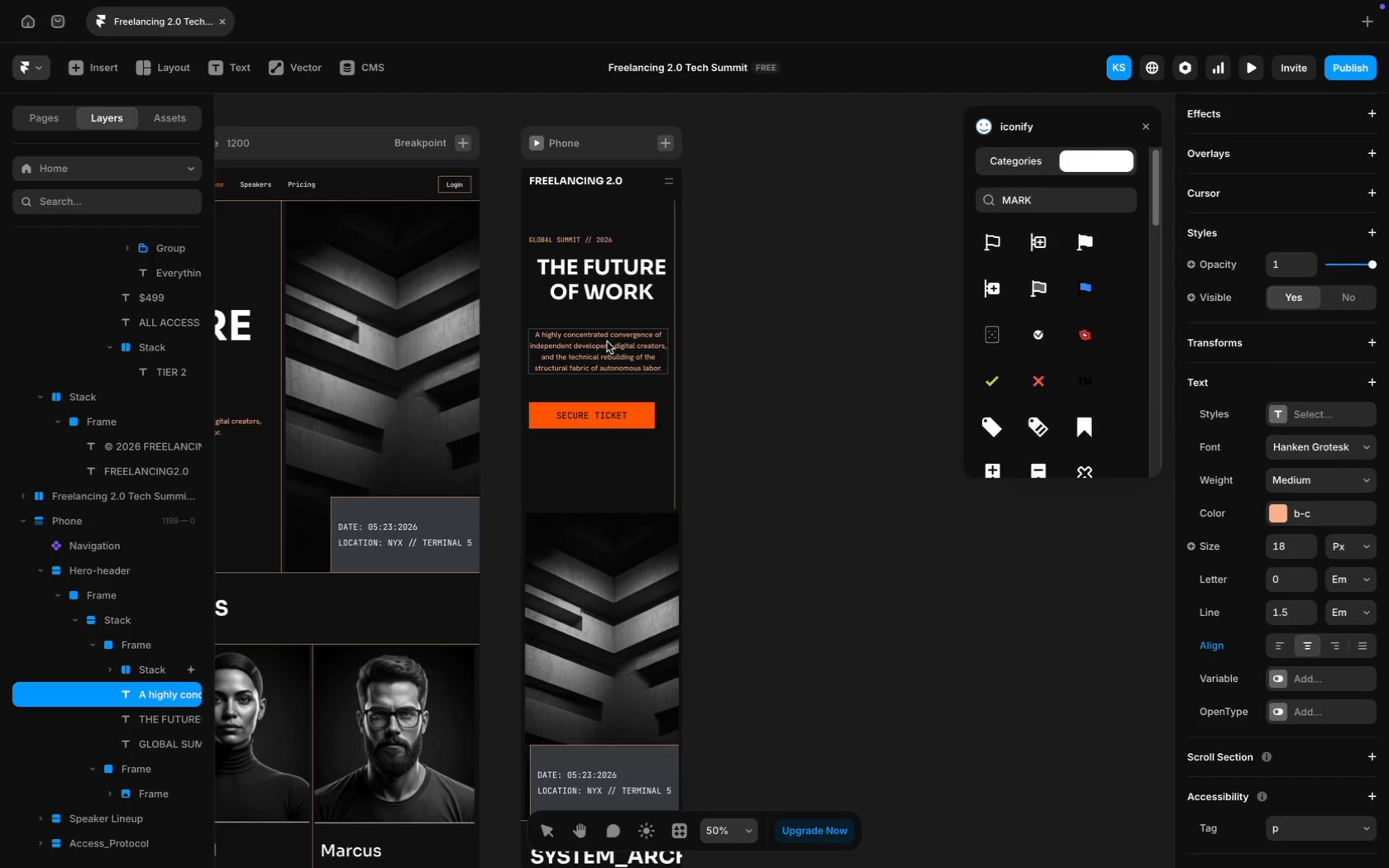 
left_click([607, 341])
 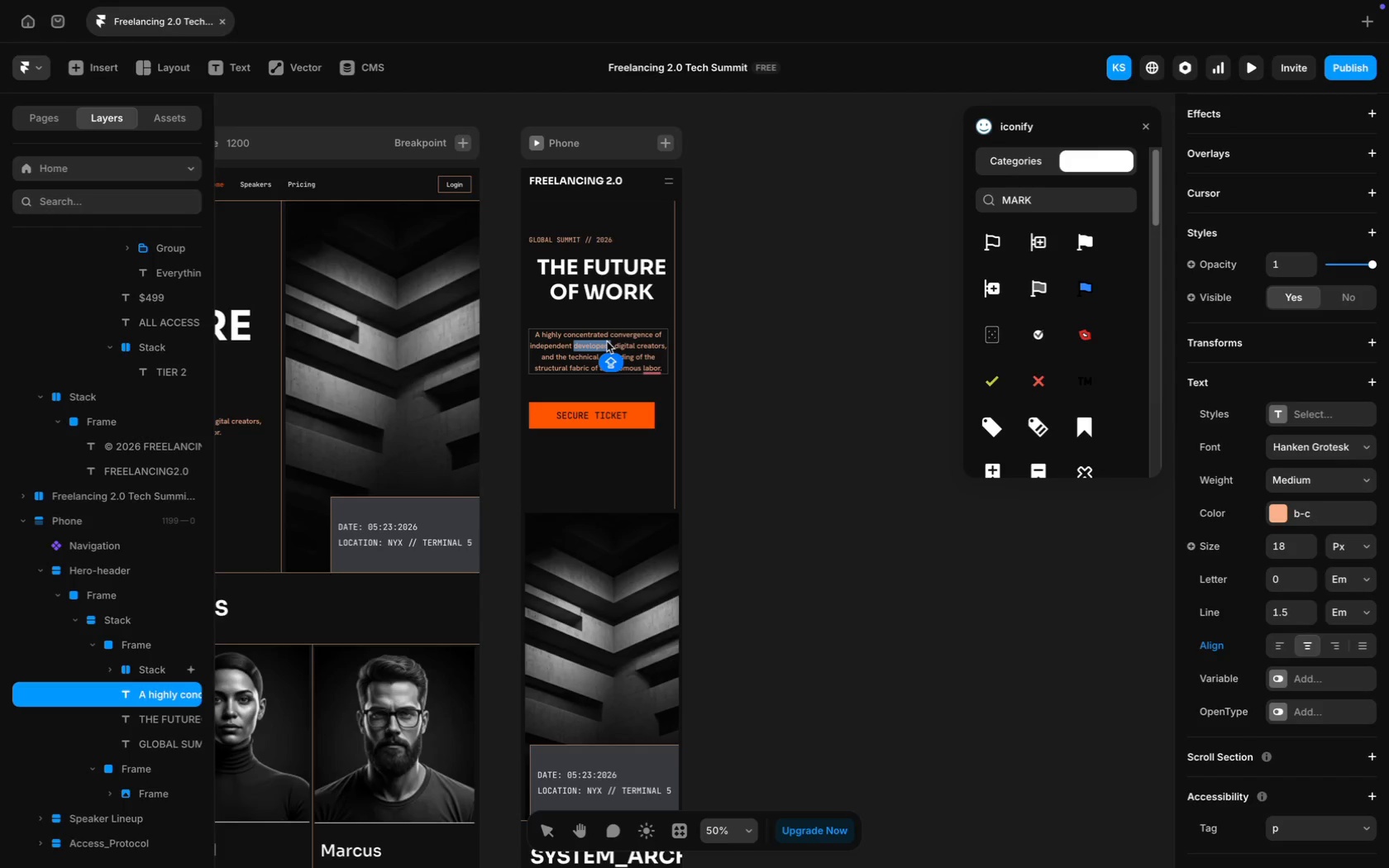 
left_click([707, 399])
 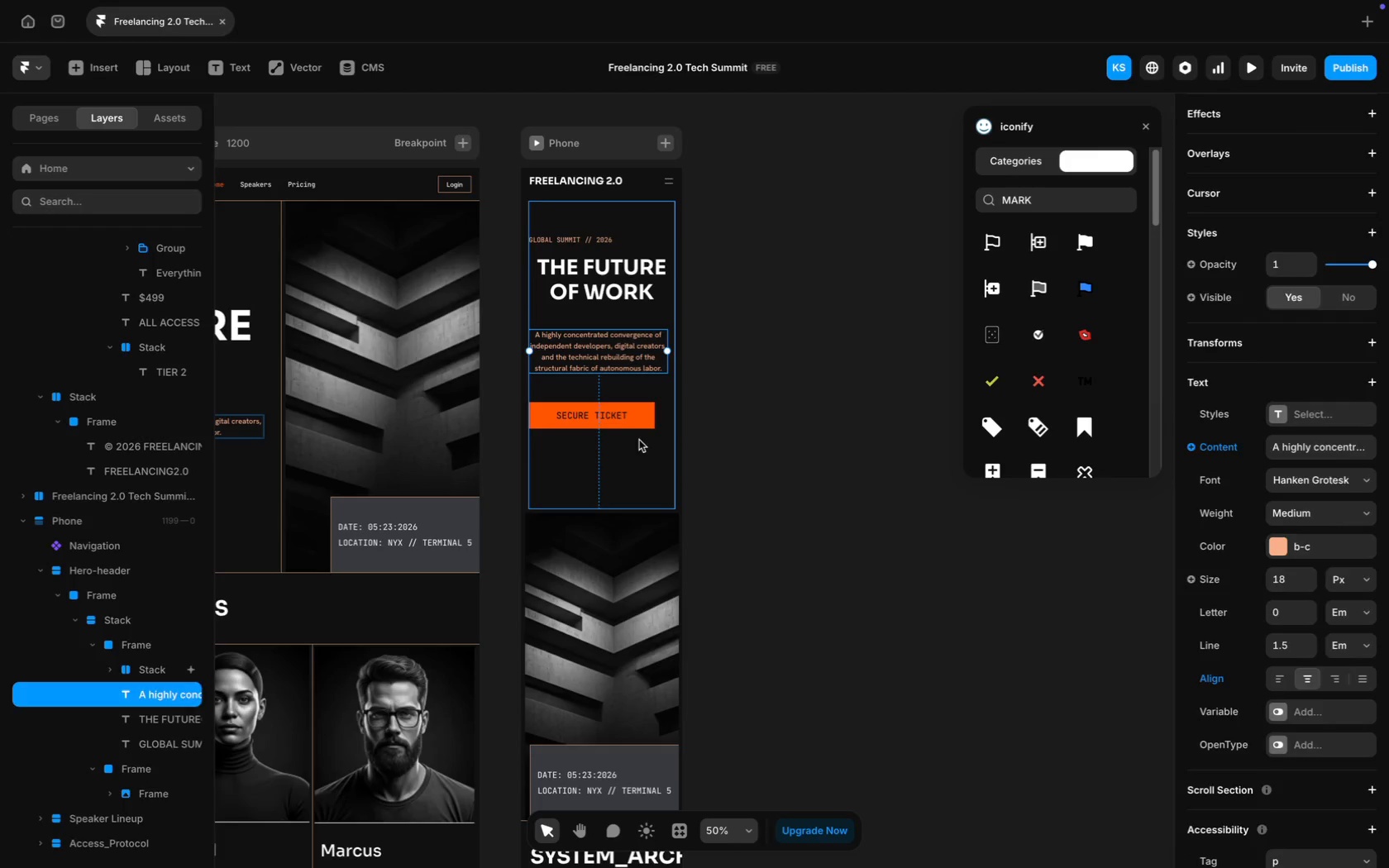 
left_click([640, 446])
 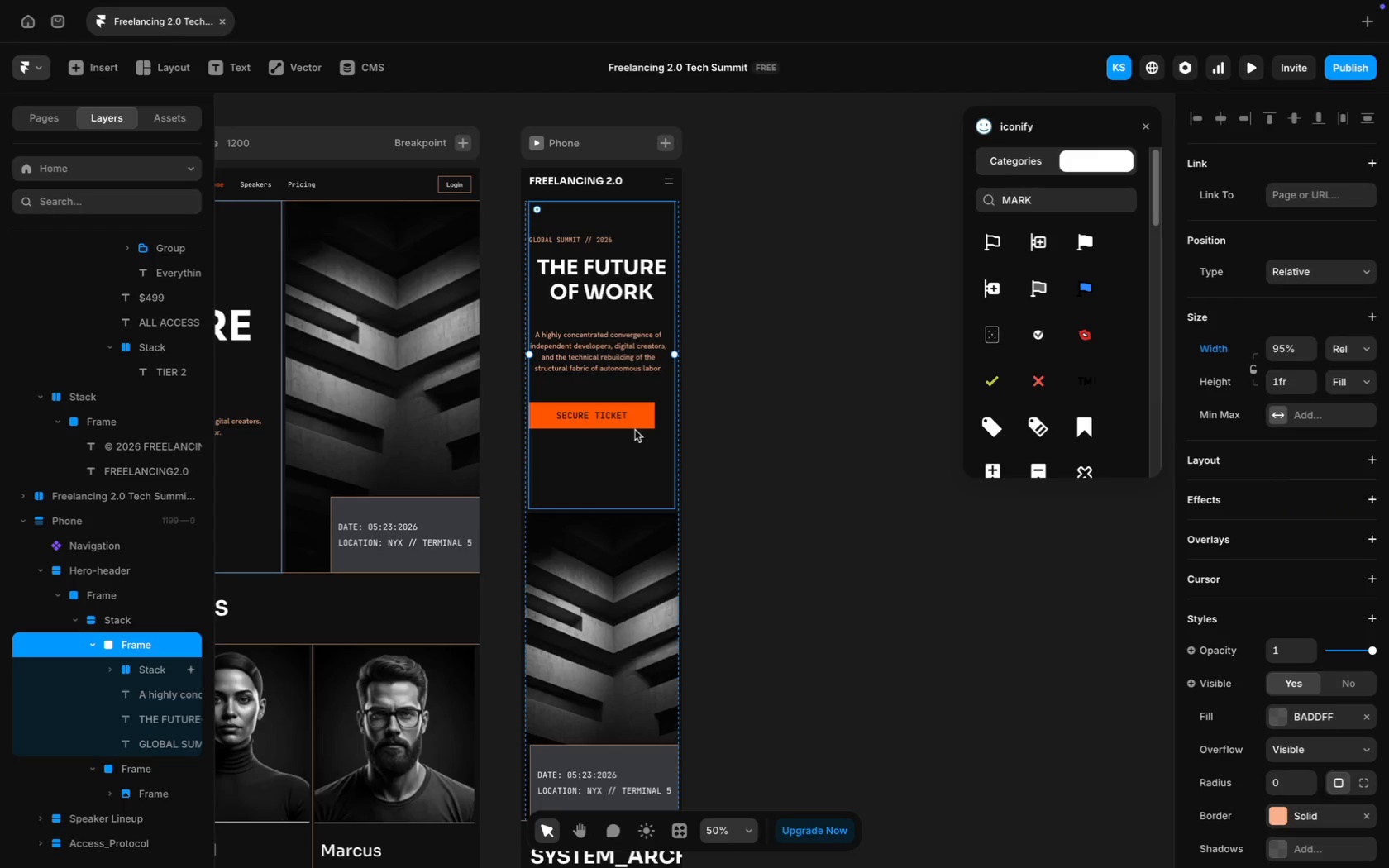 
left_click_drag(start_coordinate=[639, 423], to_coordinate=[647, 424])
 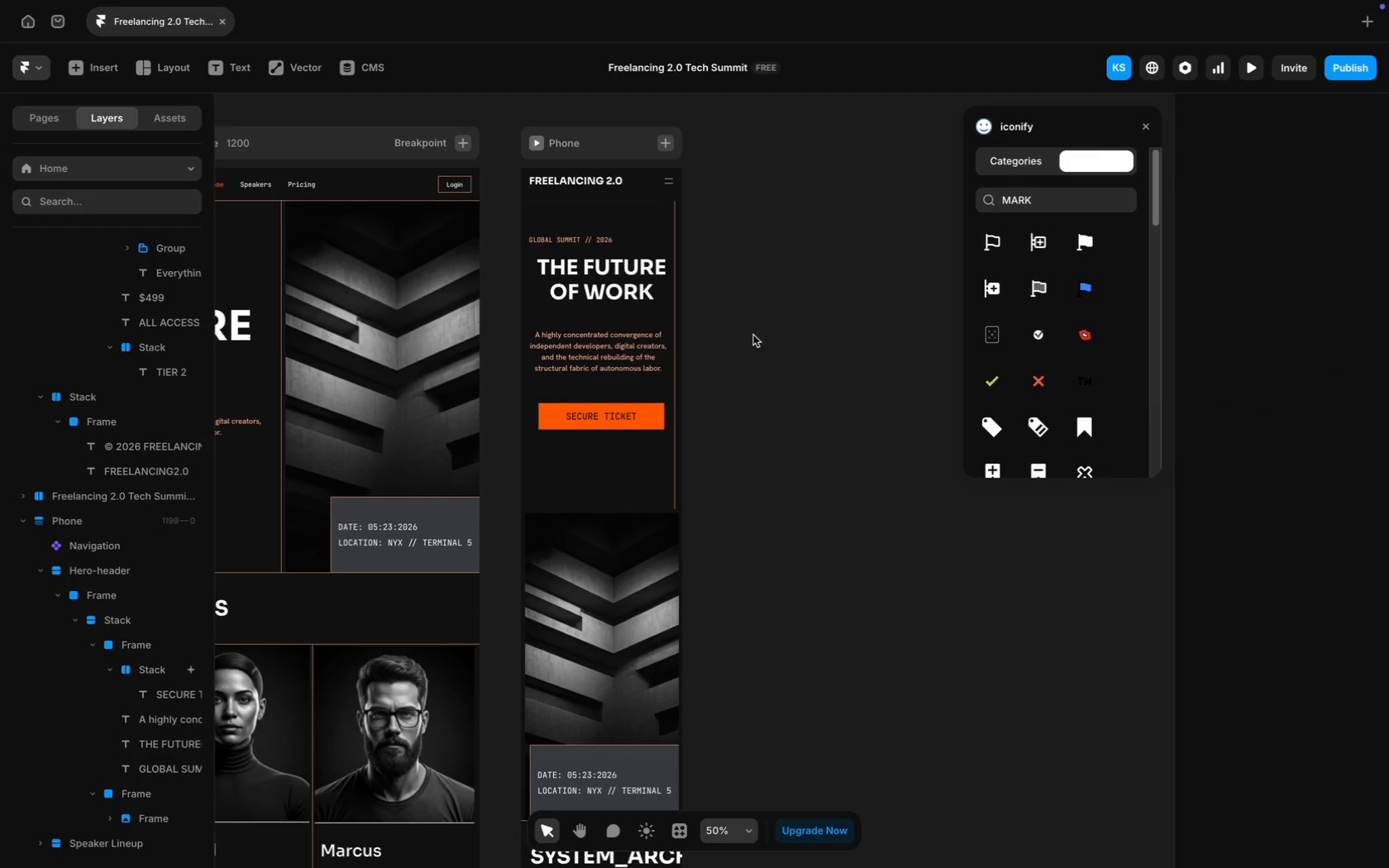 
wait(7.09)
 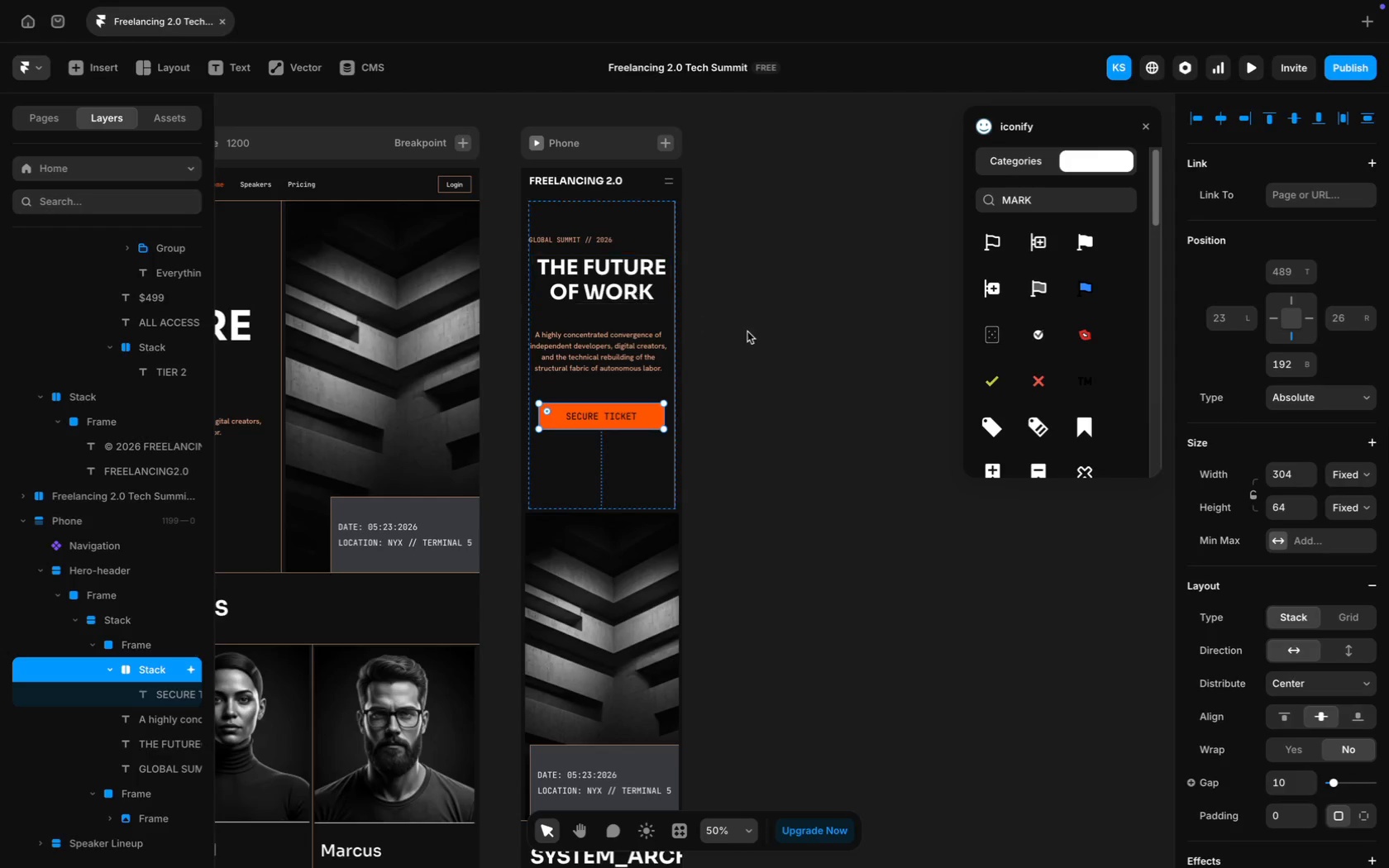 
left_click_drag(start_coordinate=[594, 240], to_coordinate=[624, 233])
 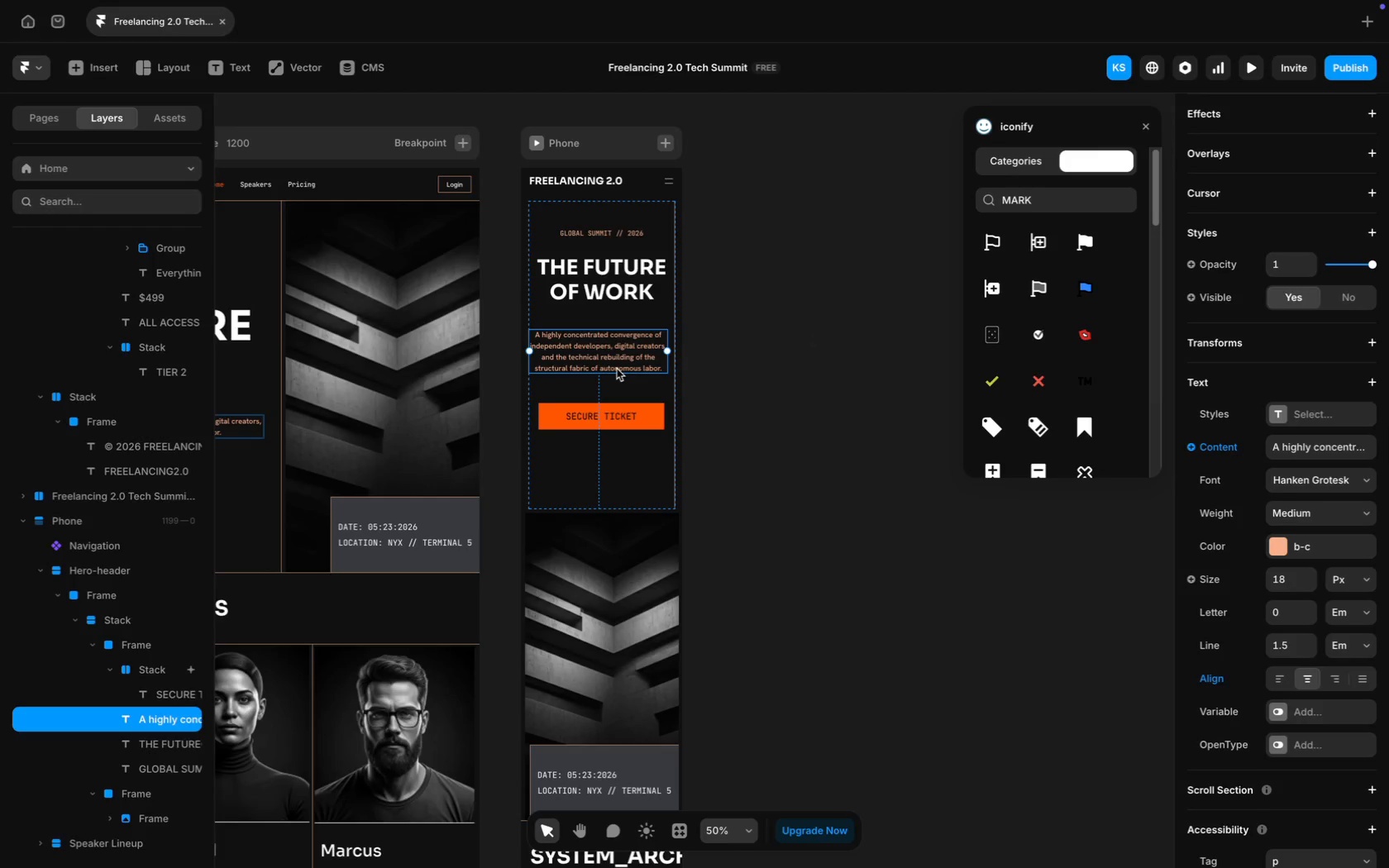 
left_click([648, 473])
 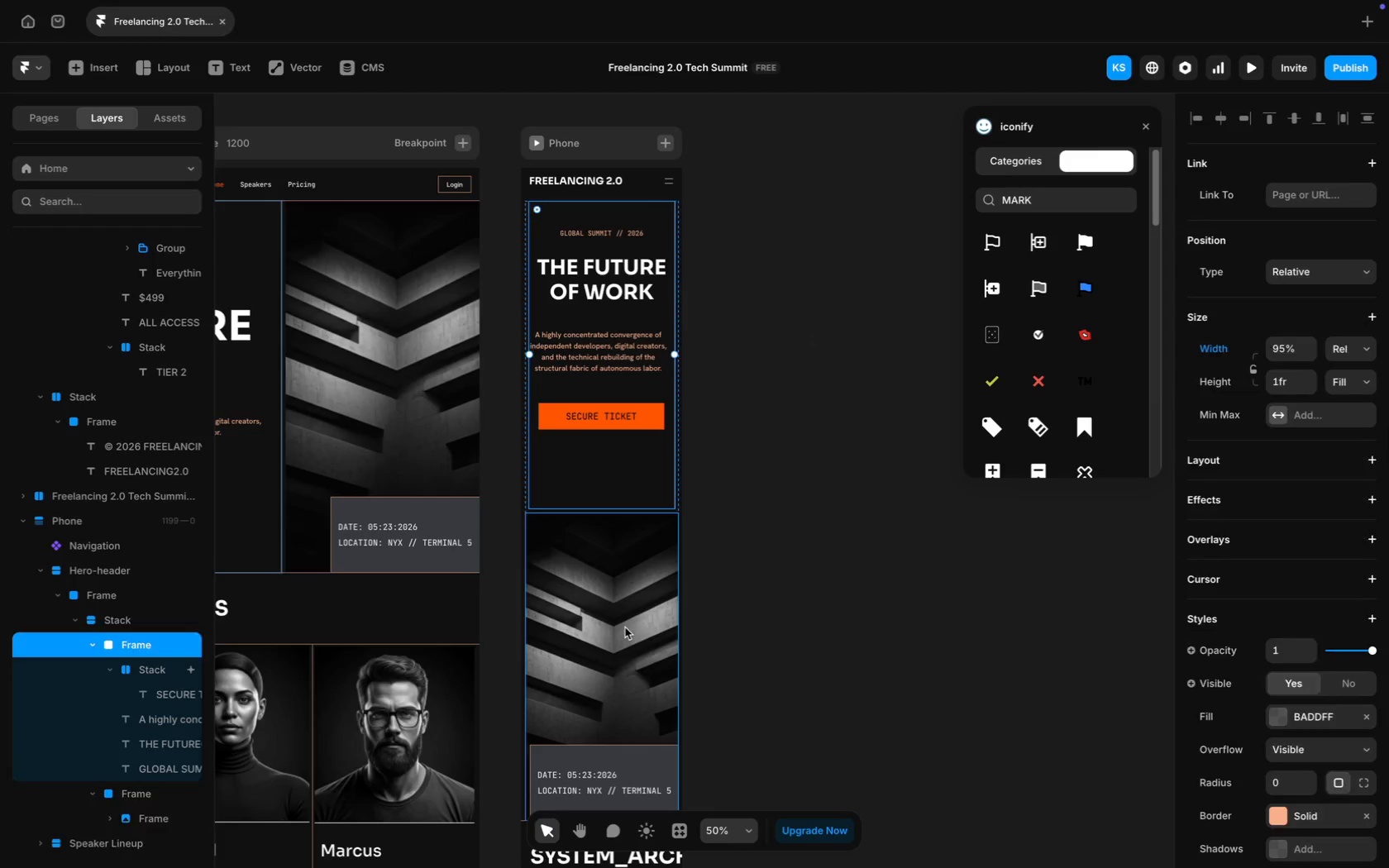 
left_click([625, 627])
 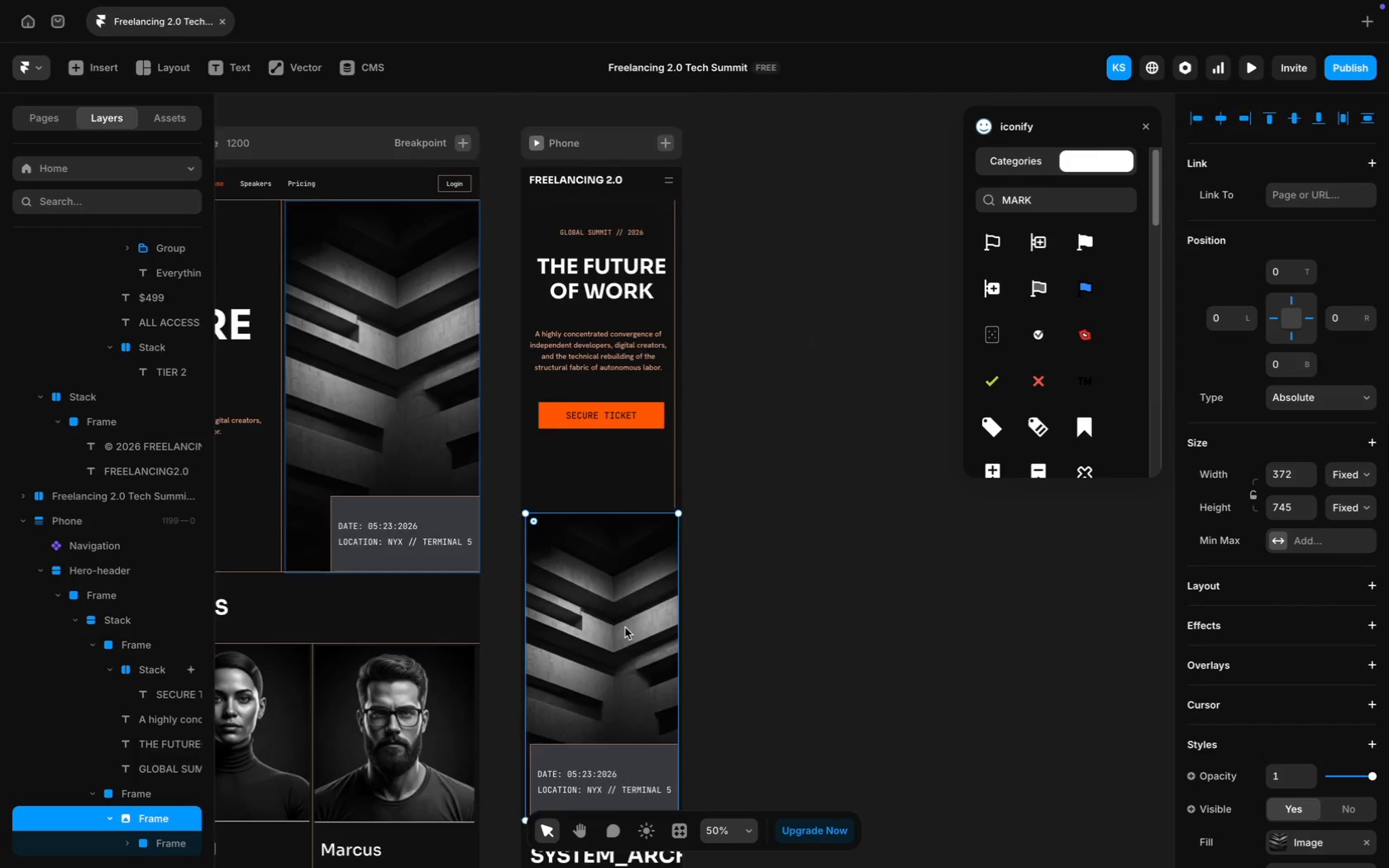 
scroll: coordinate [157, 840], scroll_direction: down, amount: 28.0
 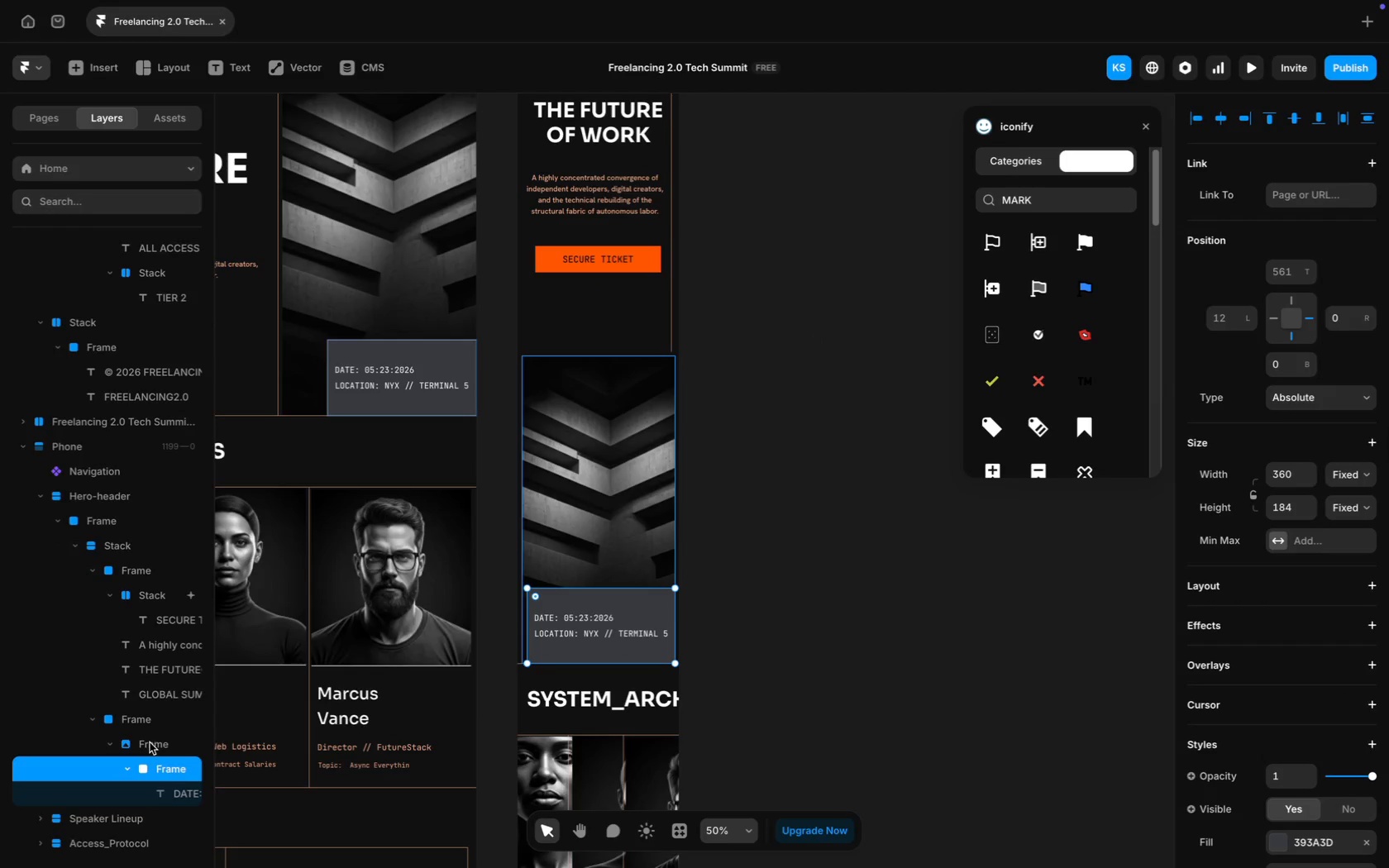 
left_click([150, 742])
 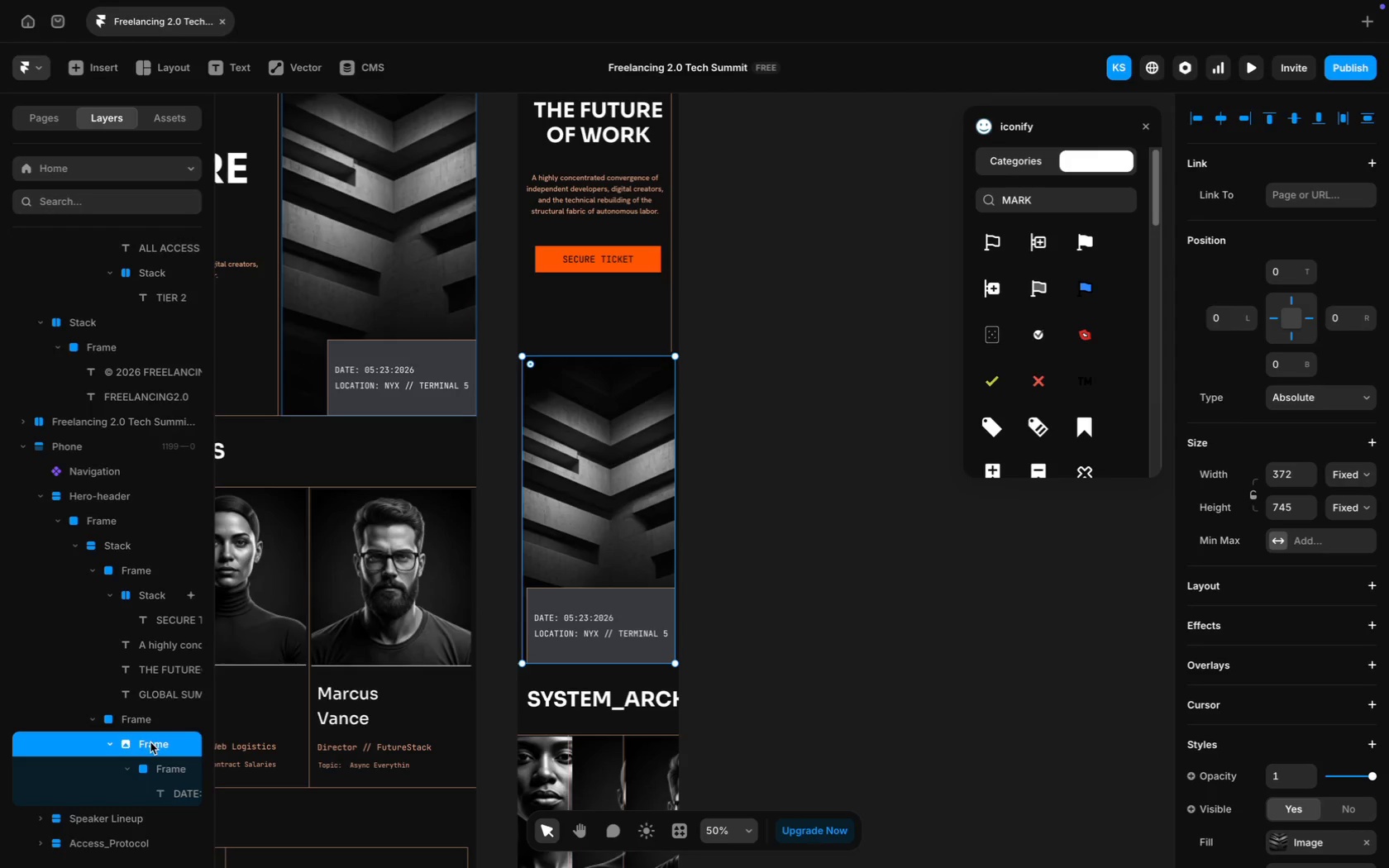 
scroll: coordinate [523, 646], scroll_direction: down, amount: 30.0
 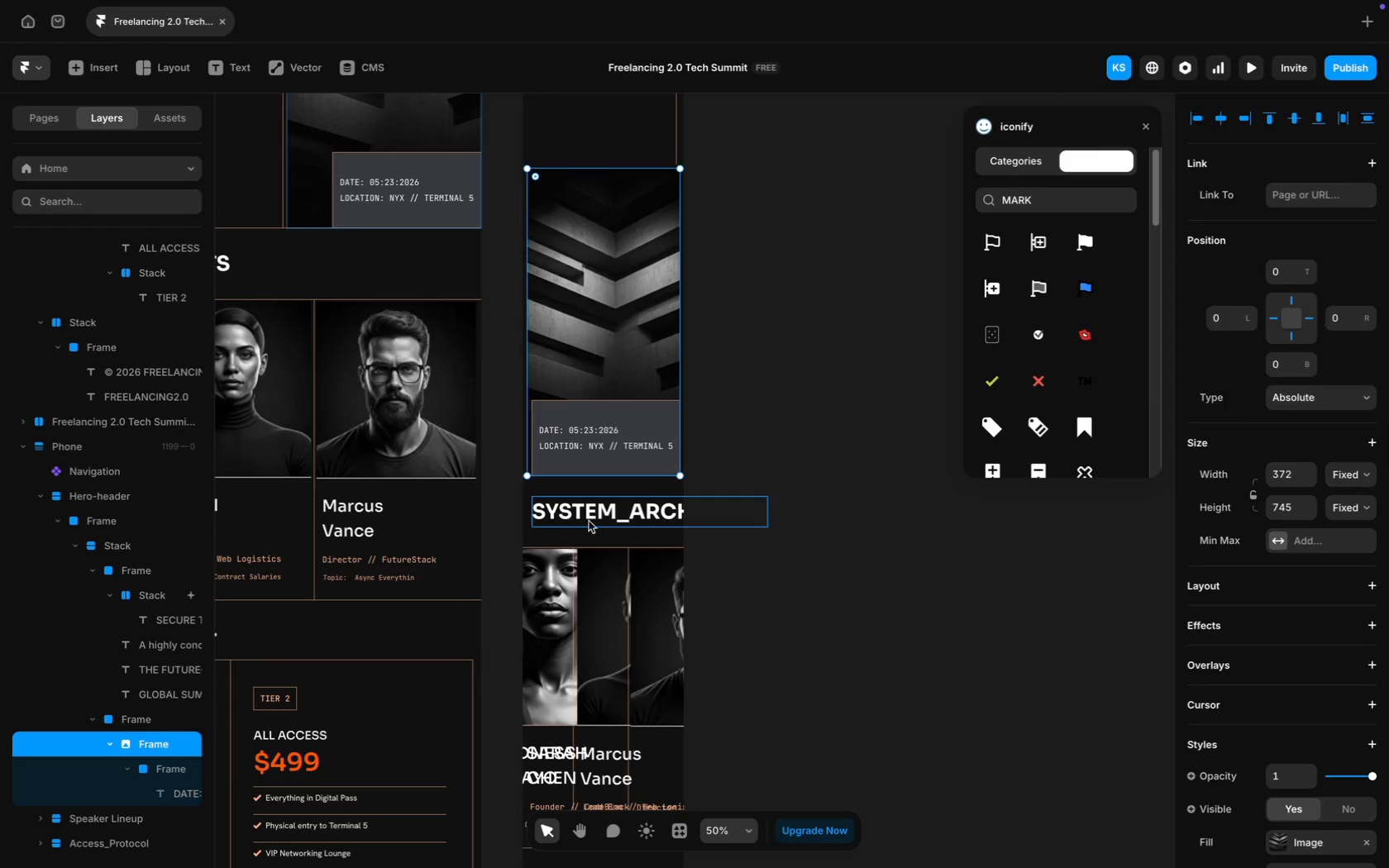 
scroll: coordinate [604, 537], scroll_direction: up, amount: 26.0
 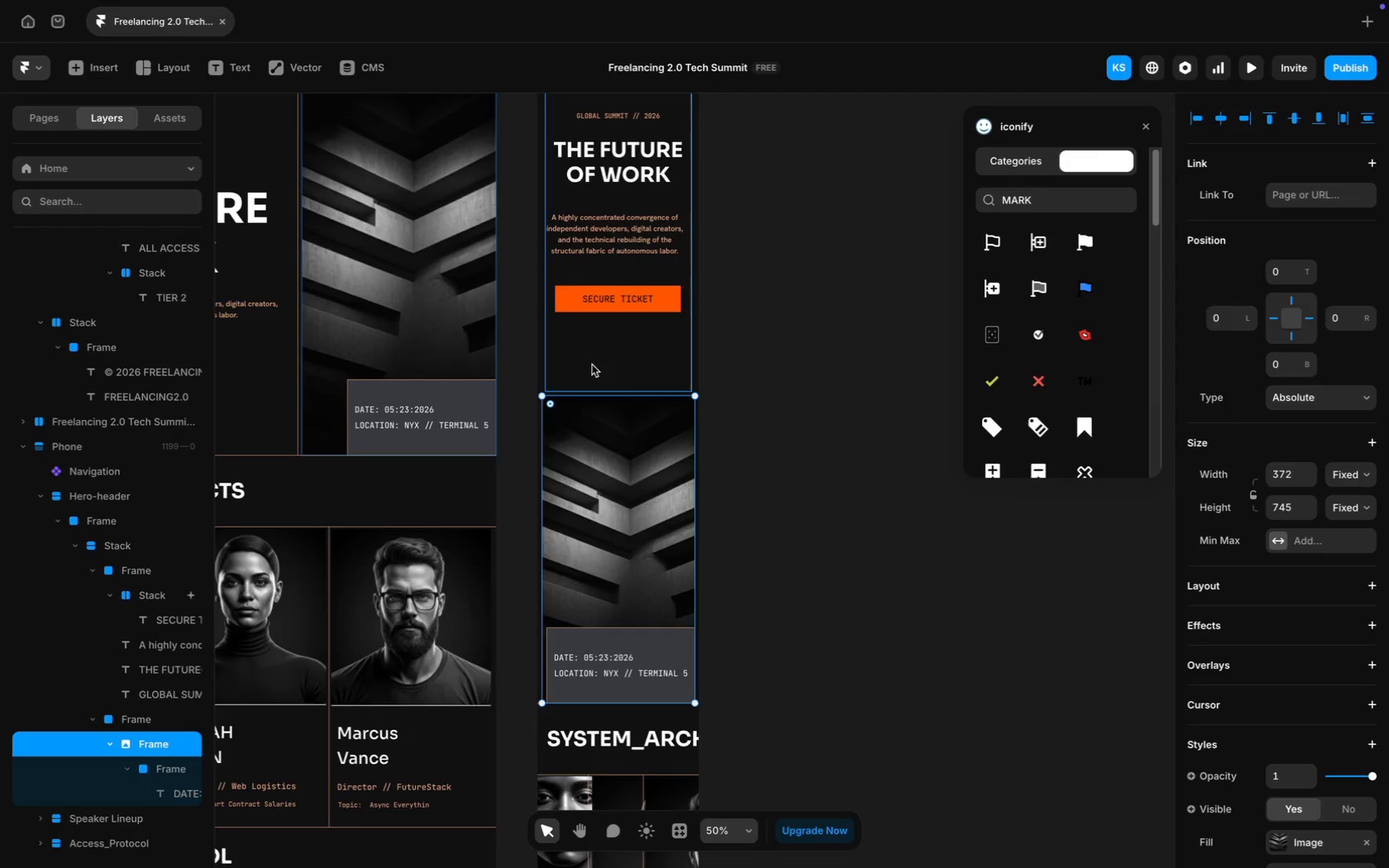 
scroll: coordinate [55, 818], scroll_direction: down, amount: 44.0
 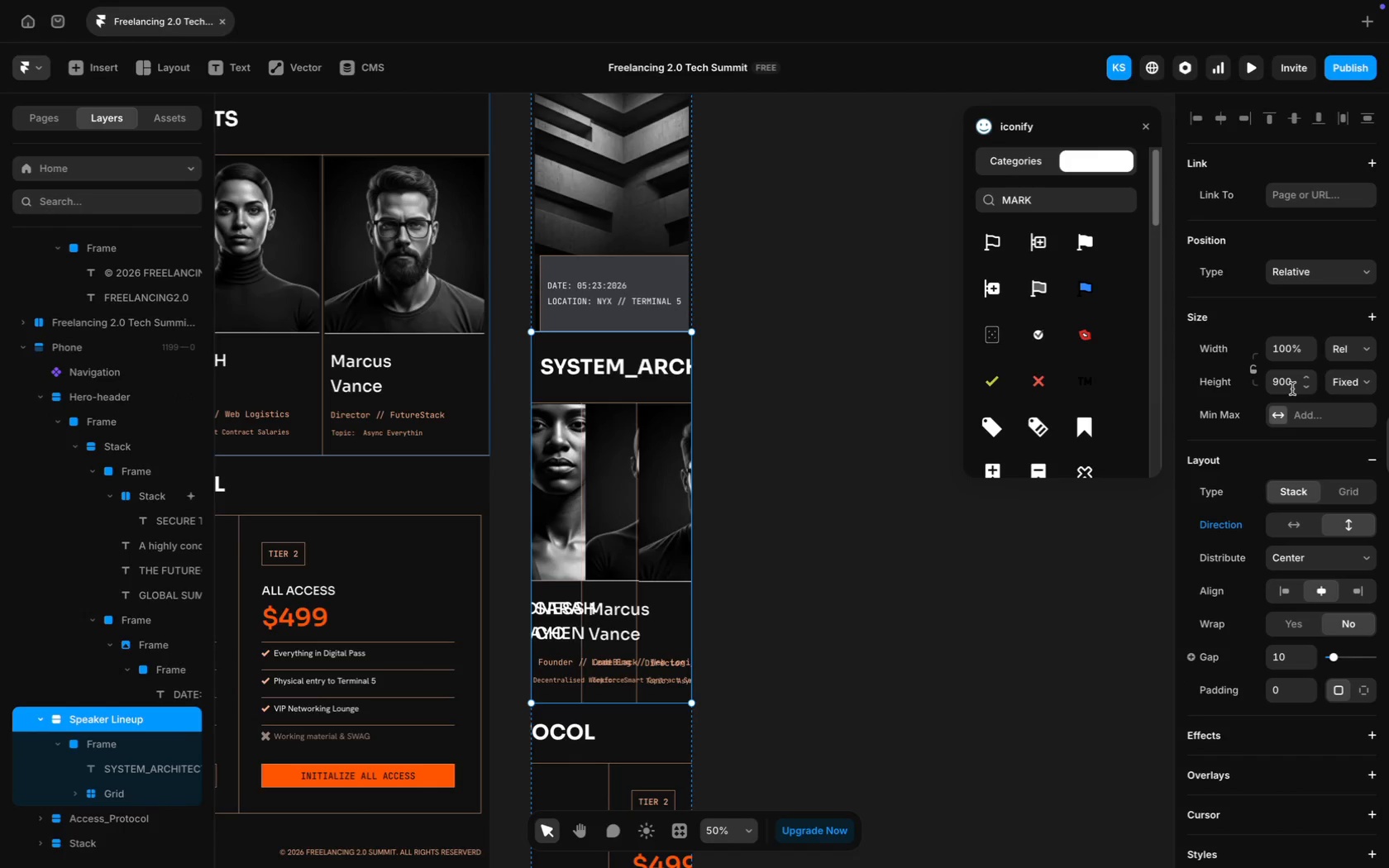 
wait(5.04)
 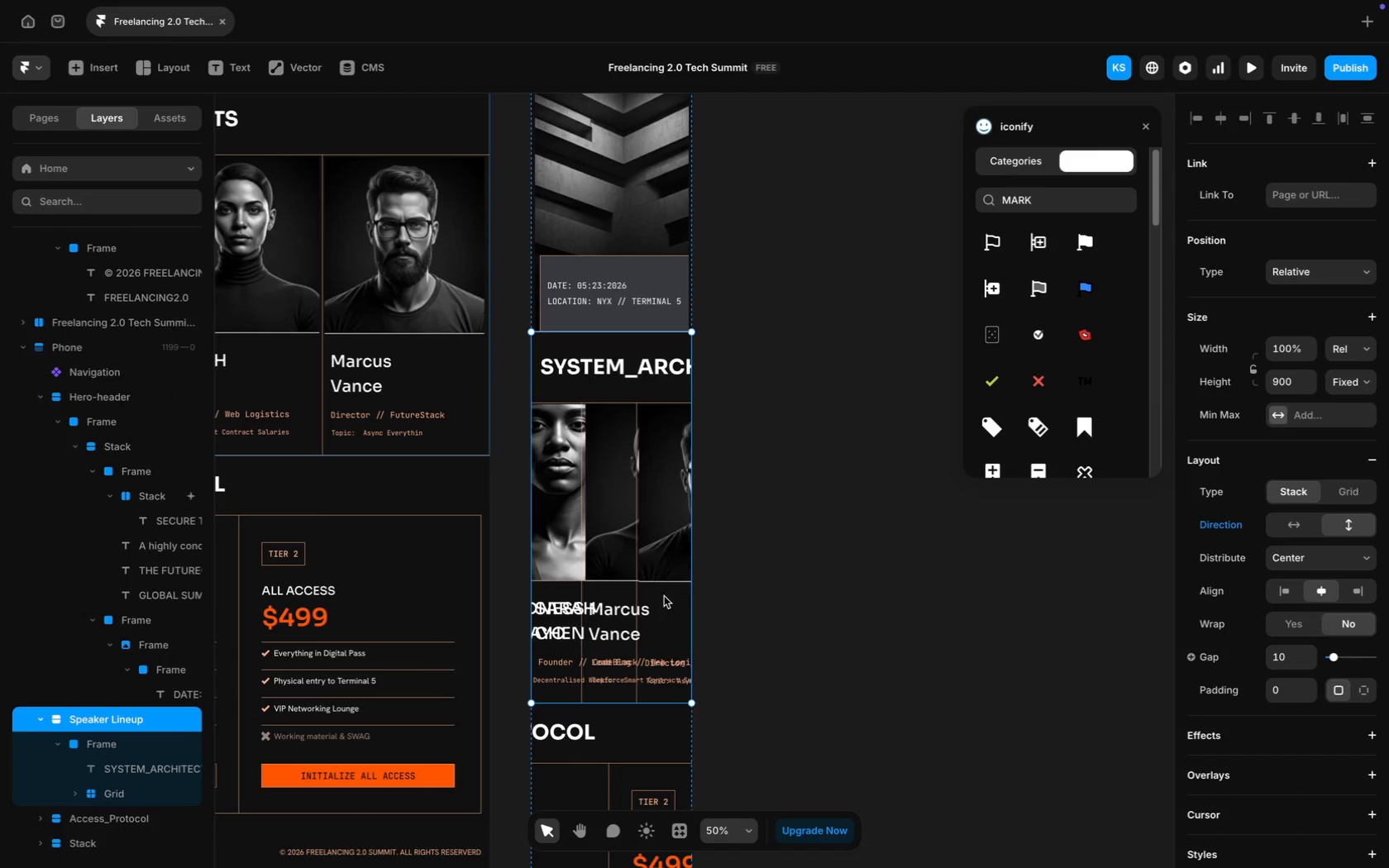 
left_click([1295, 375])
 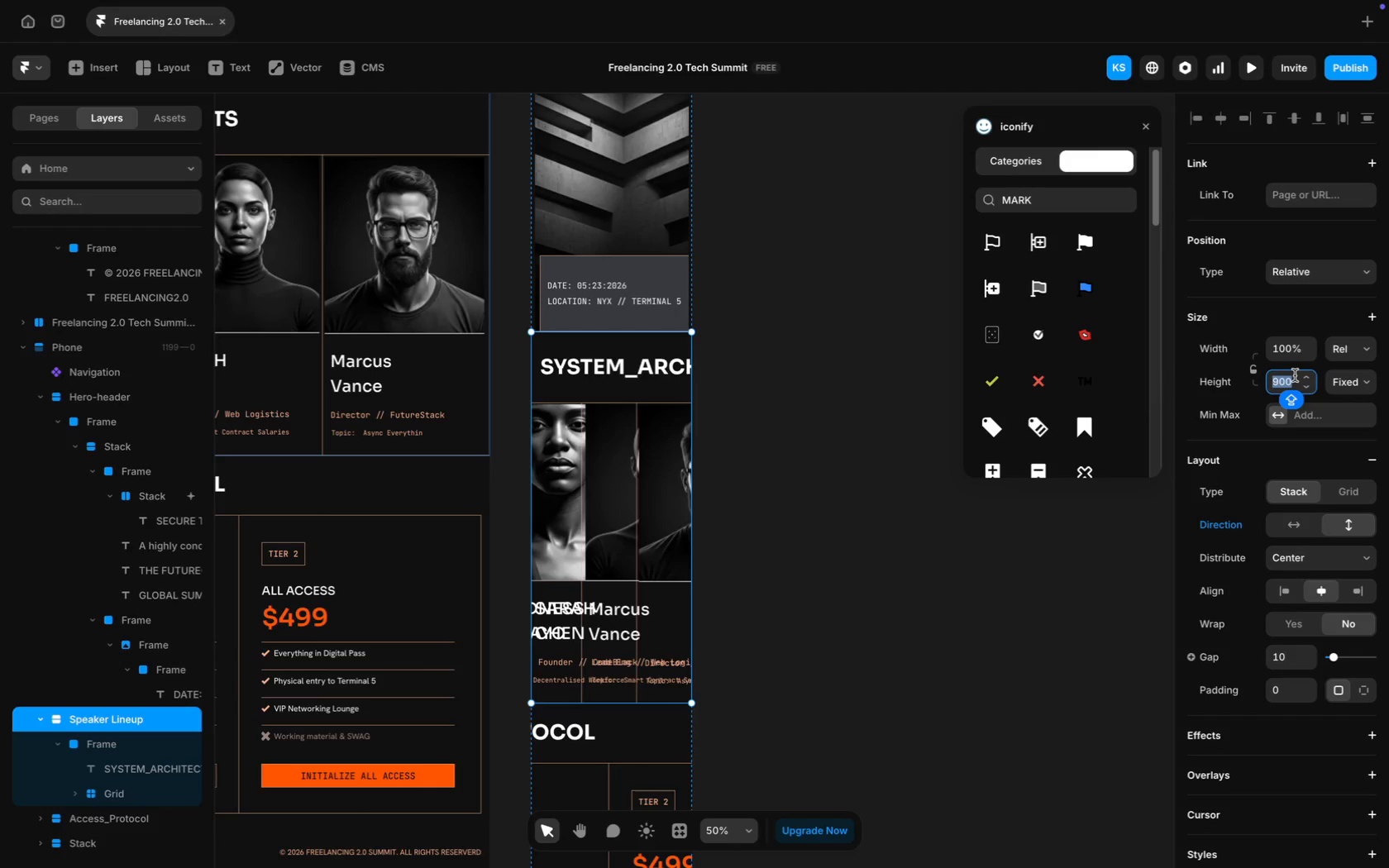 
wait(6.2)
 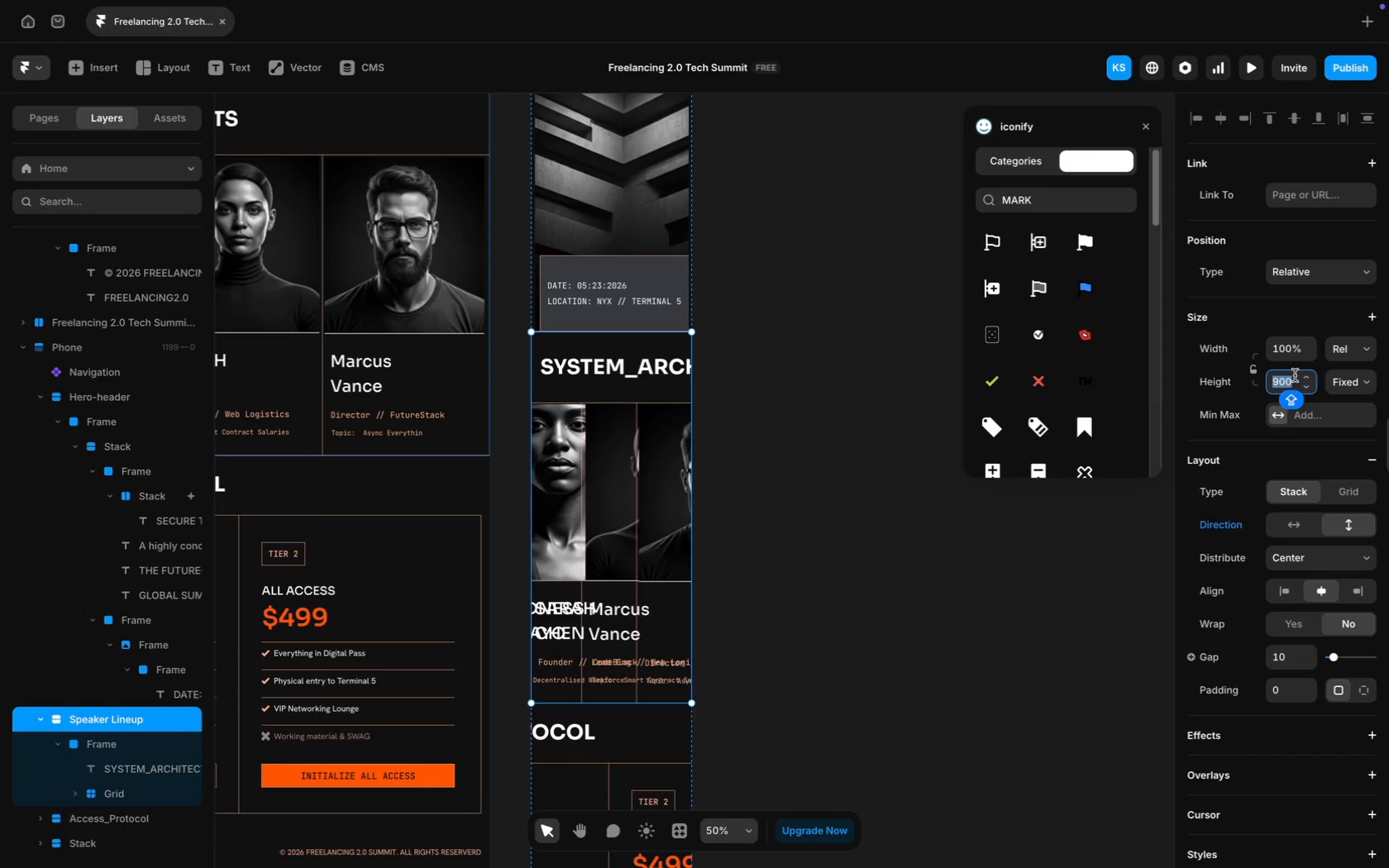 
type(2000)
 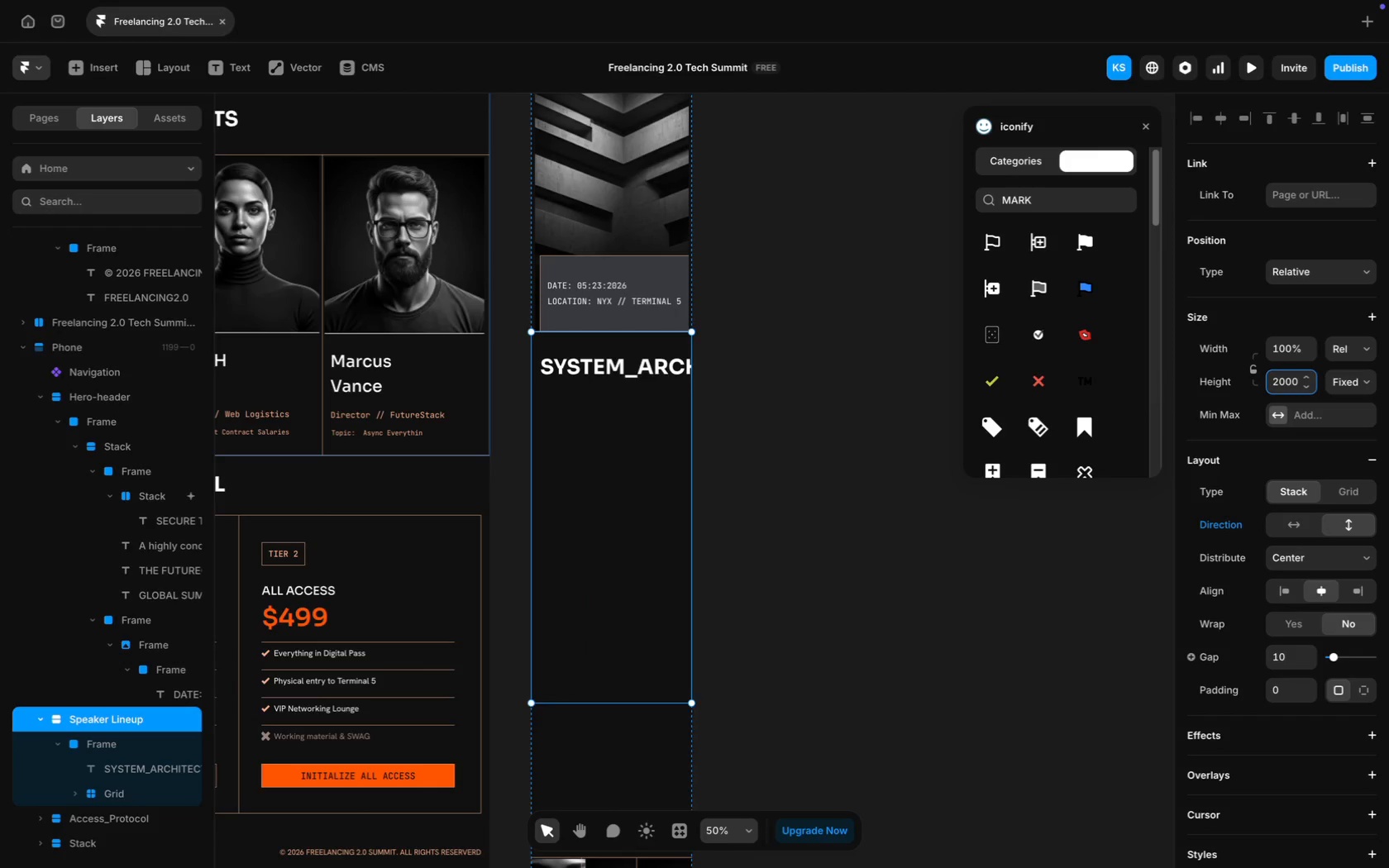 
key(Enter)
 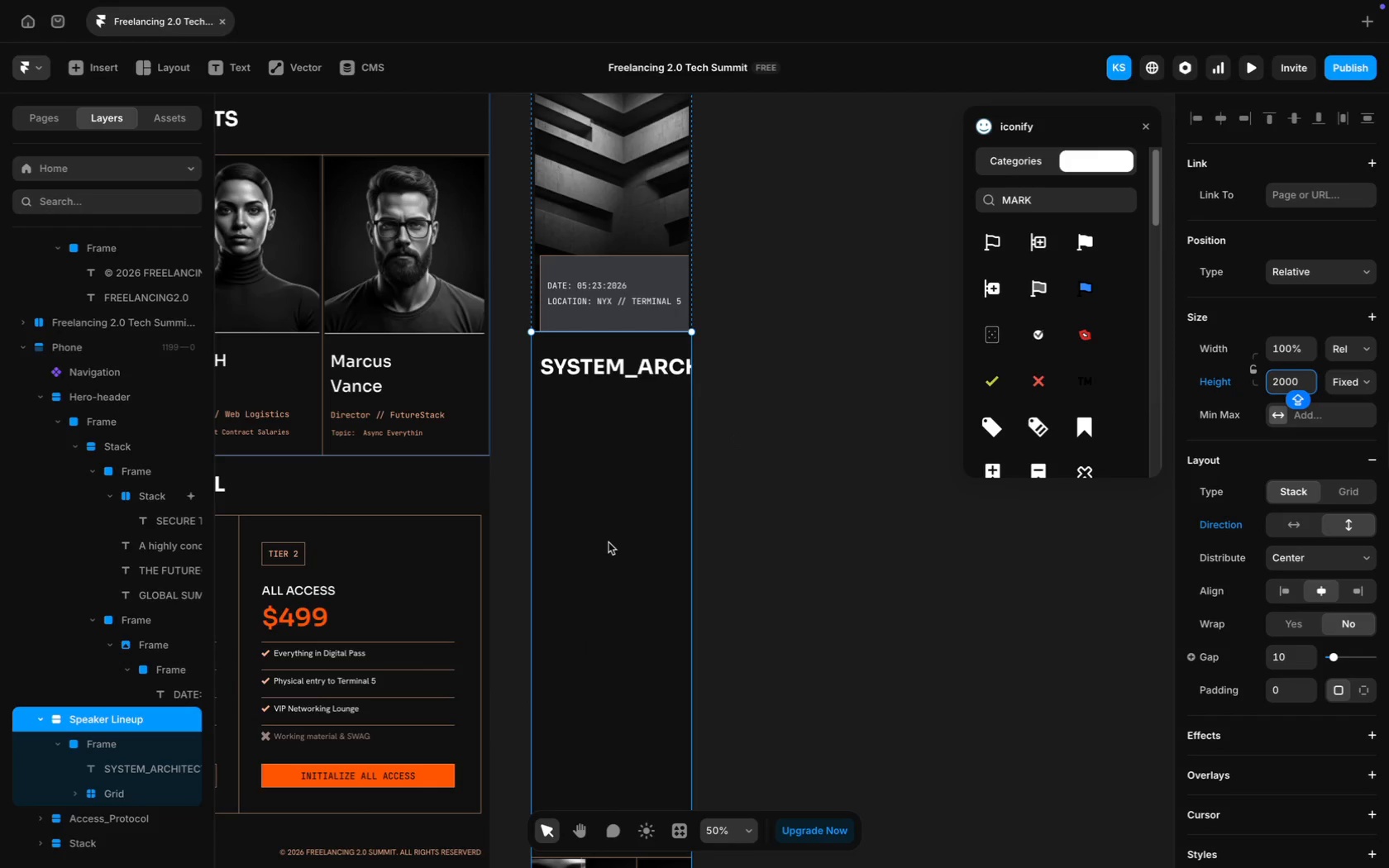 
scroll: coordinate [556, 634], scroll_direction: down, amount: 52.0
 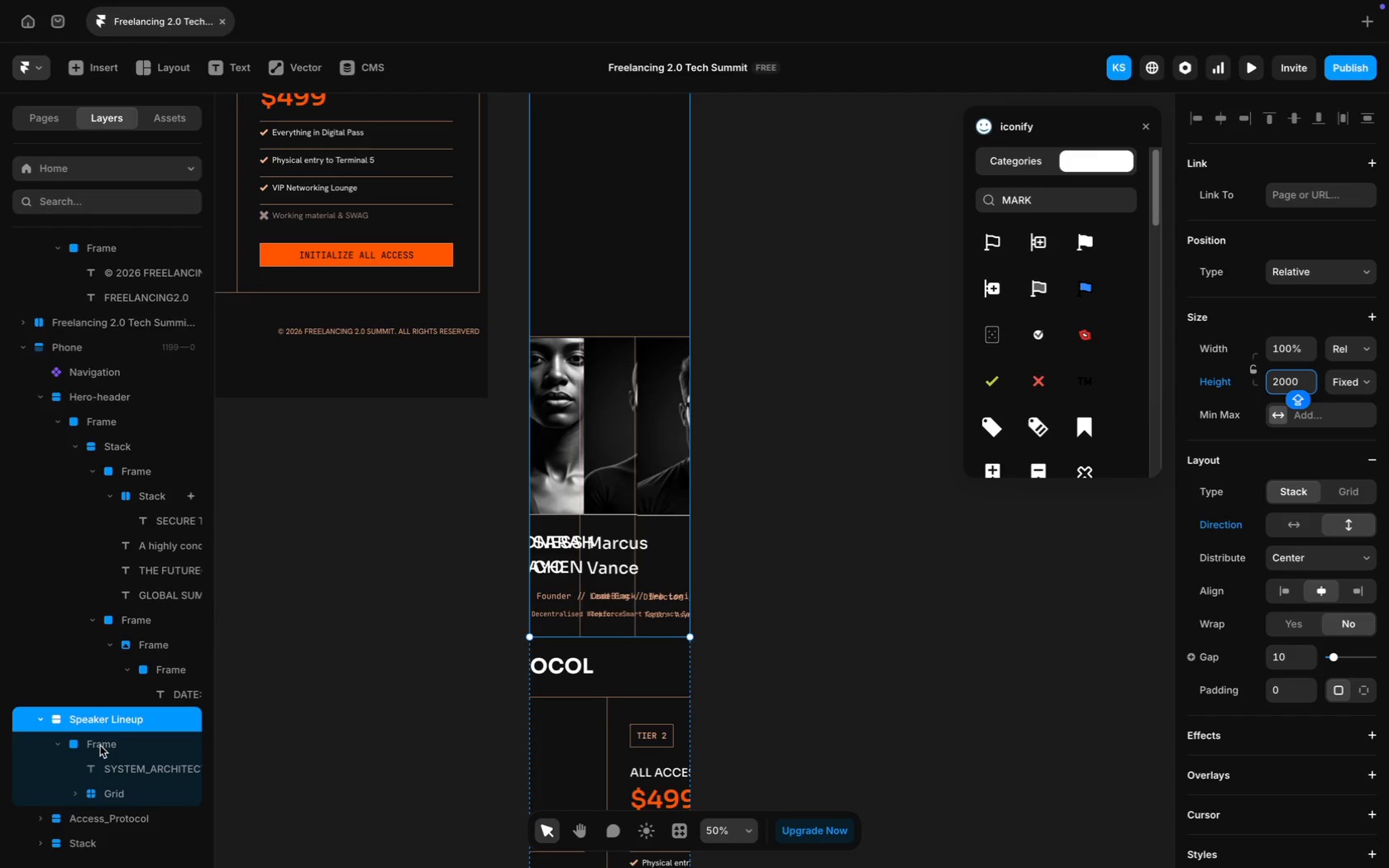 
scroll: coordinate [540, 534], scroll_direction: up, amount: 33.0
 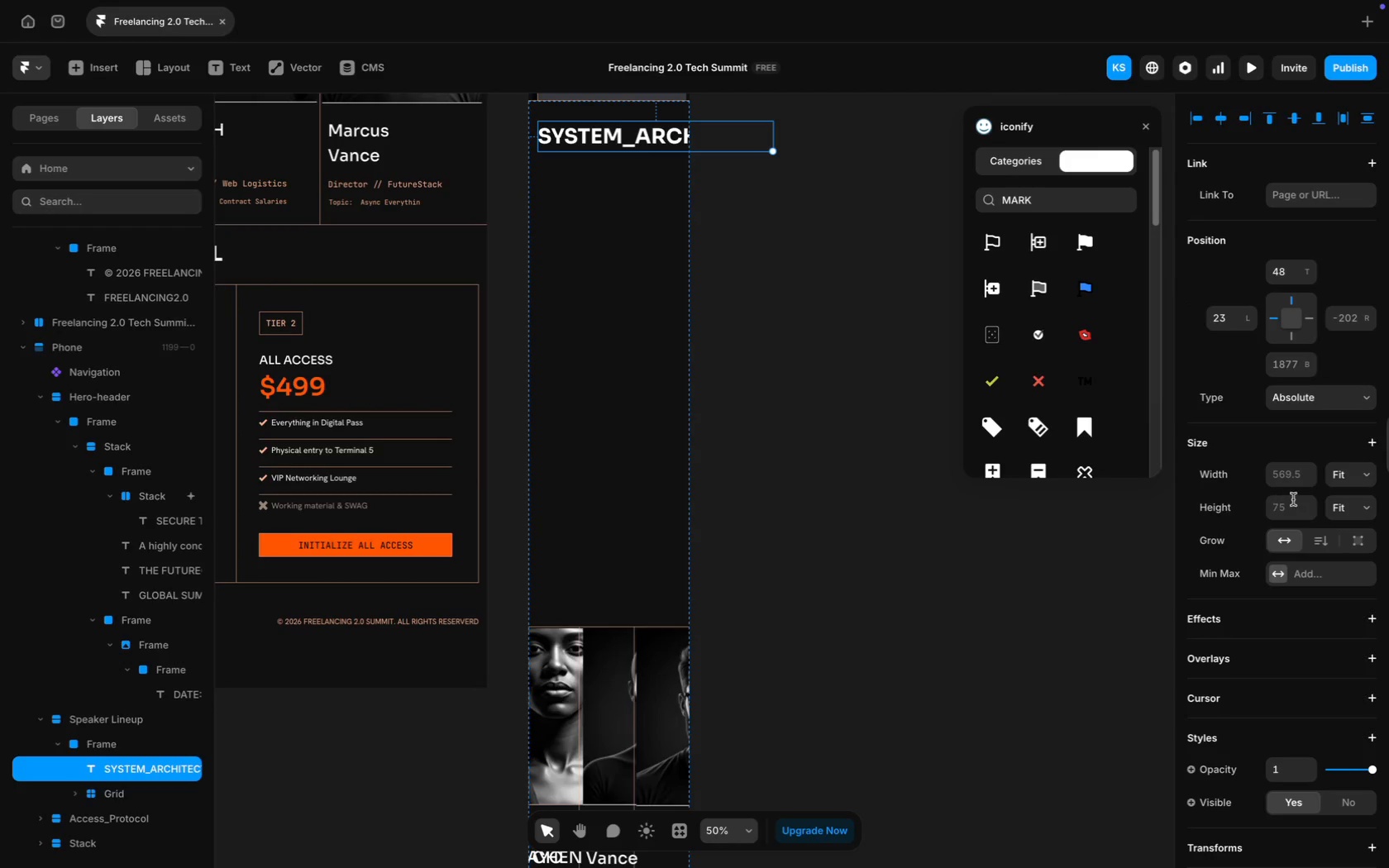 
wait(5.58)
 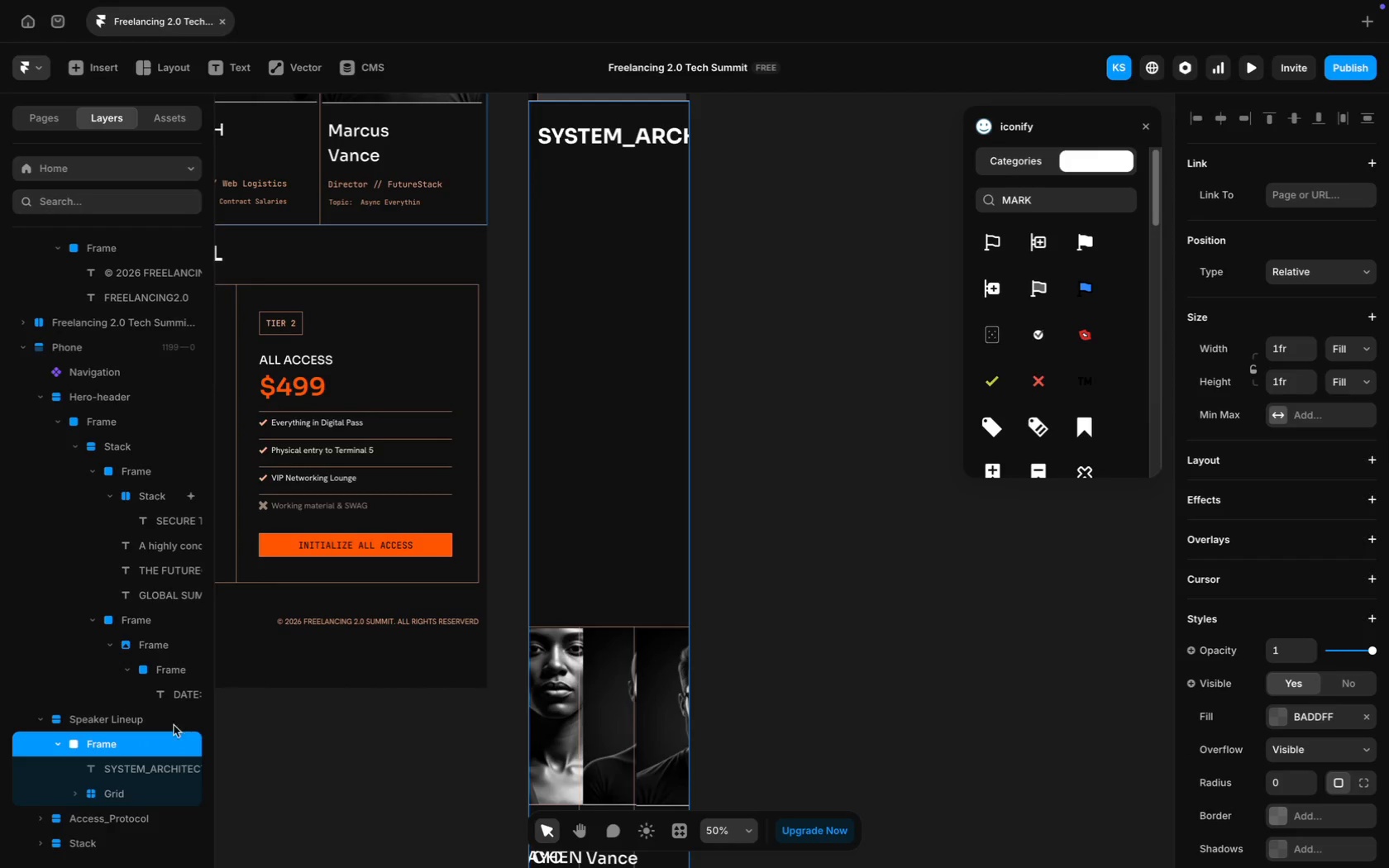 
left_click([1350, 441])
 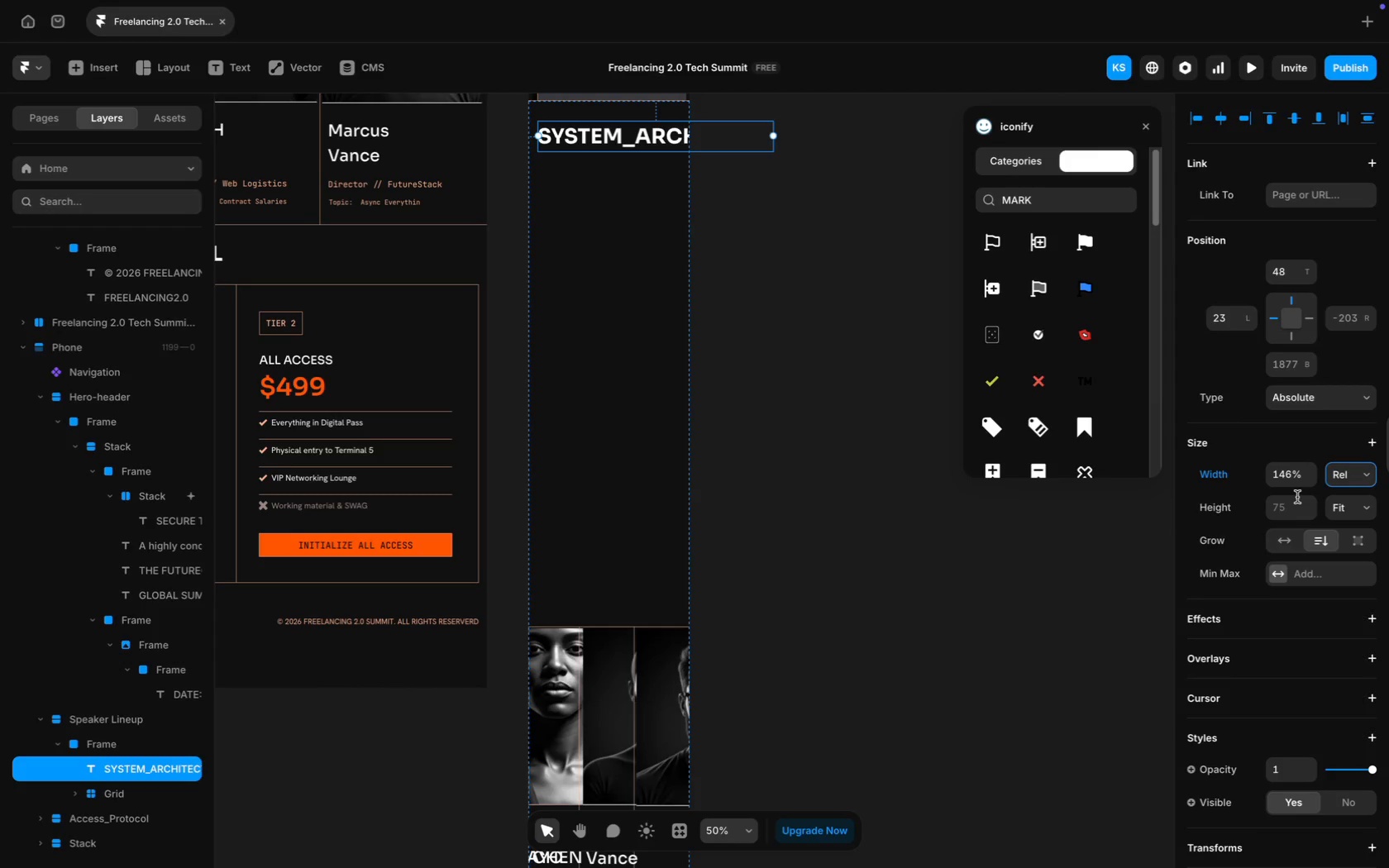 
left_click([1291, 480])
 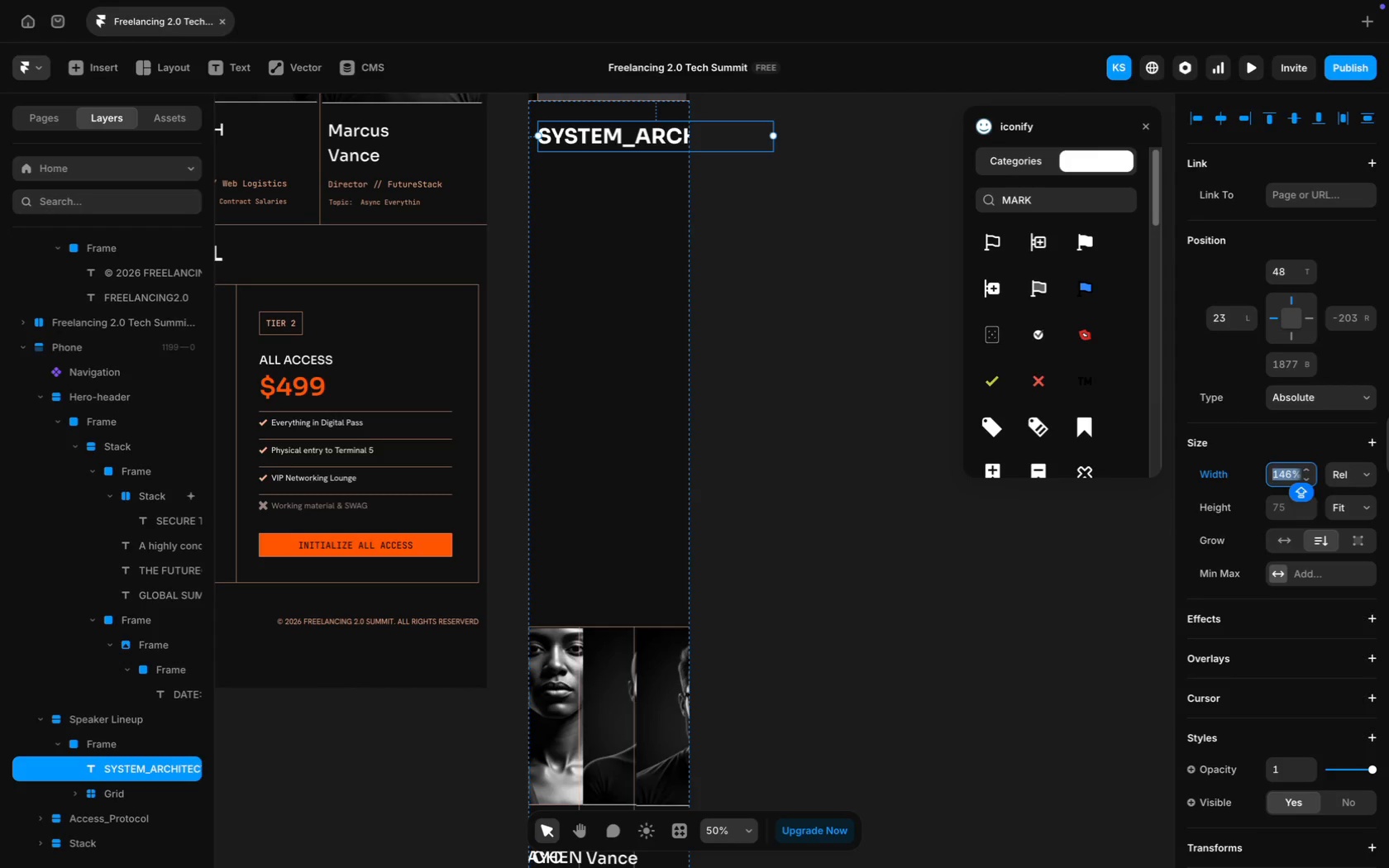 
type(95%)
 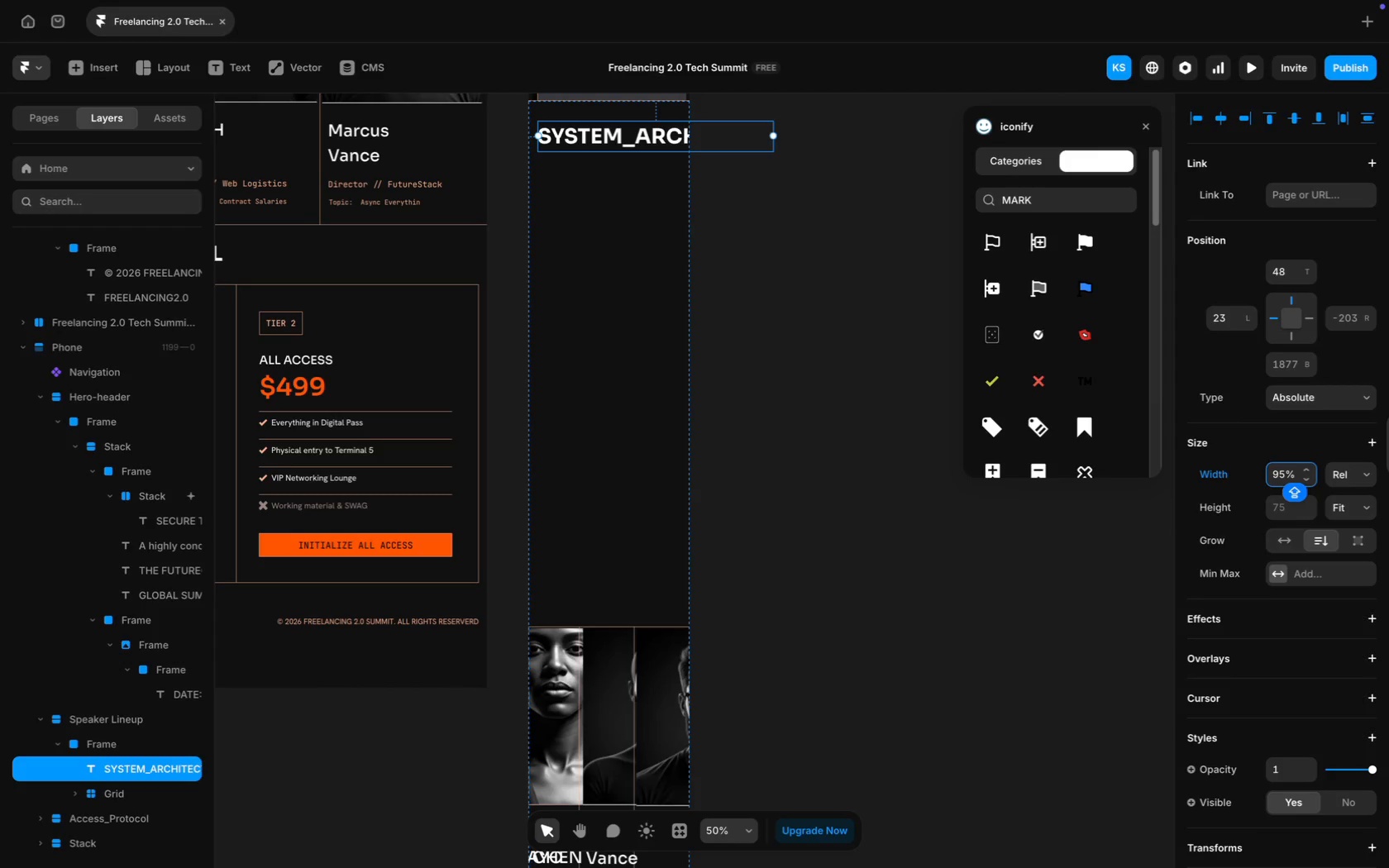 
key(Enter)
 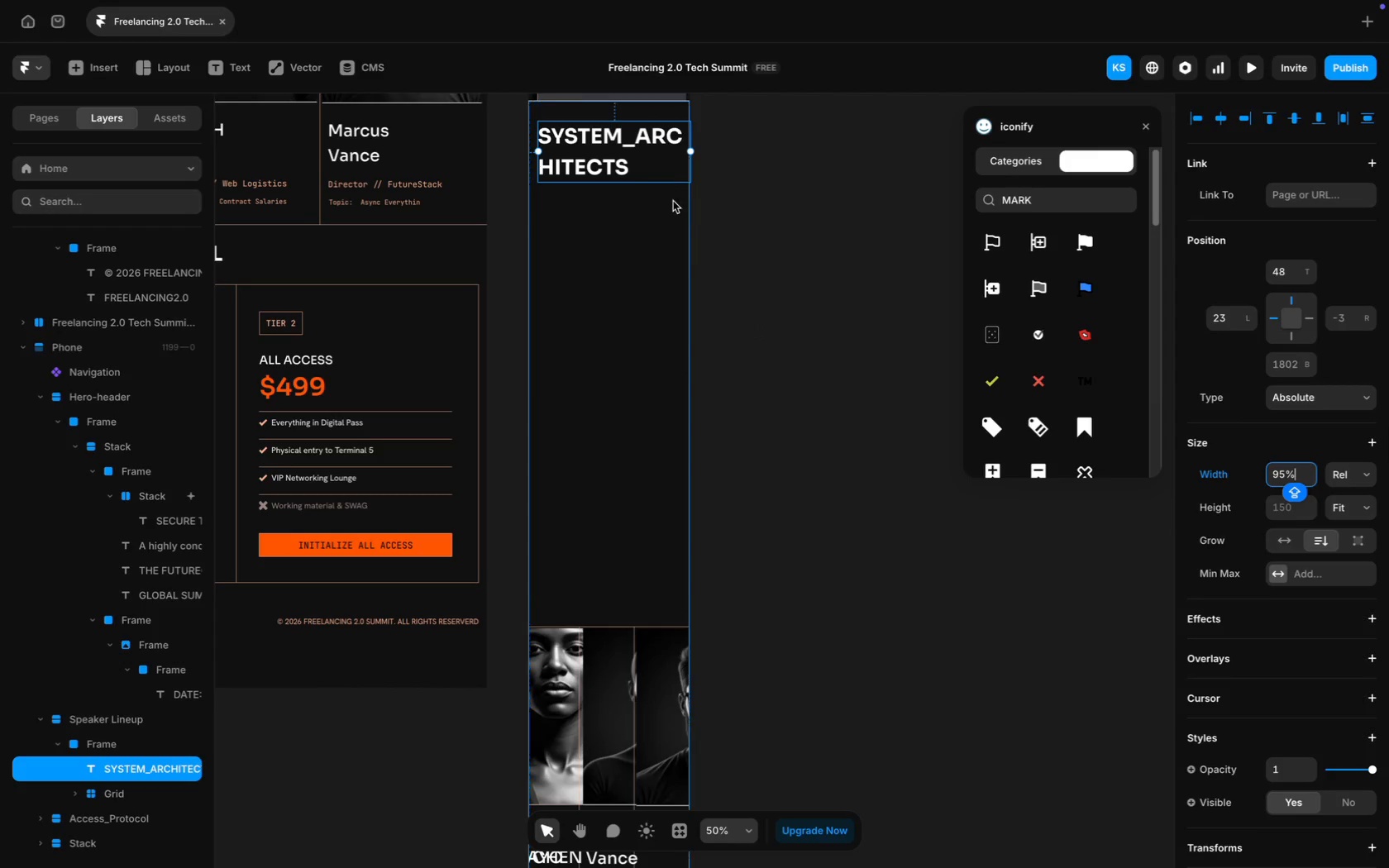 
scroll: coordinate [1357, 668], scroll_direction: down, amount: 30.0
 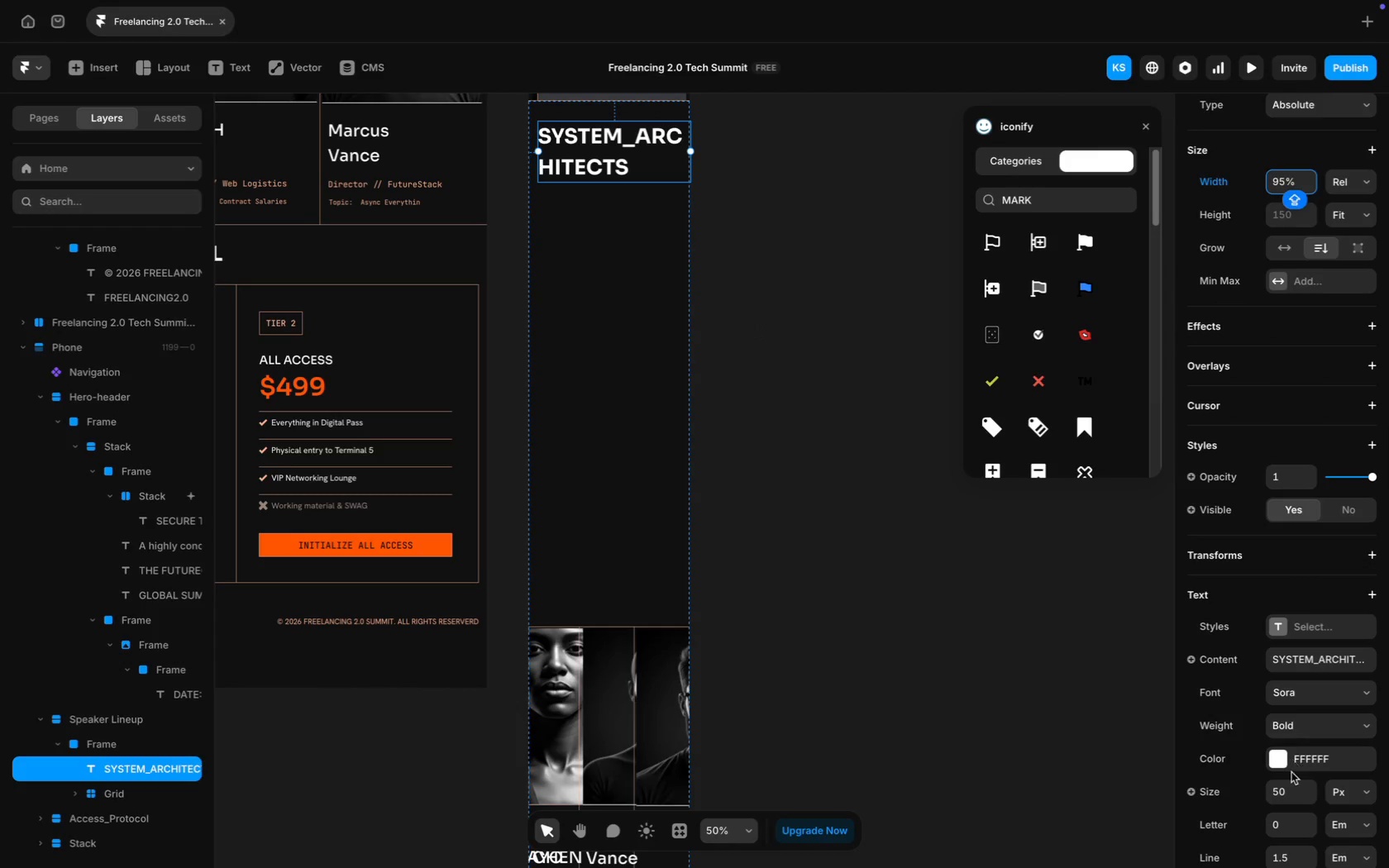 
left_click([1299, 779])
 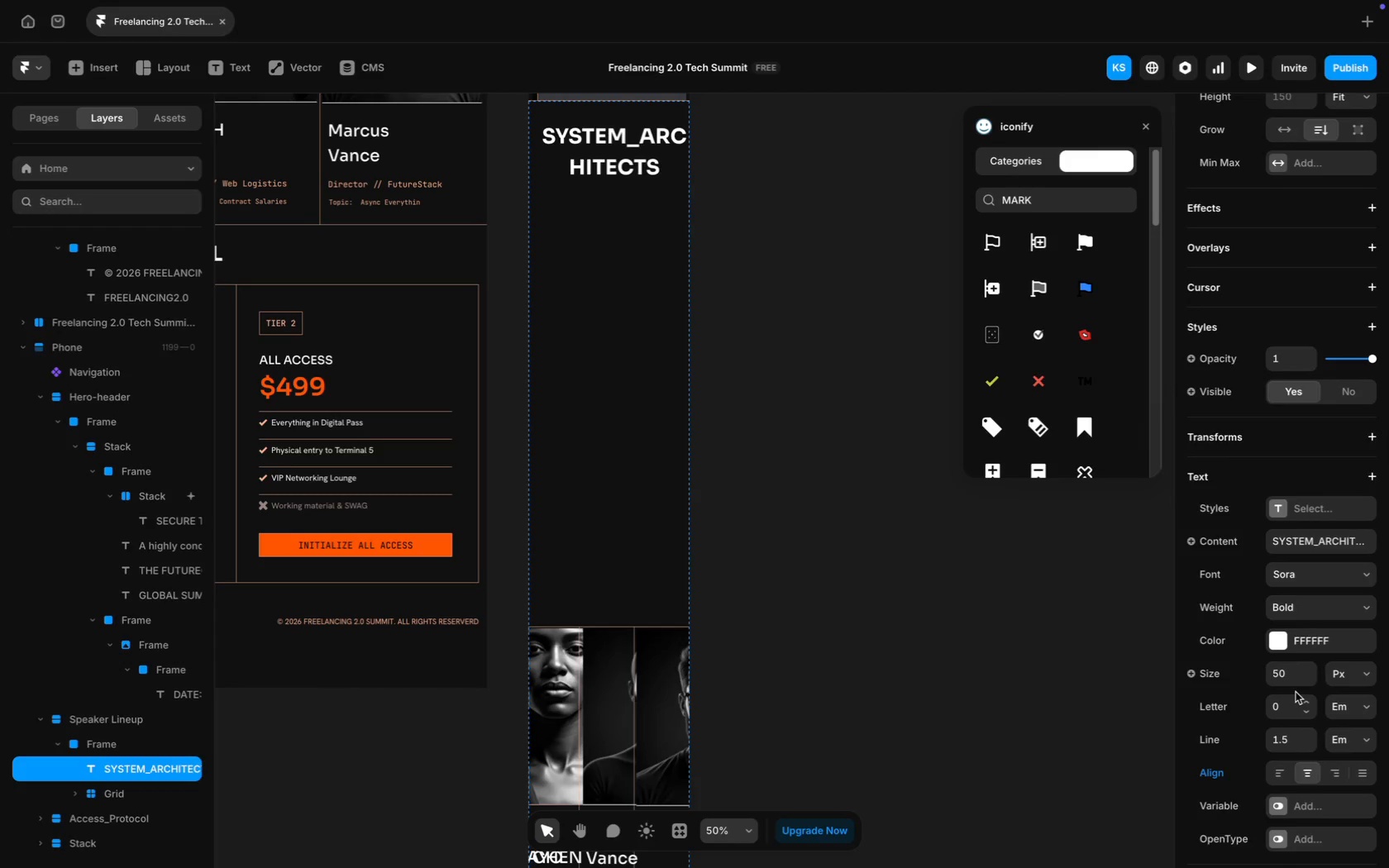 
scroll: coordinate [1291, 775], scroll_direction: down, amount: 14.0
 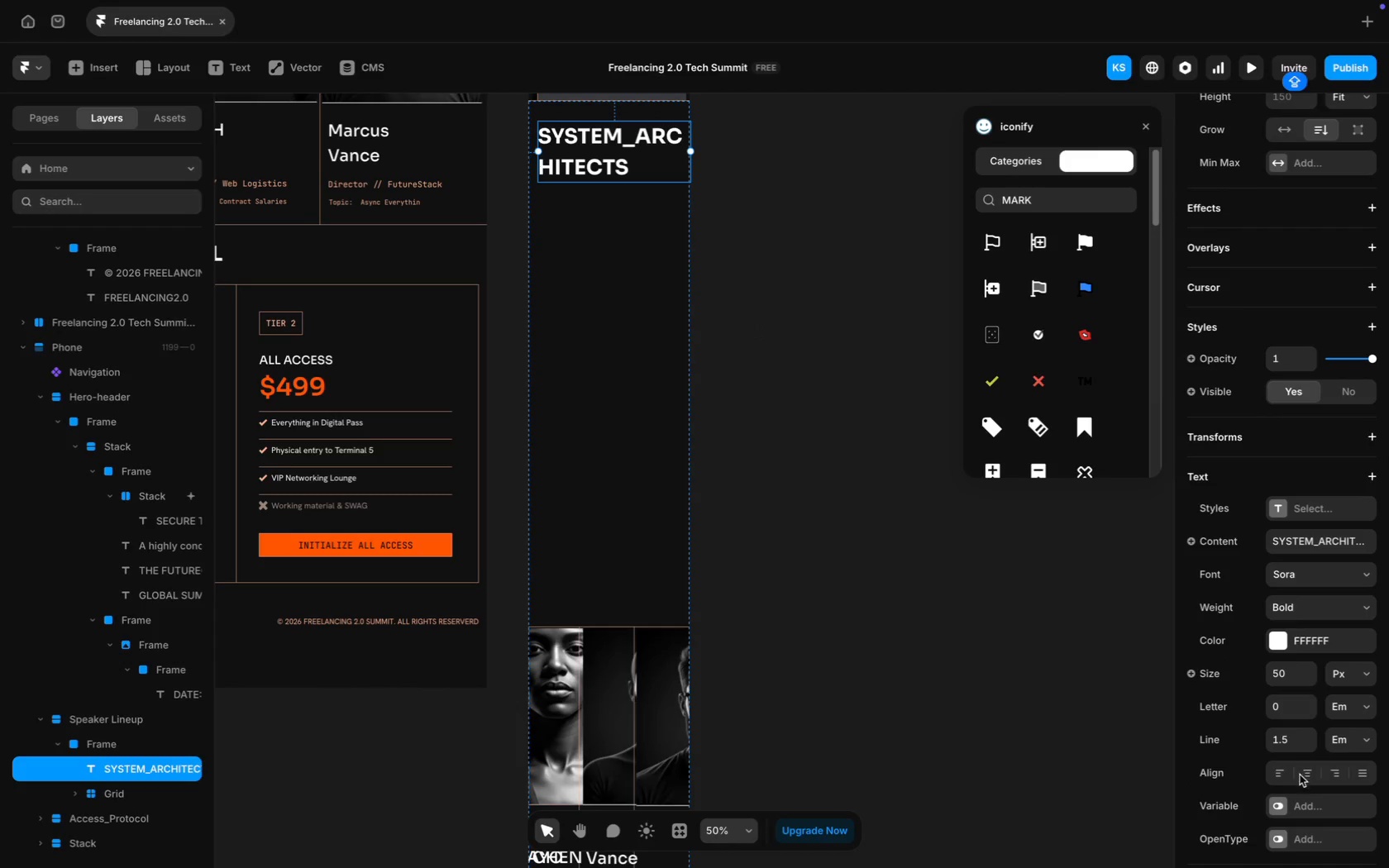 
scroll: coordinate [1296, 694], scroll_direction: up, amount: 8.0
 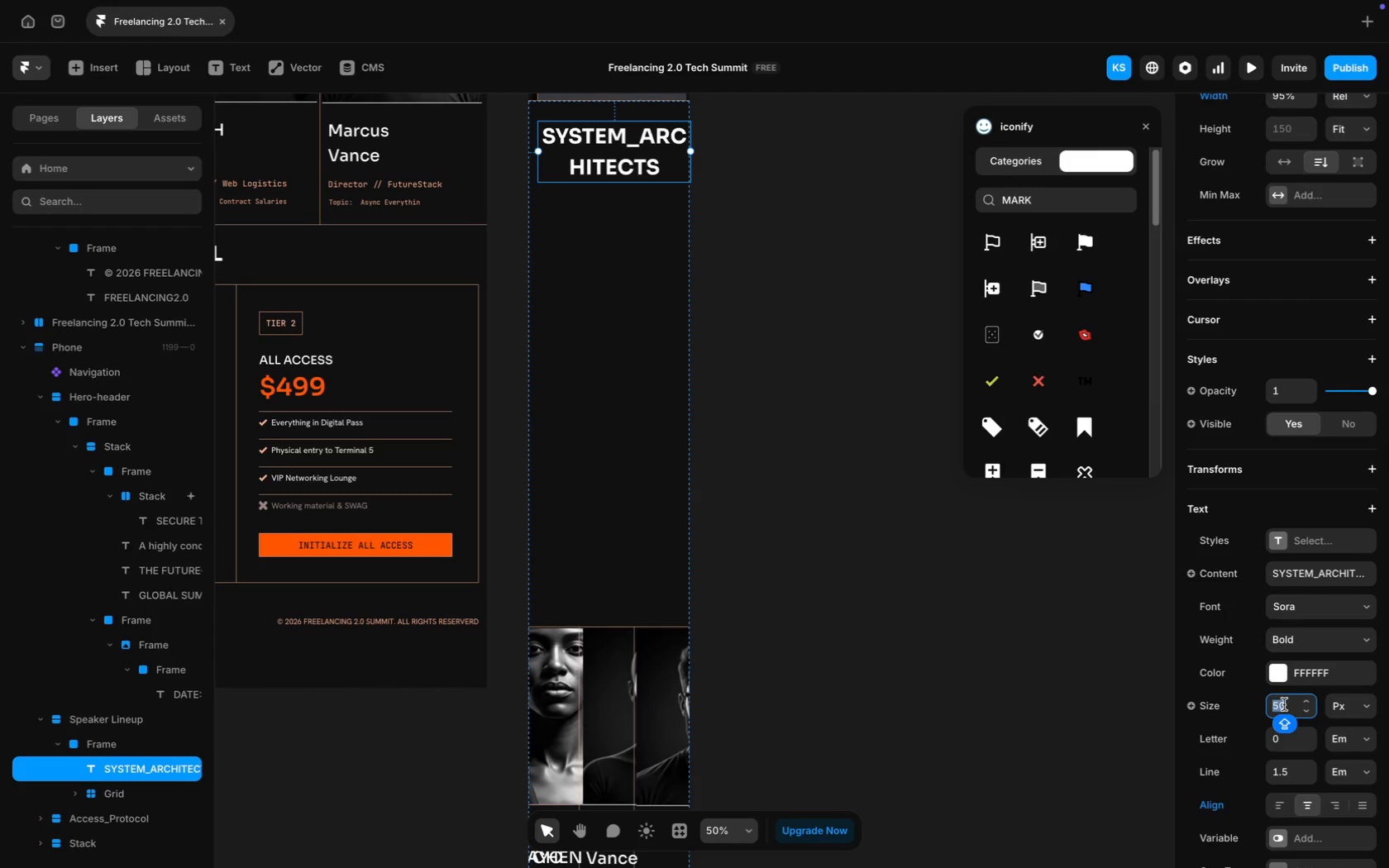 
type(30)
 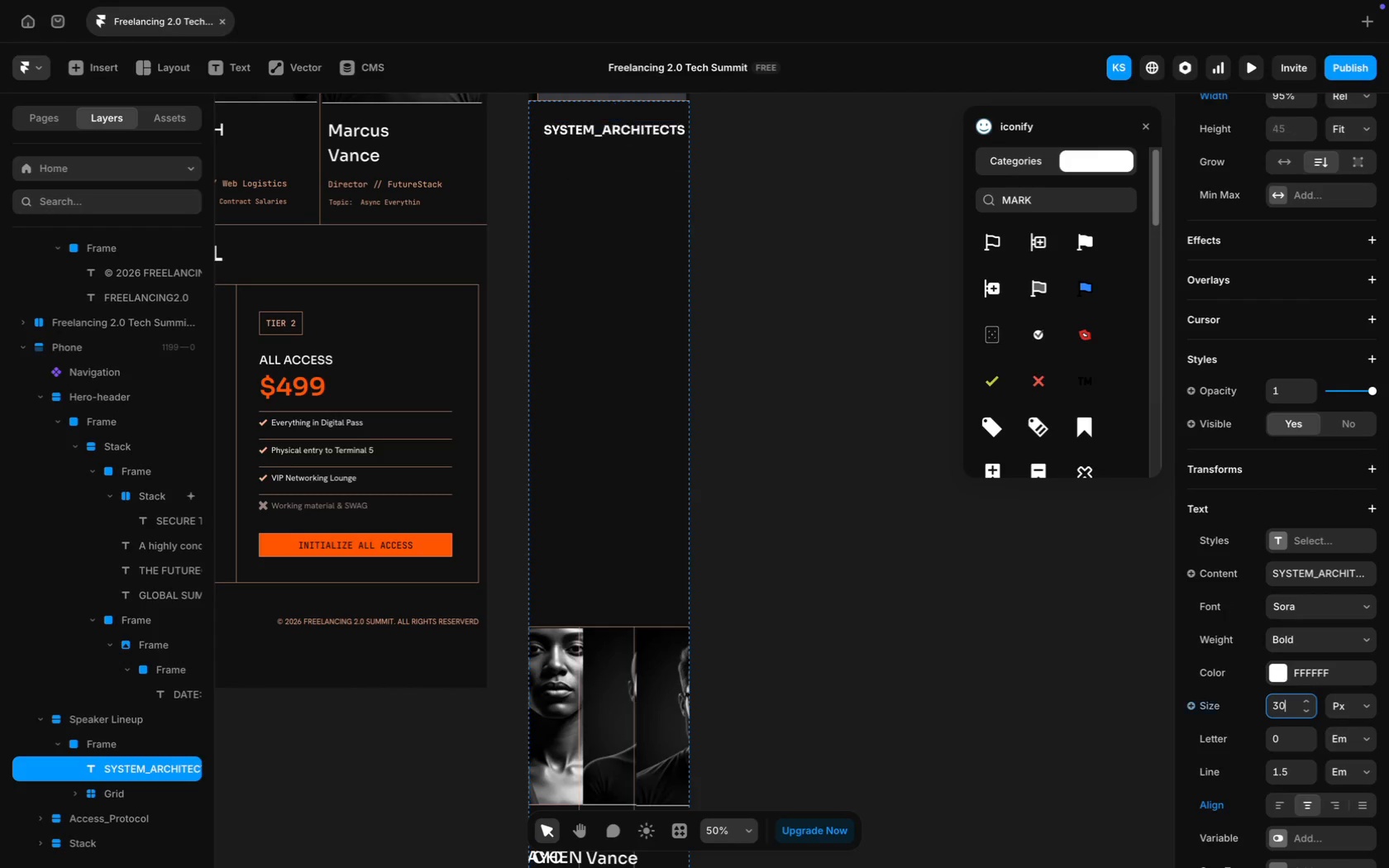 
key(Enter)
 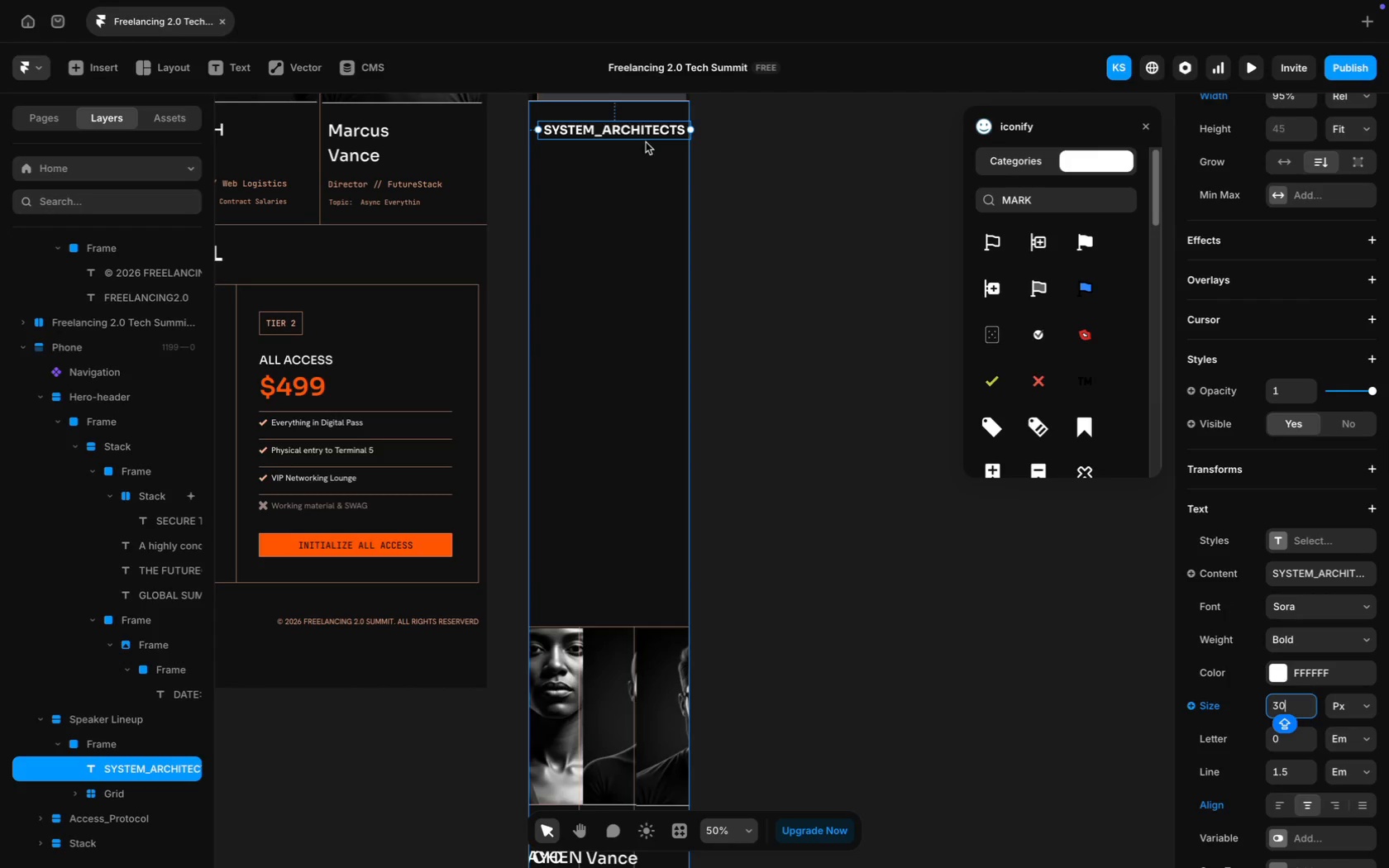 
left_click_drag(start_coordinate=[642, 130], to_coordinate=[637, 128])
 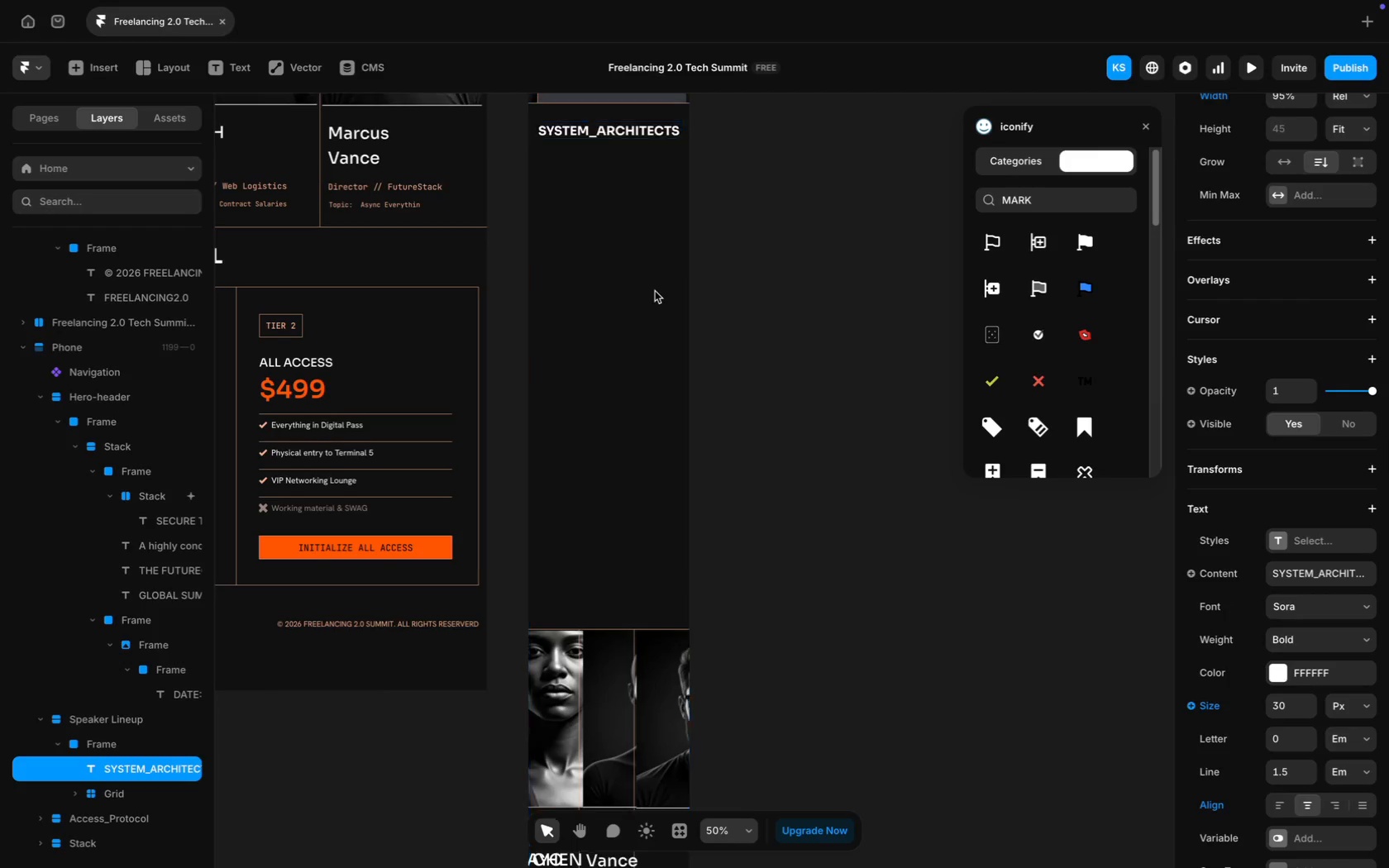 
scroll: coordinate [655, 291], scroll_direction: up, amount: 10.0
 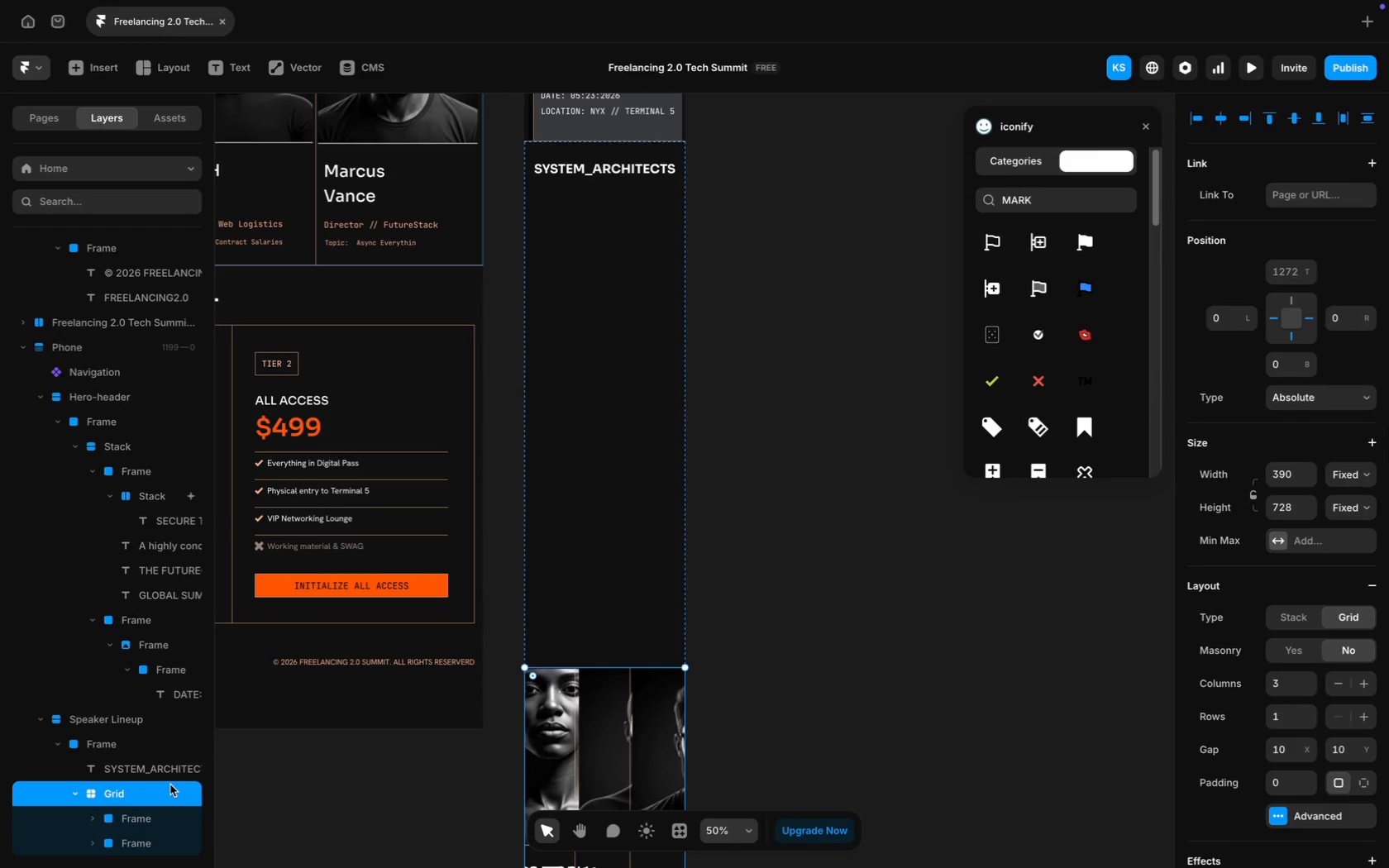 
scroll: coordinate [1338, 675], scroll_direction: down, amount: 19.0
 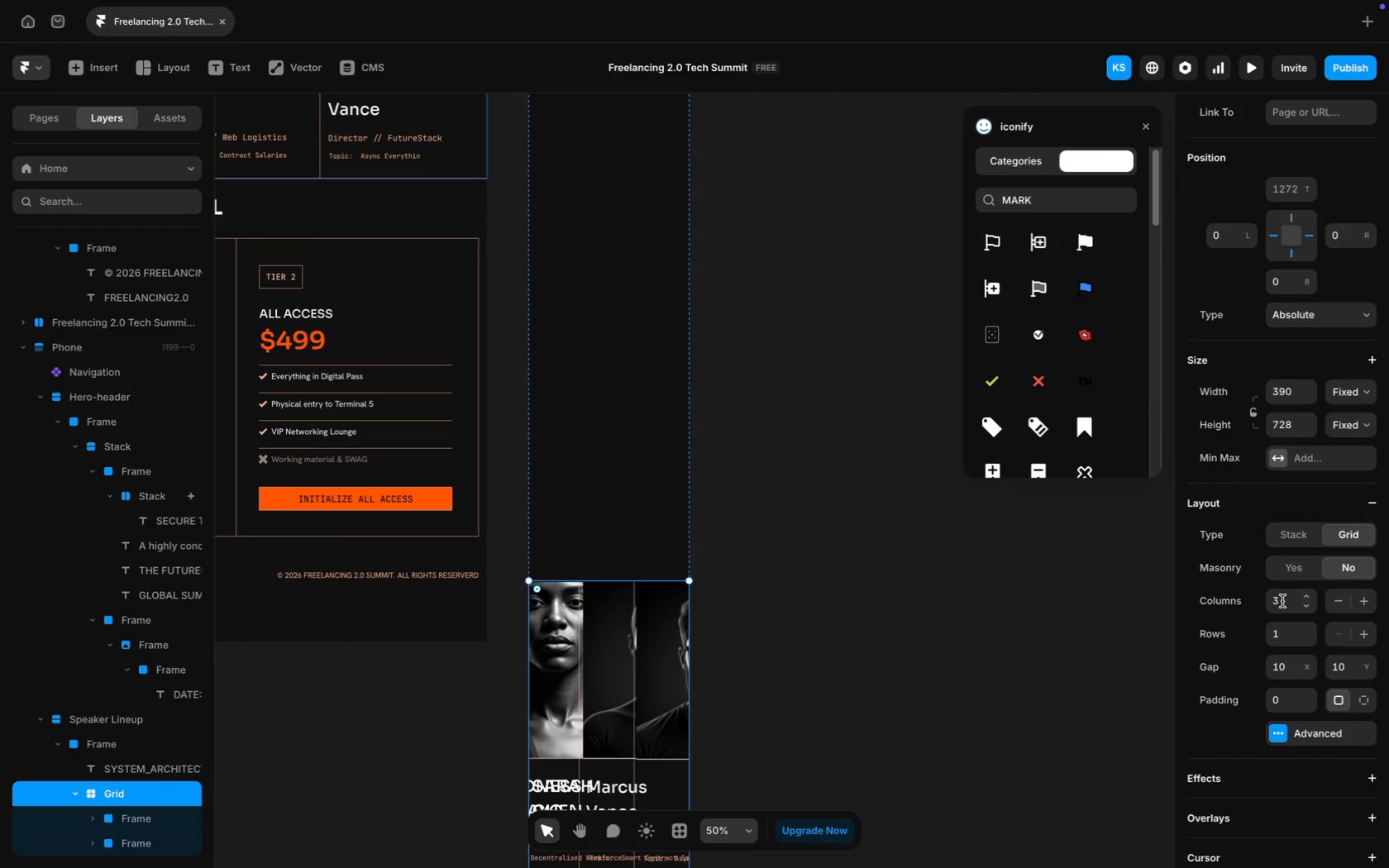 
left_click([1282, 601])
 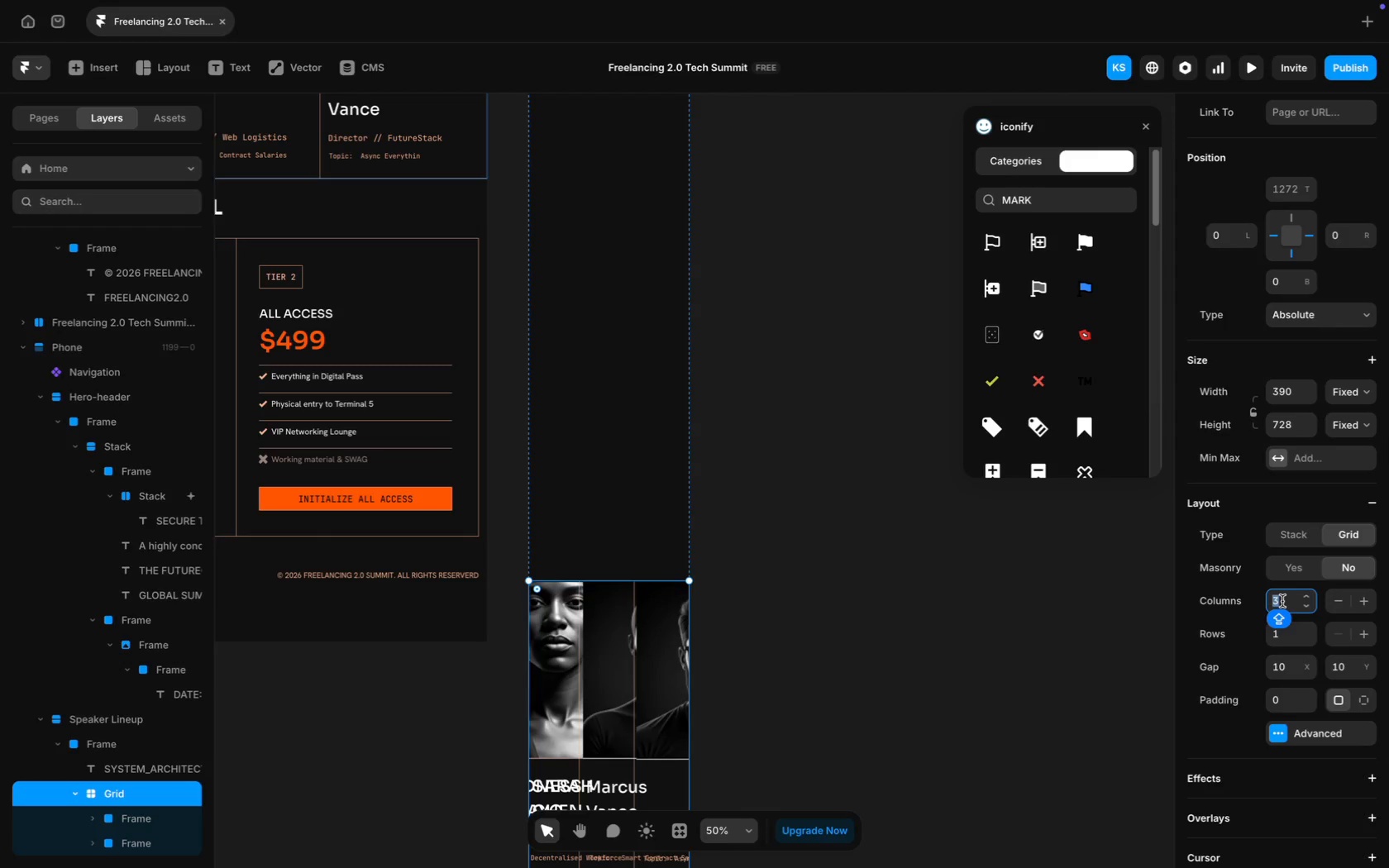 
key(1)
 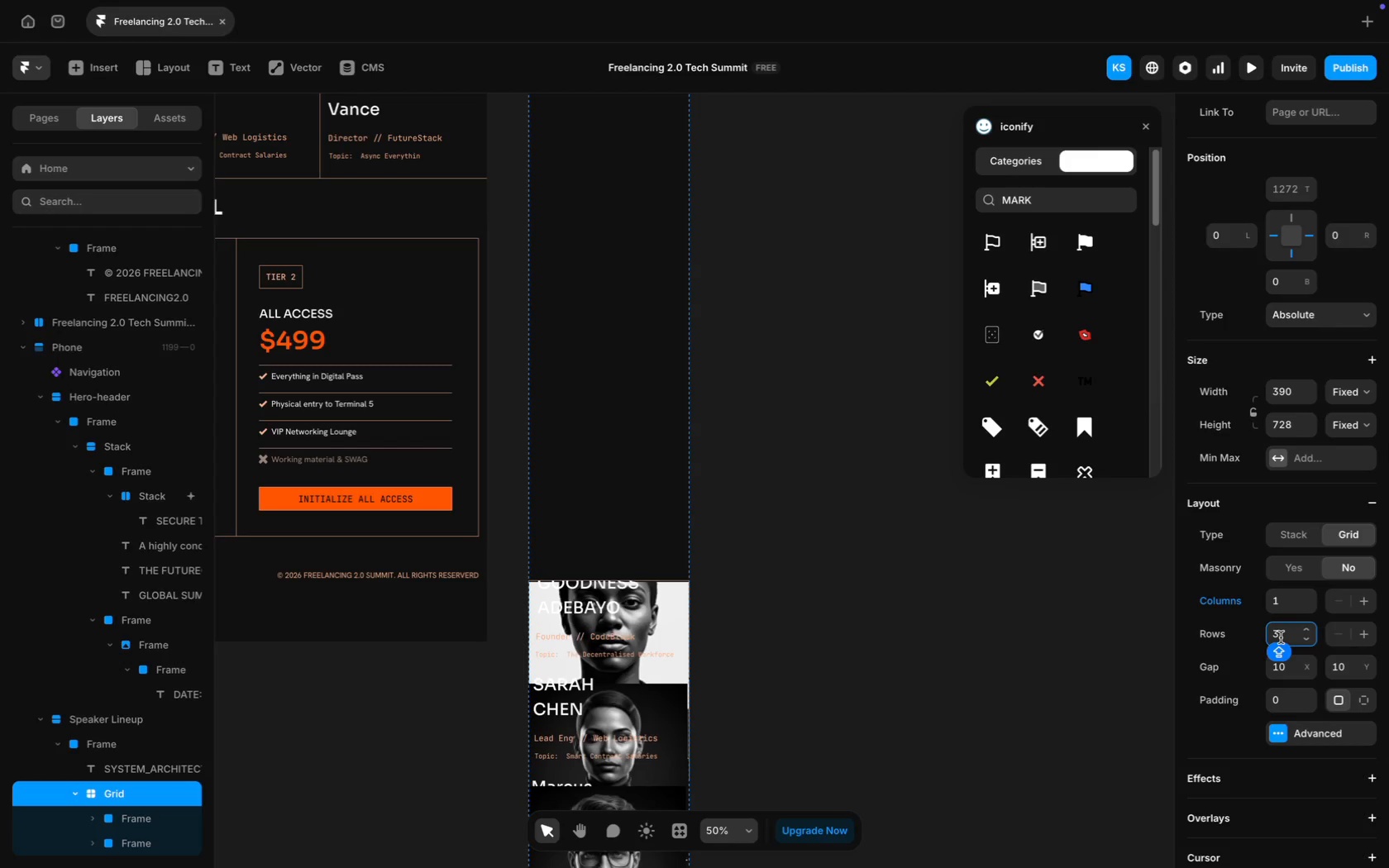 
key(3)
 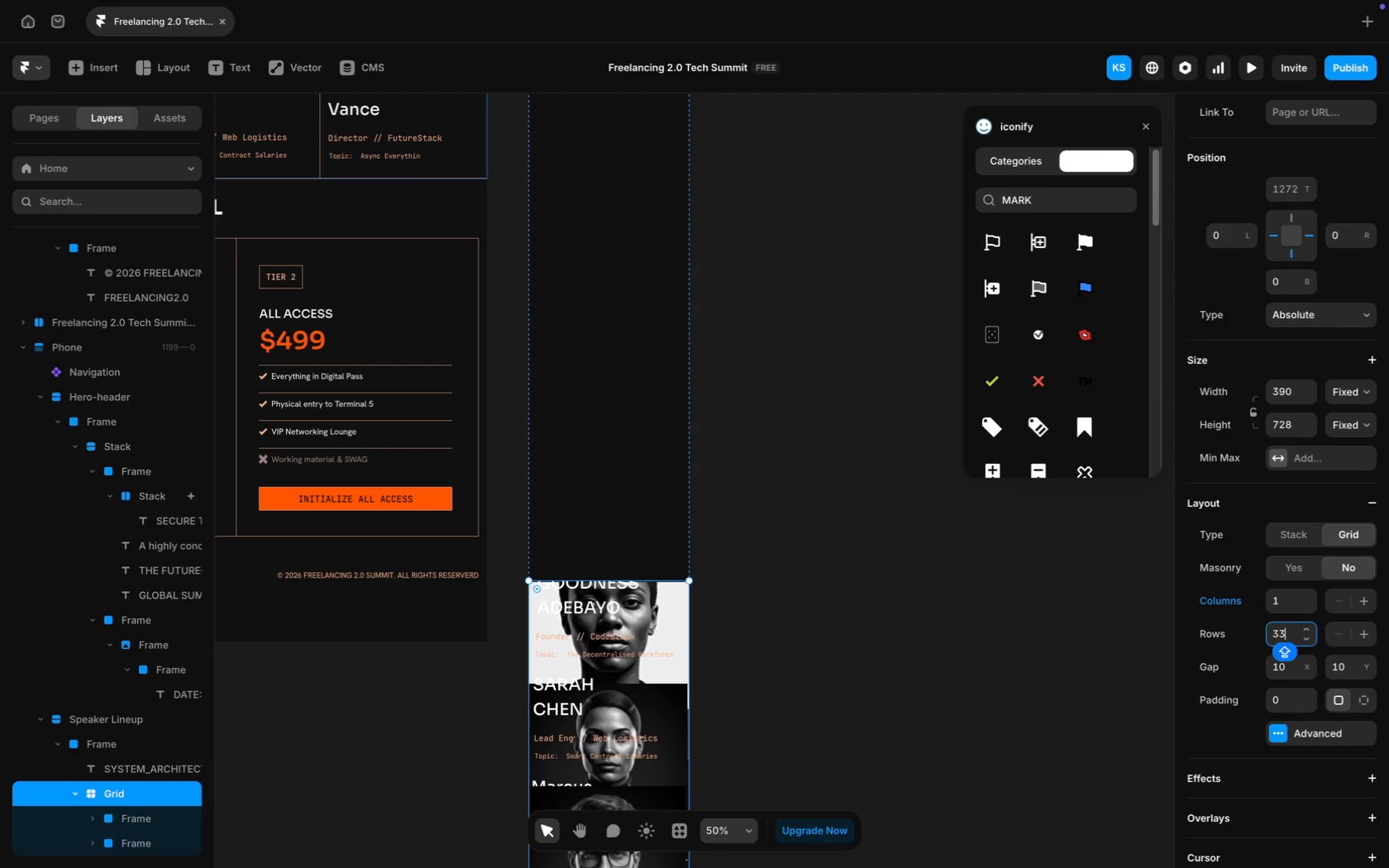 
key(Backspace)
 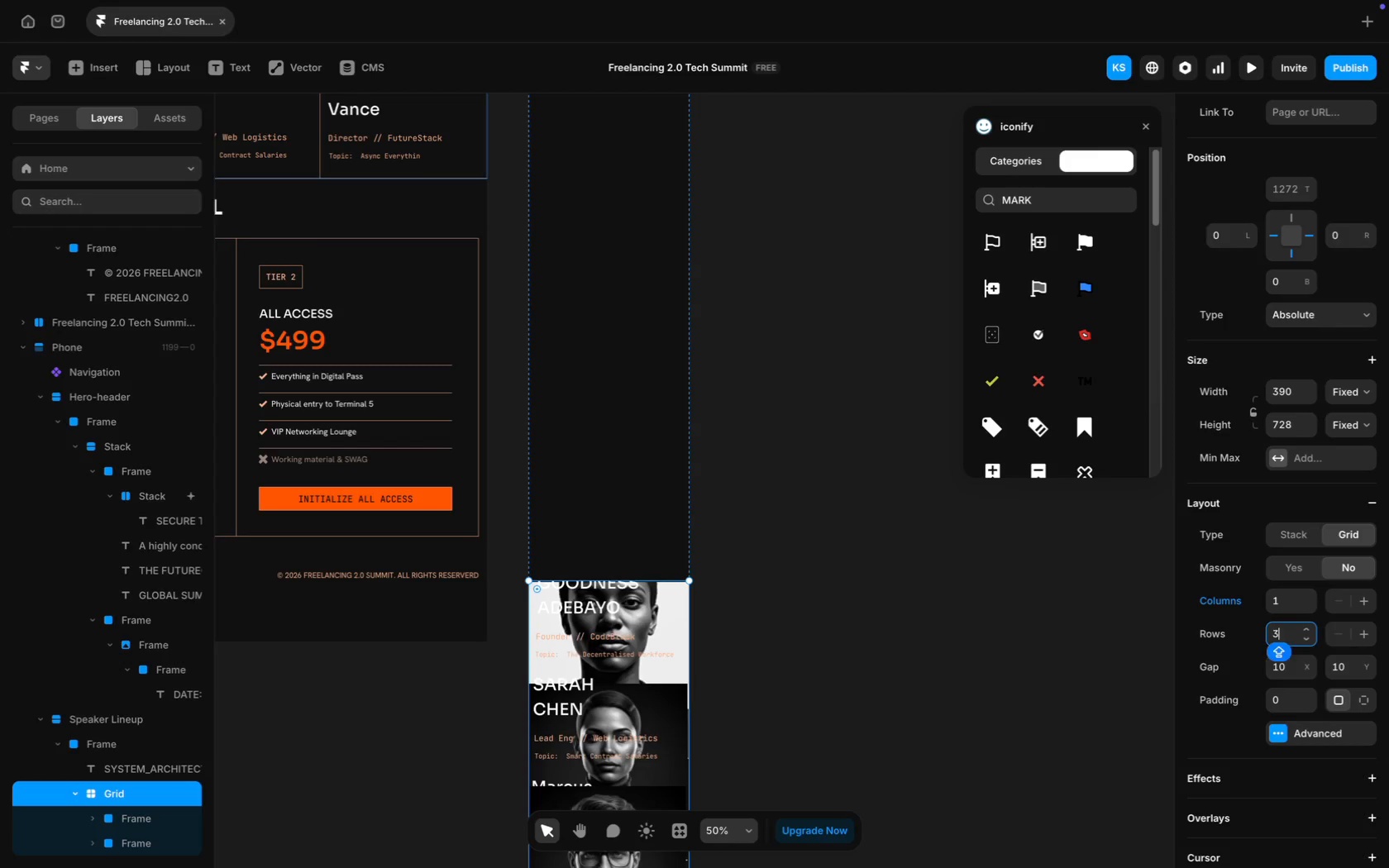 
key(Enter)
 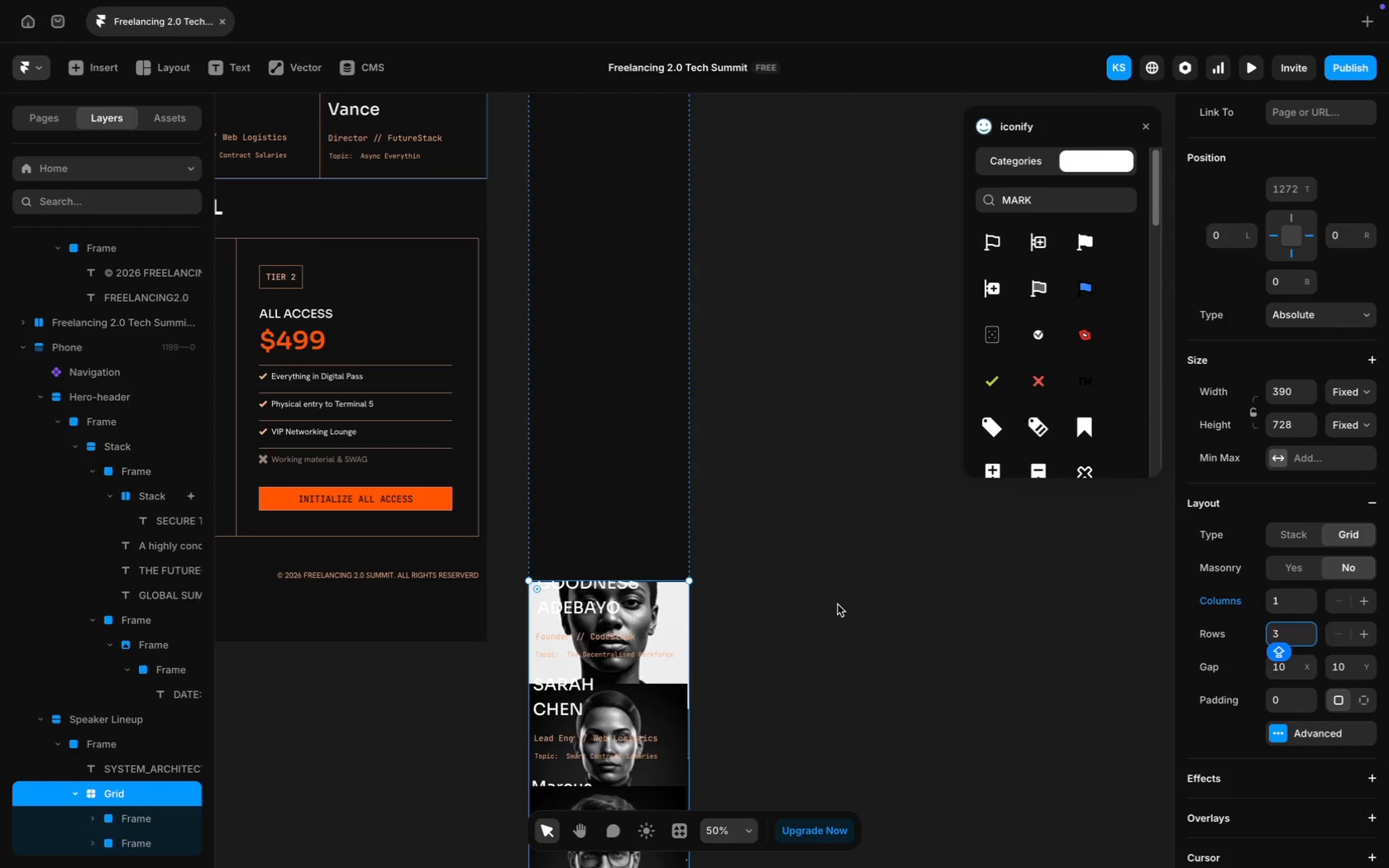 
left_click([838, 604])
 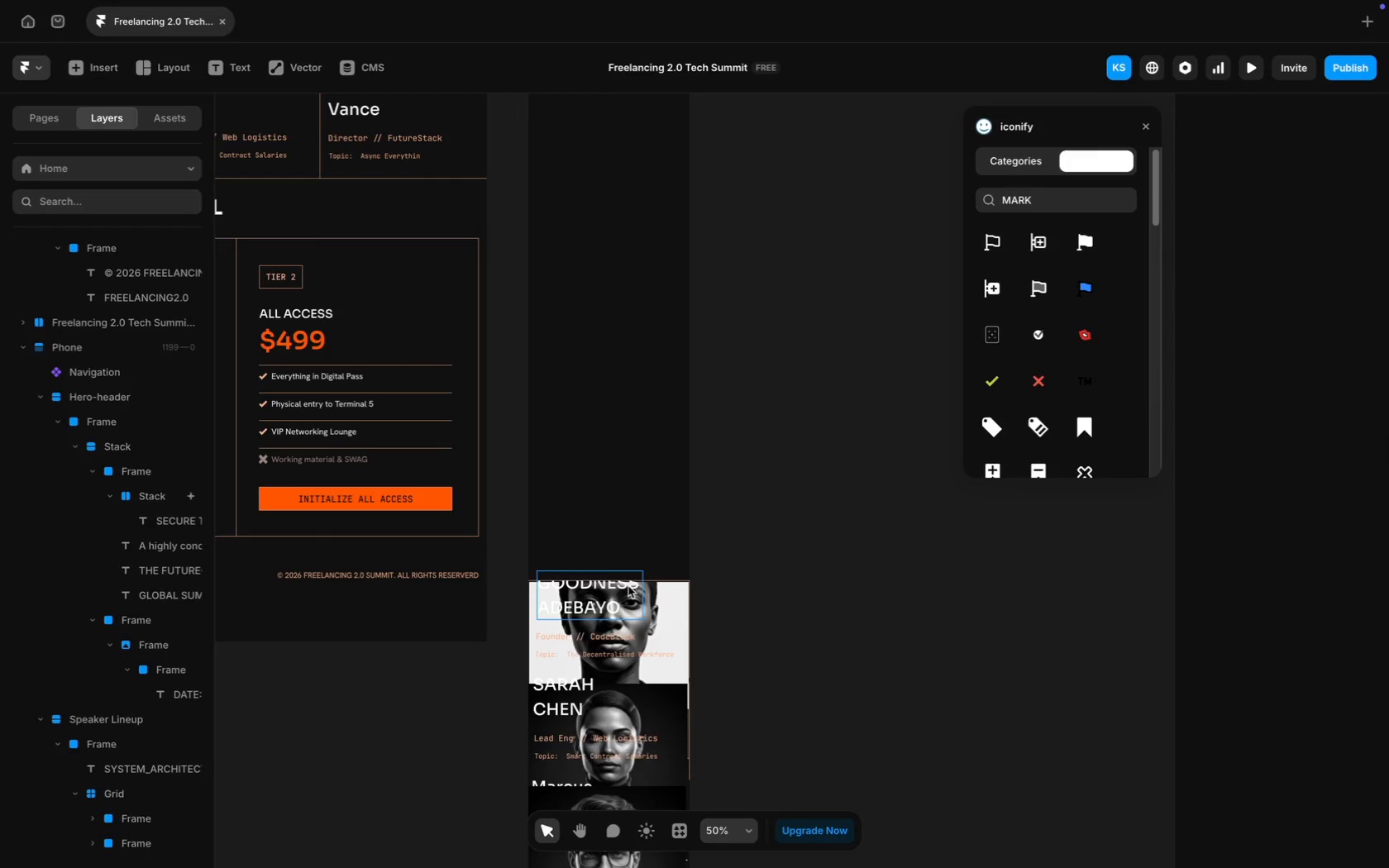 
scroll: coordinate [553, 618], scroll_direction: down, amount: 19.0
 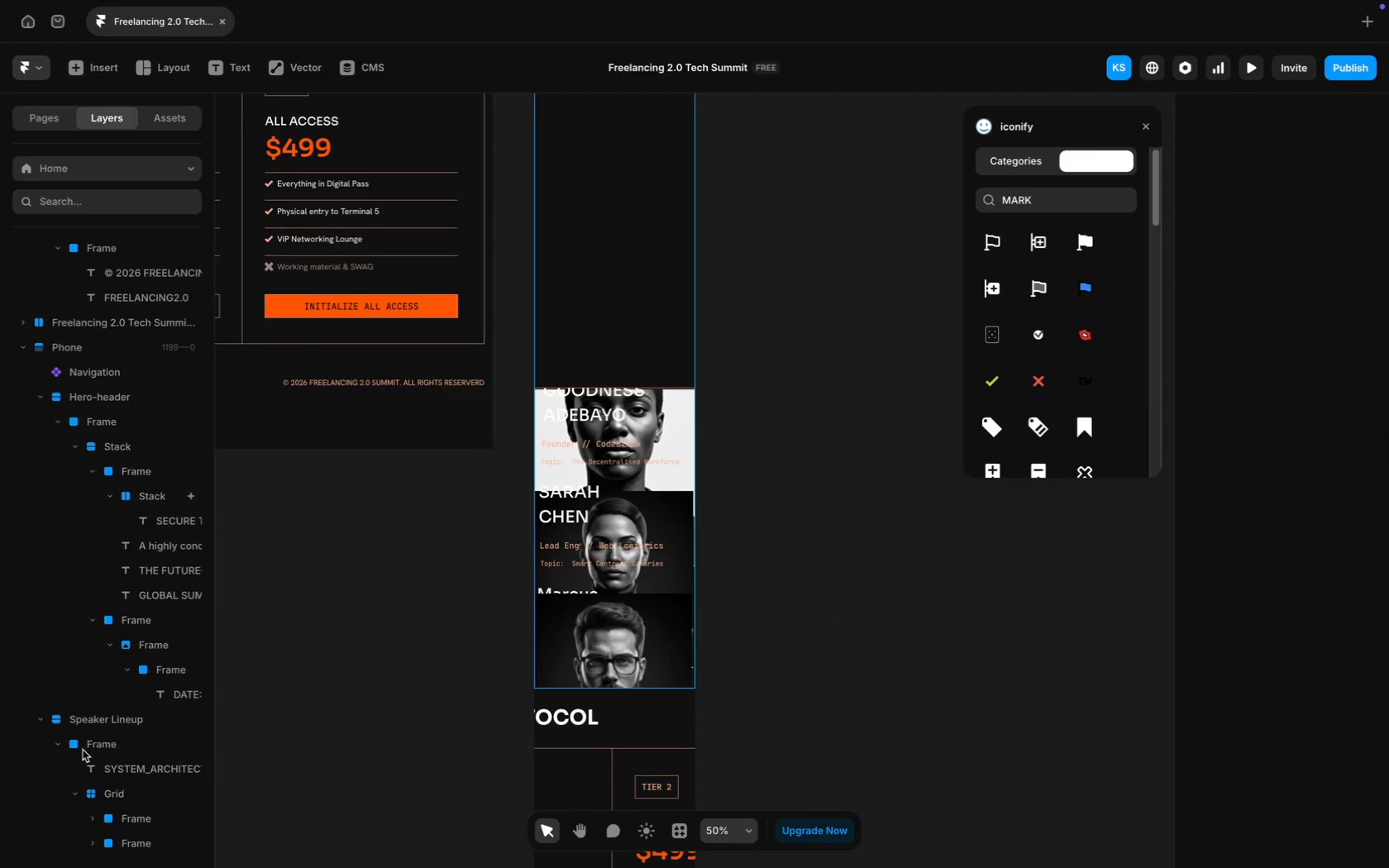 
left_click([128, 719])
 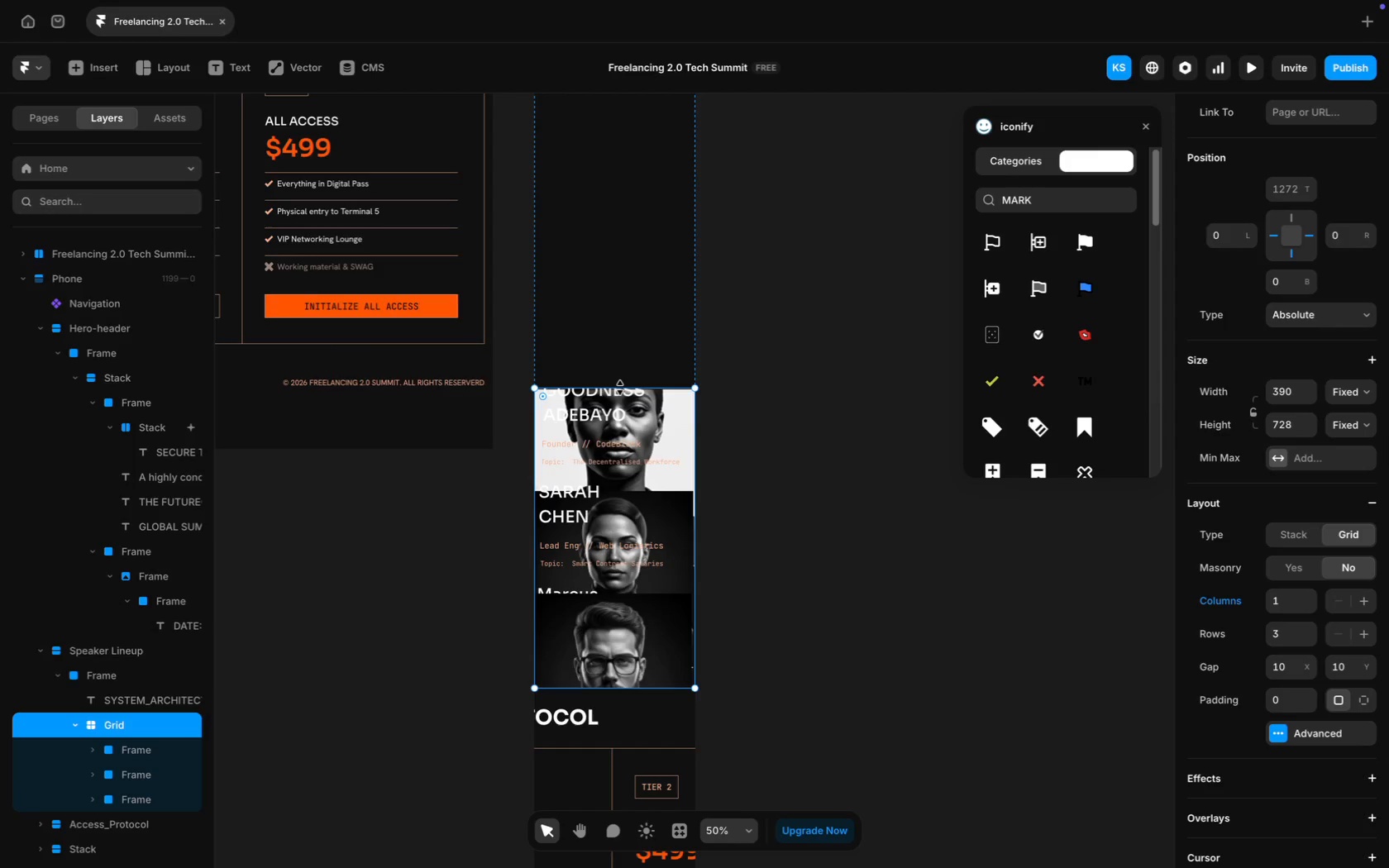 
scroll: coordinate [83, 751], scroll_direction: down, amount: 11.0
 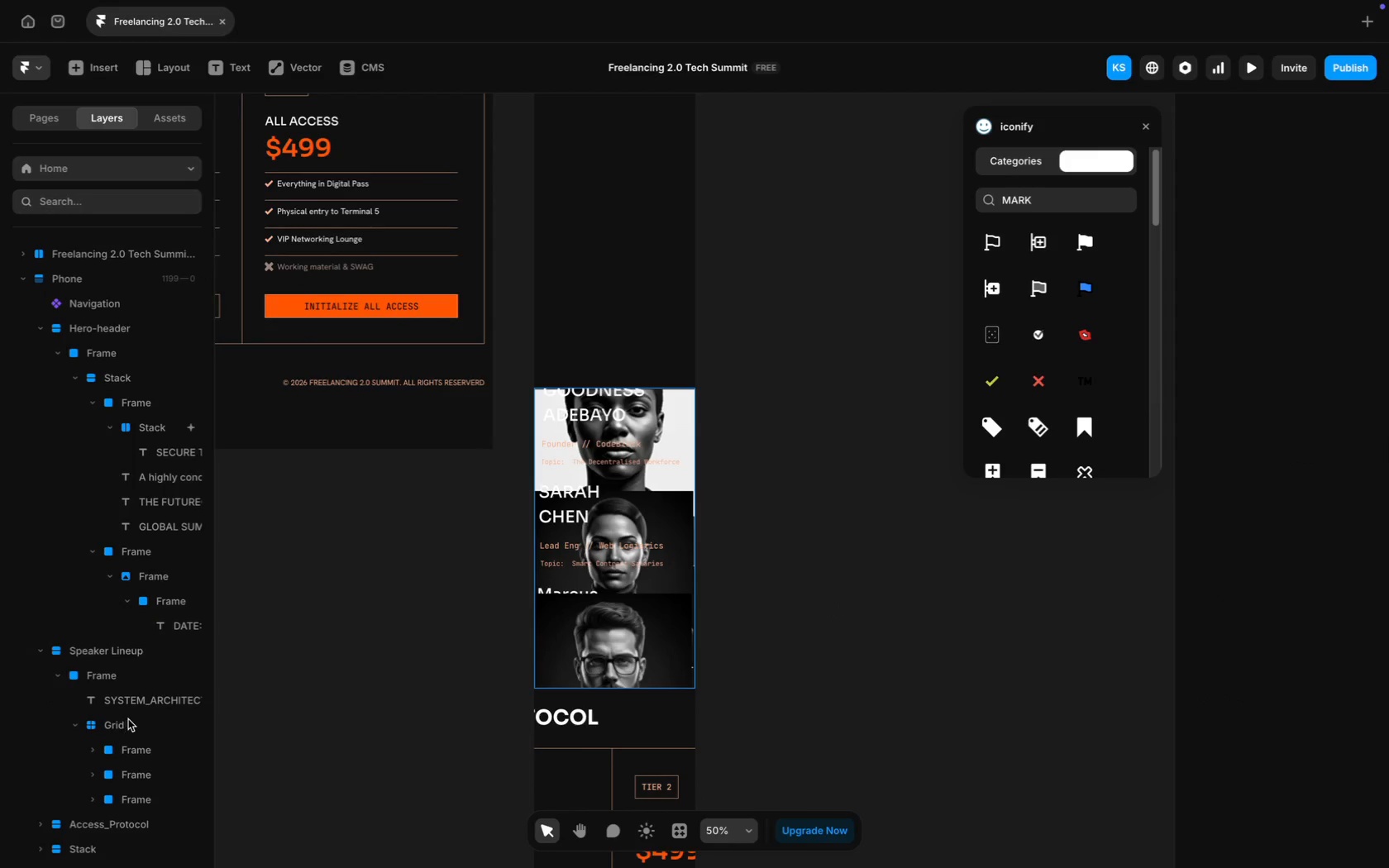 
left_click_drag(start_coordinate=[620, 387], to_coordinate=[615, 128])
 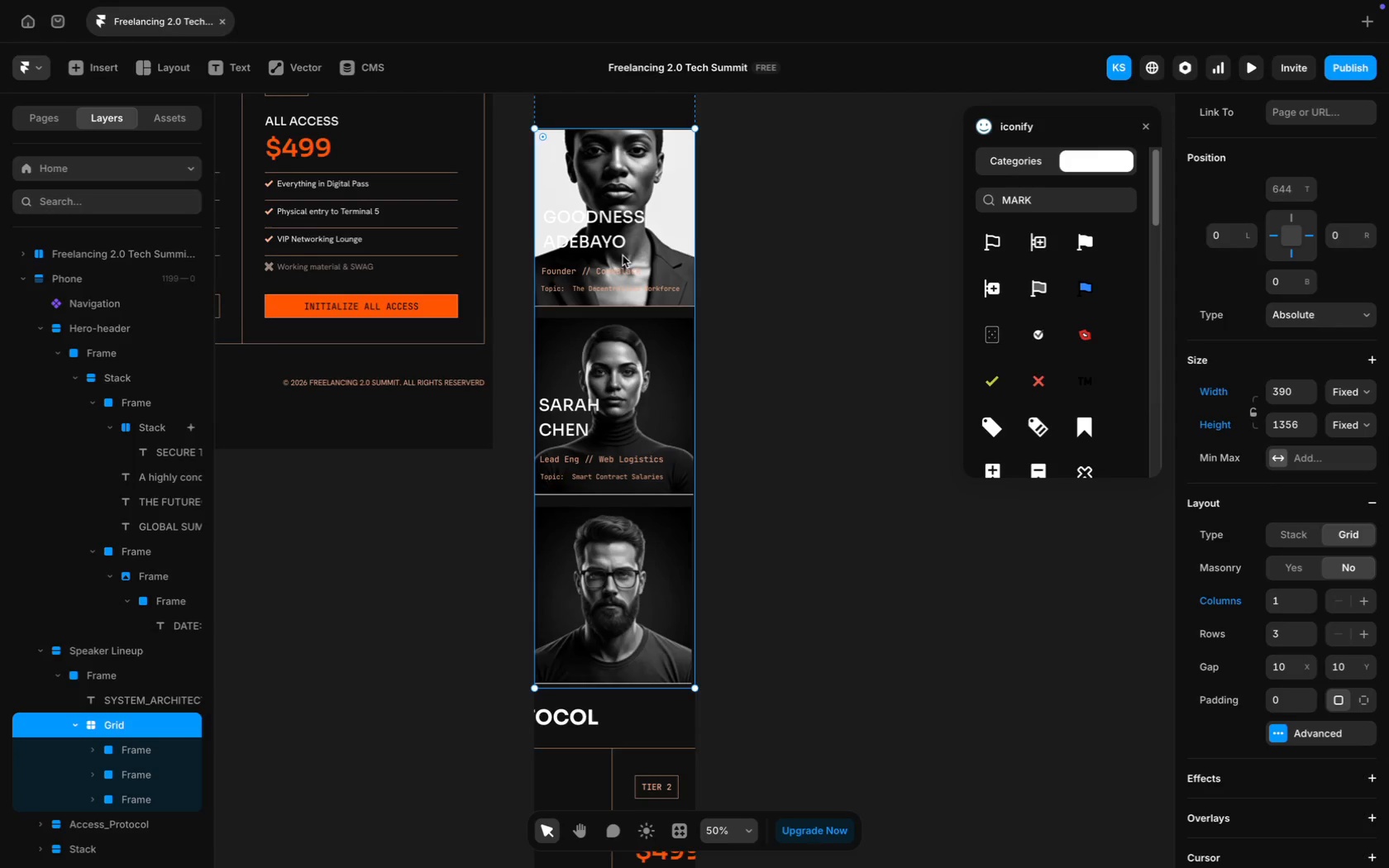 
scroll: coordinate [623, 255], scroll_direction: up, amount: 41.0
 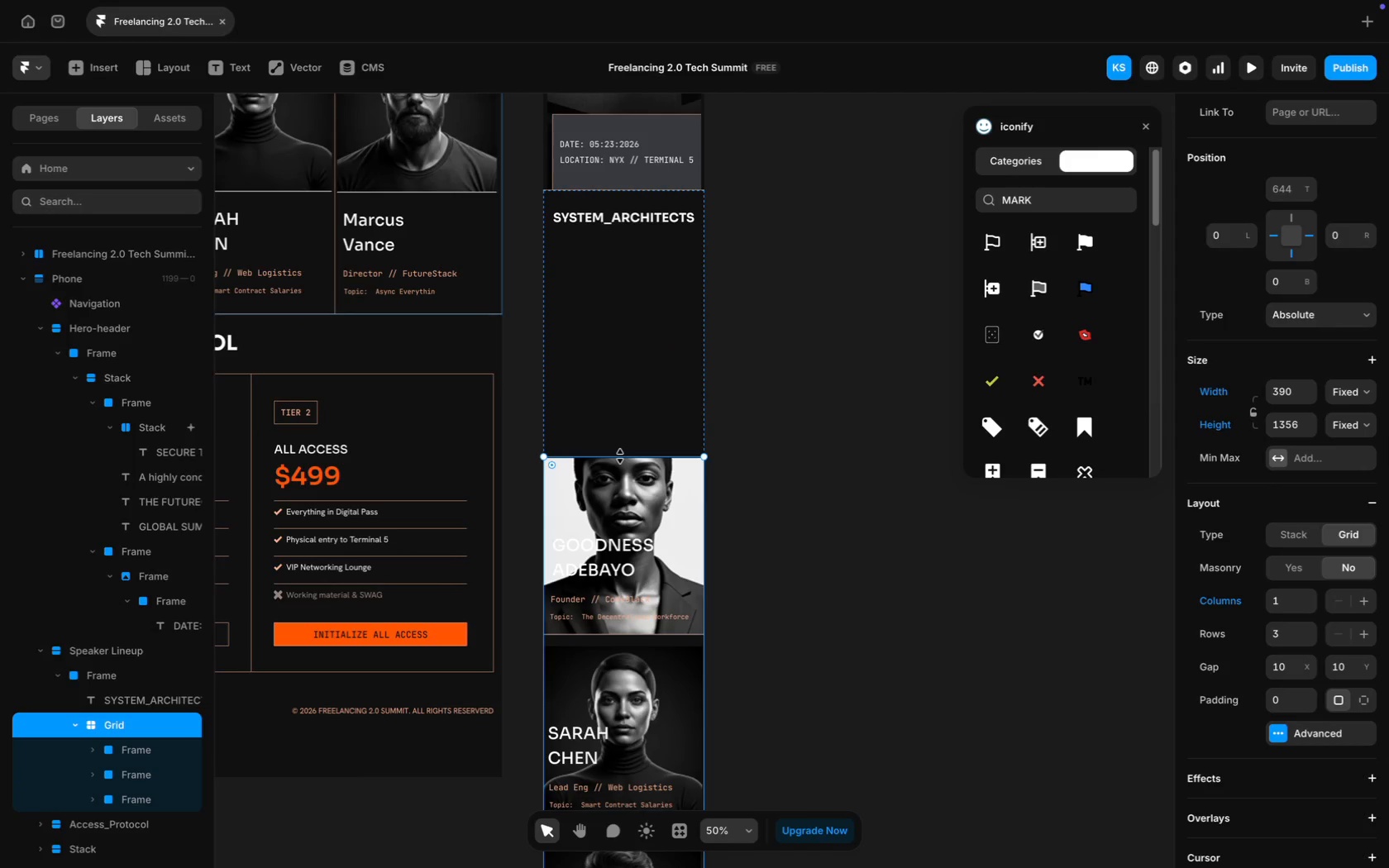 
left_click_drag(start_coordinate=[620, 456], to_coordinate=[624, 243])
 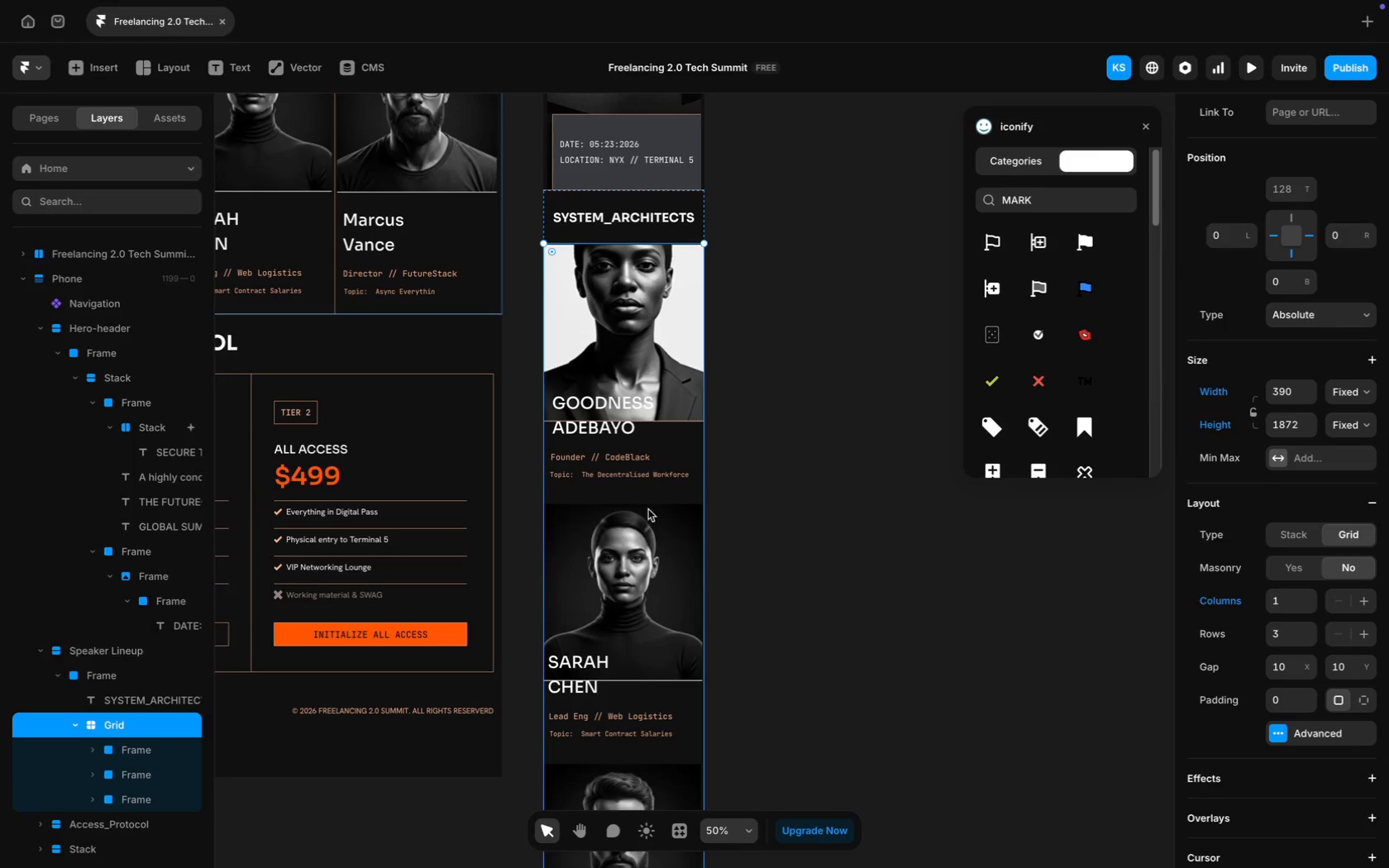 
scroll: coordinate [647, 534], scroll_direction: up, amount: 16.0
 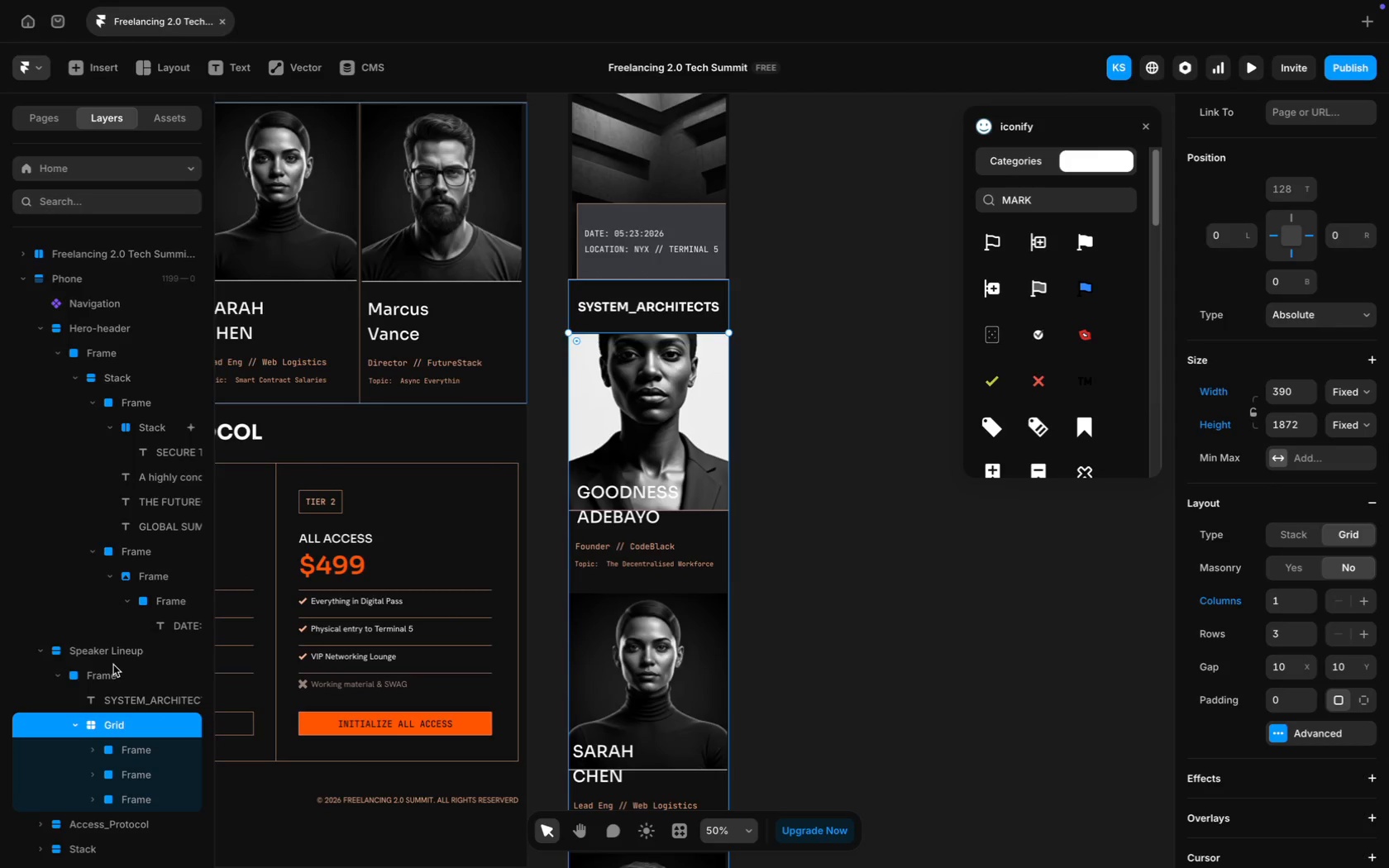 
left_click([117, 656])
 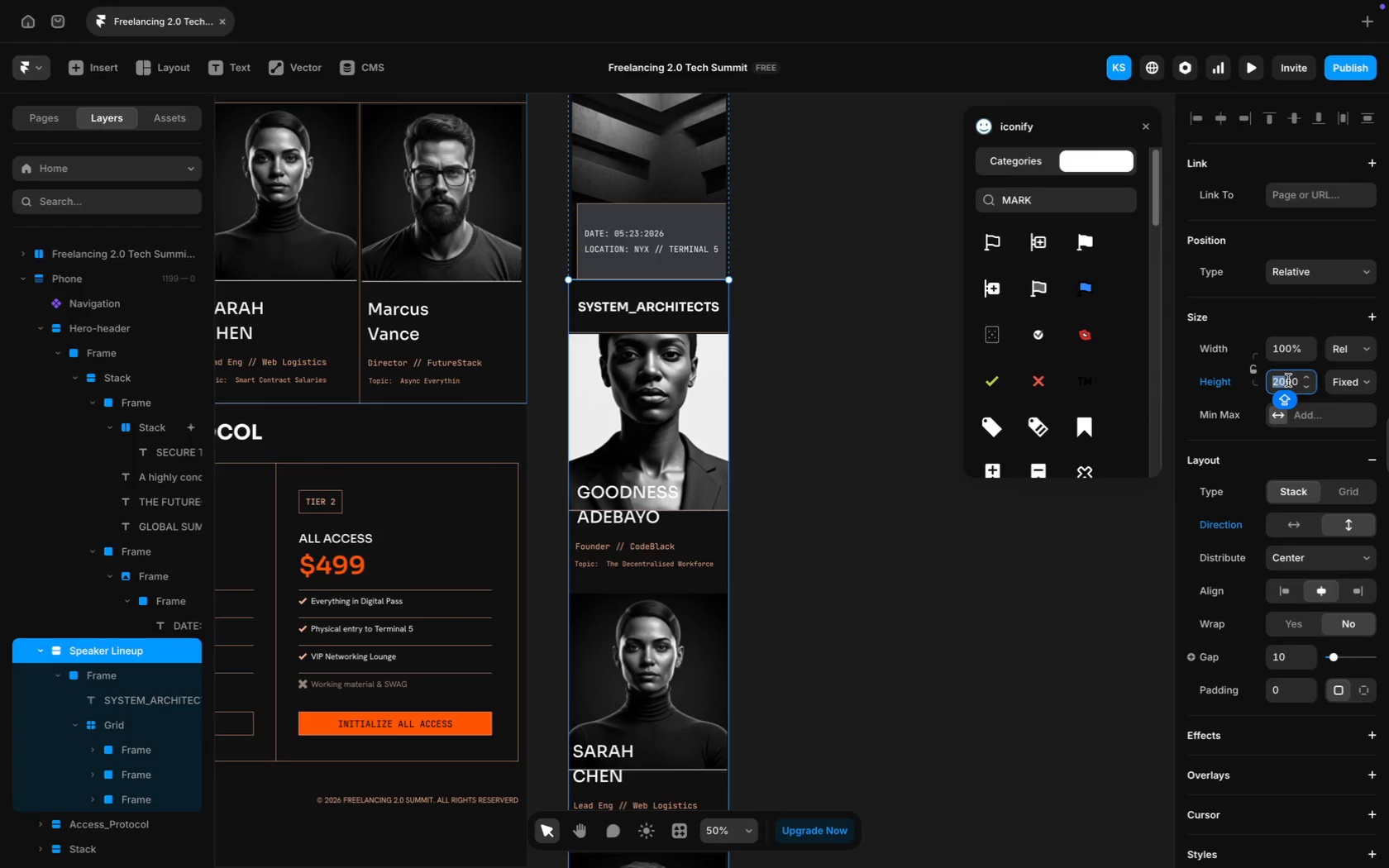 
type(300)
key(Backspace)
key(Backspace)
 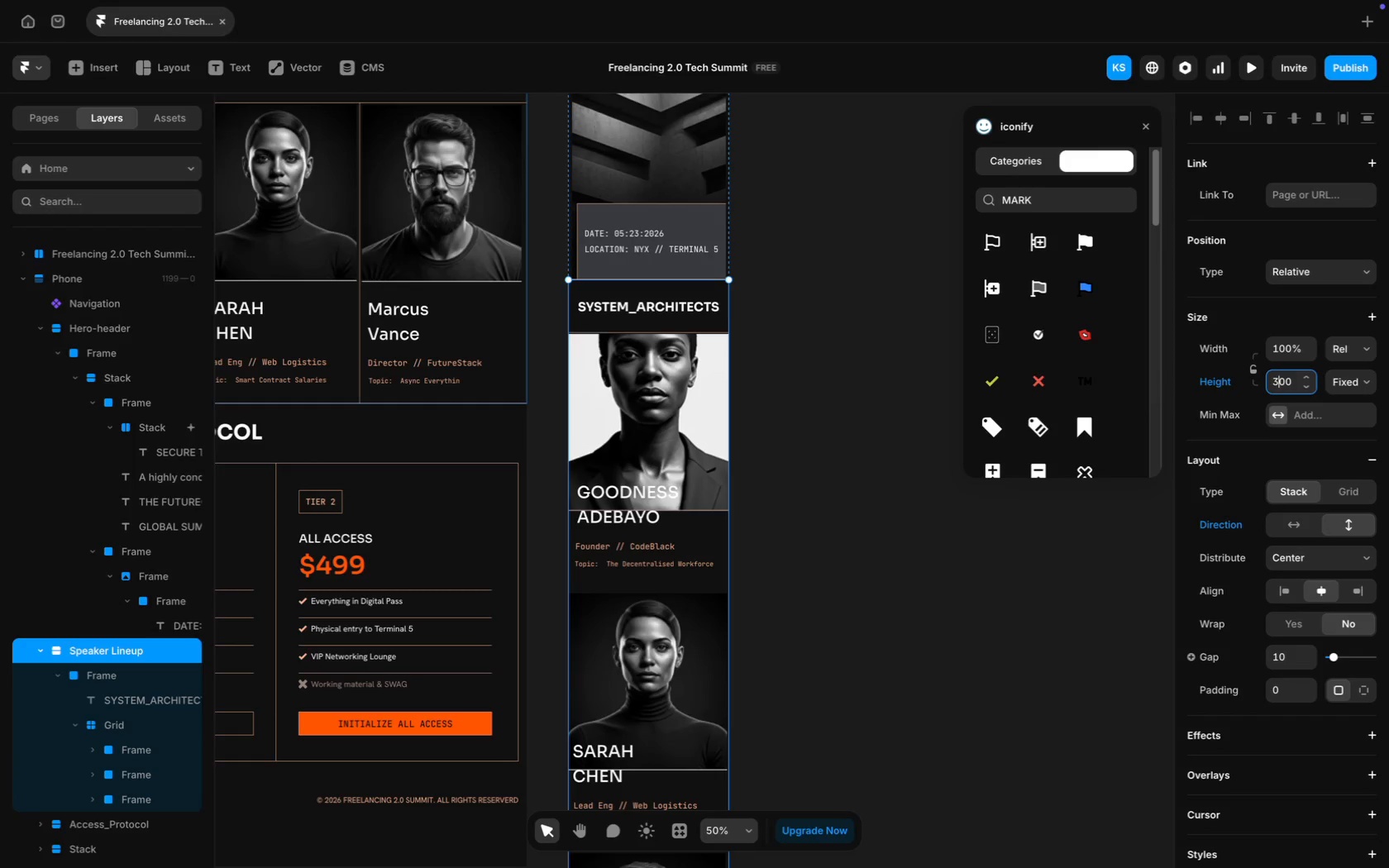 
key(Meta+A)
 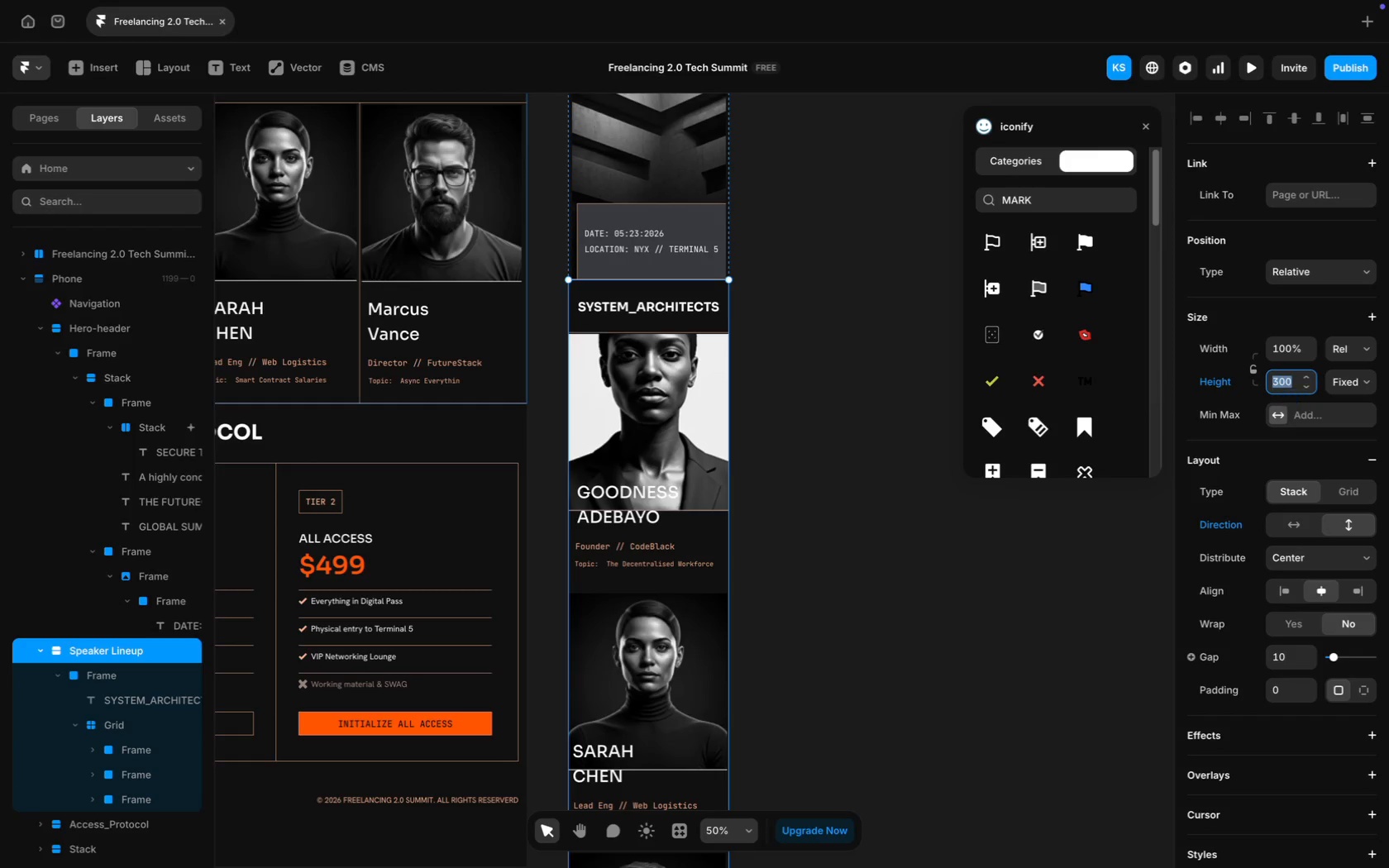 
type(3000)
 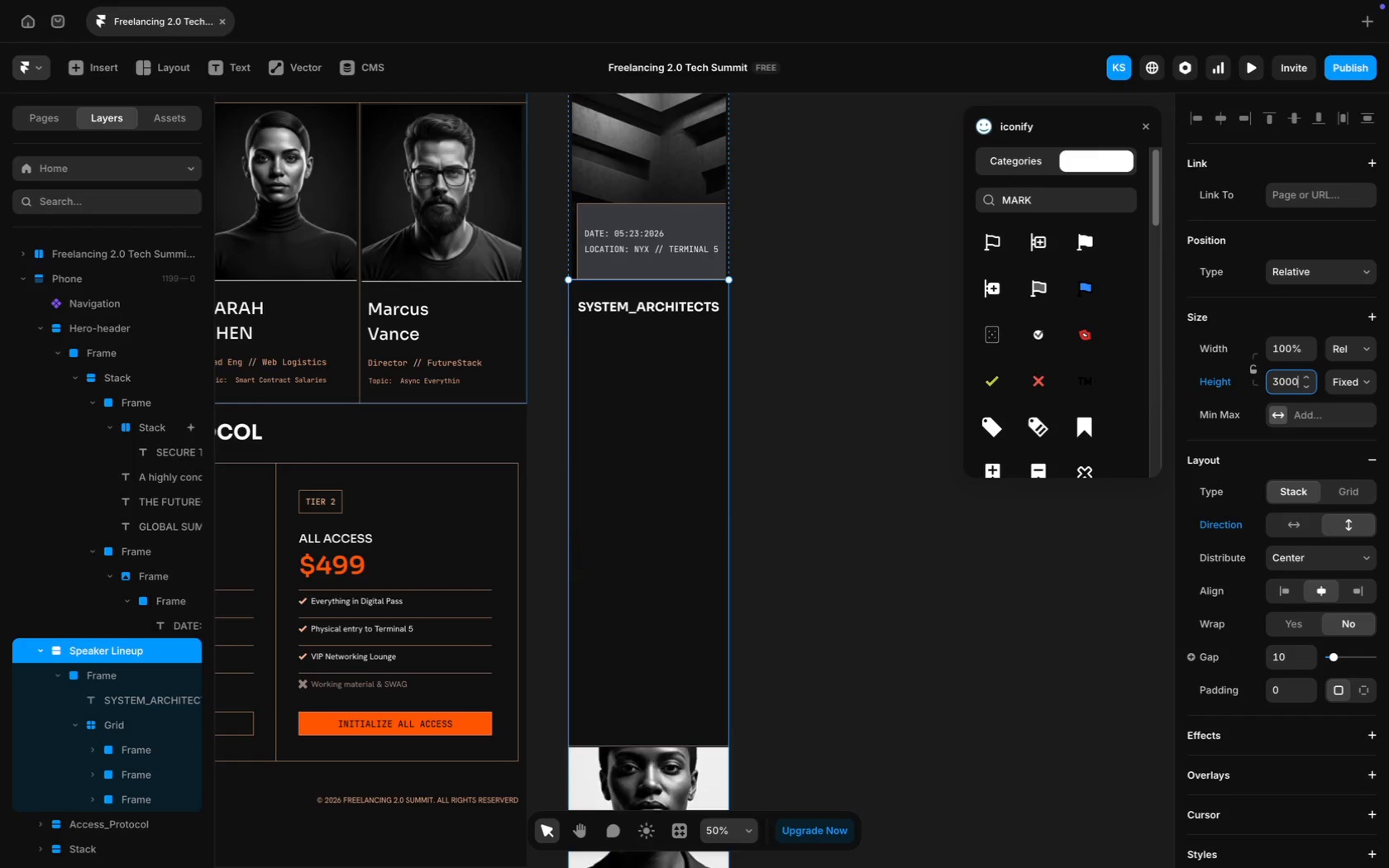 
key(Enter)
 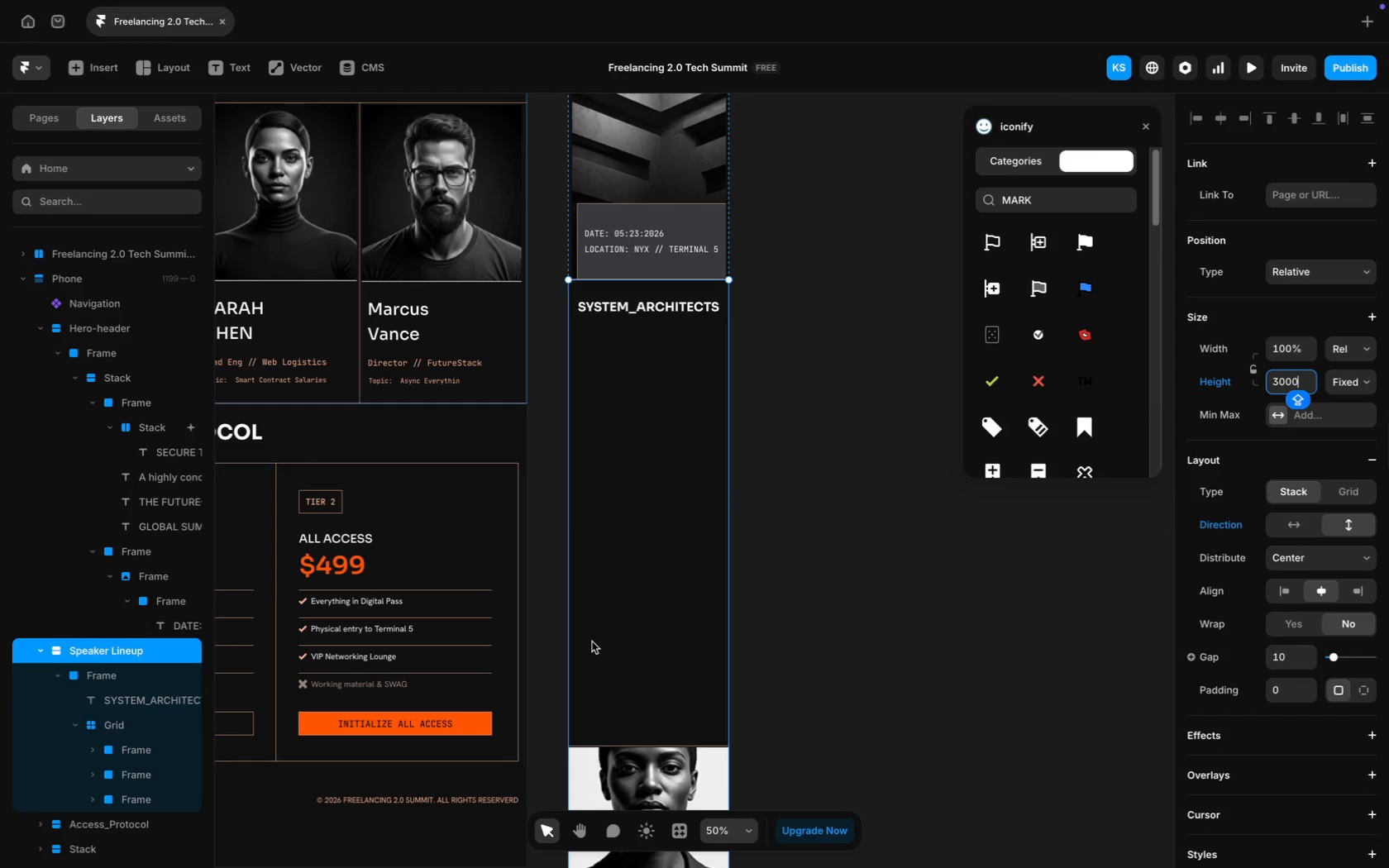 
scroll: coordinate [592, 641], scroll_direction: down, amount: 16.0
 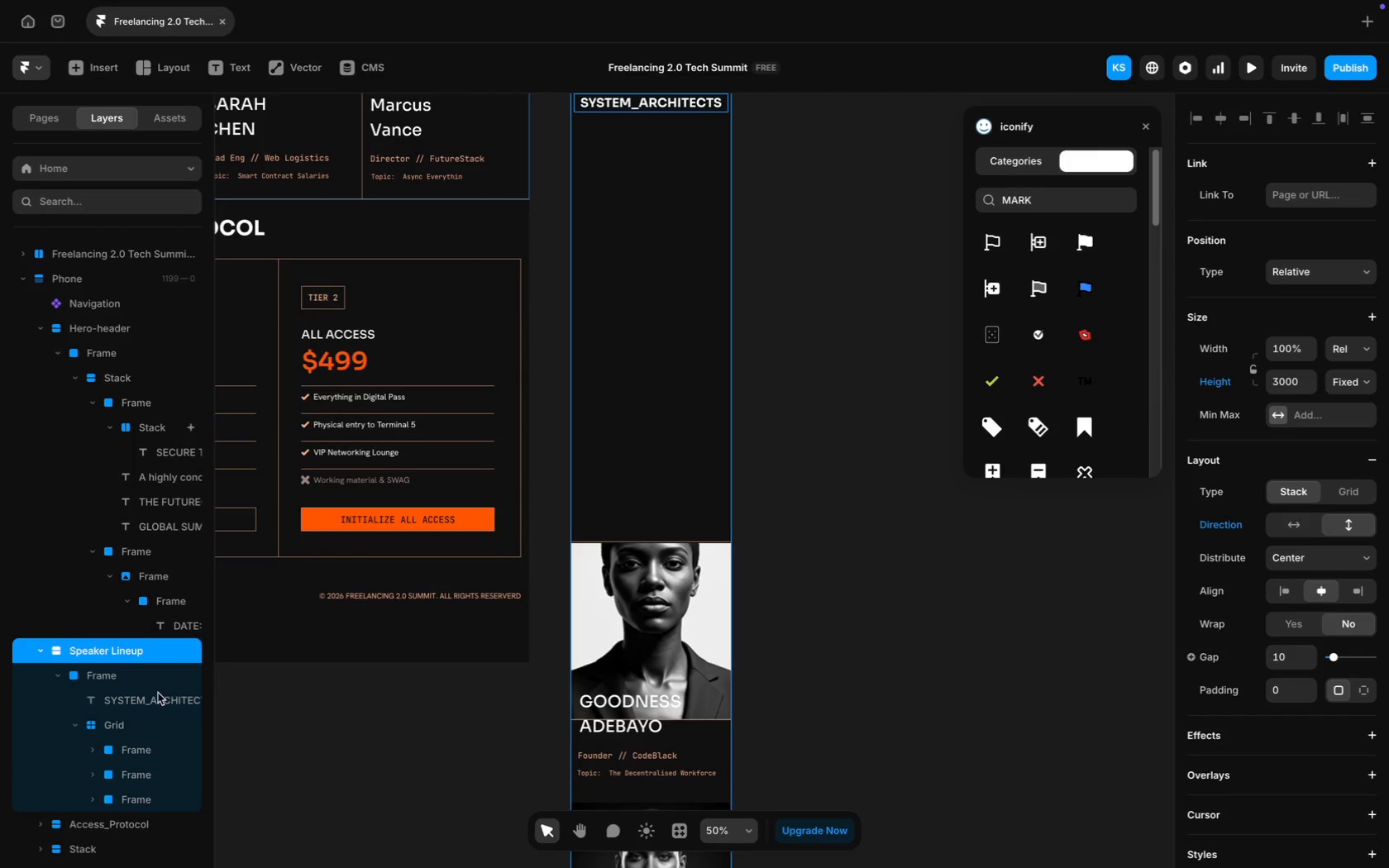 
left_click([119, 729])
 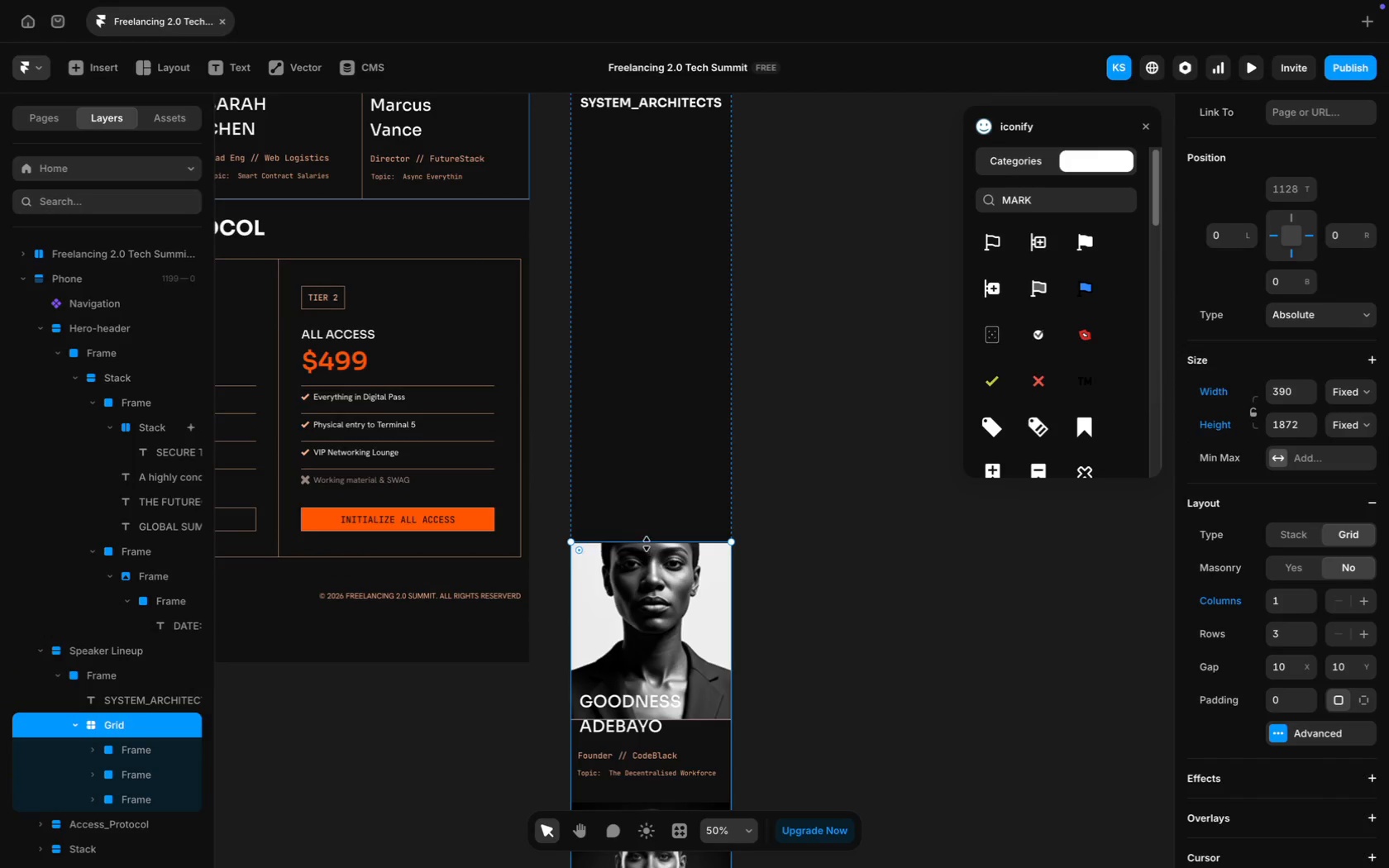 
left_click_drag(start_coordinate=[648, 542], to_coordinate=[657, 339])
 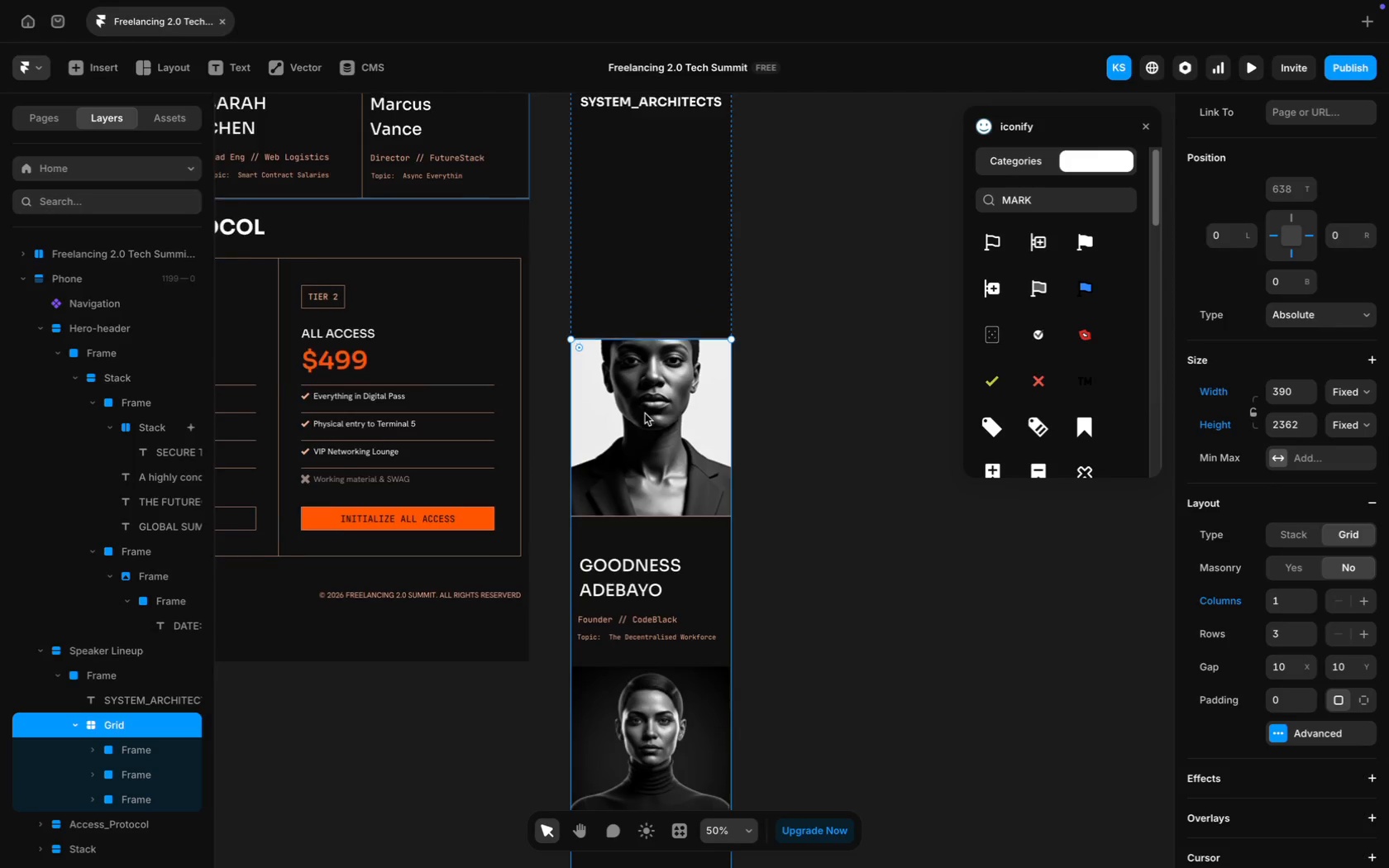 
scroll: coordinate [665, 626], scroll_direction: down, amount: 77.0
 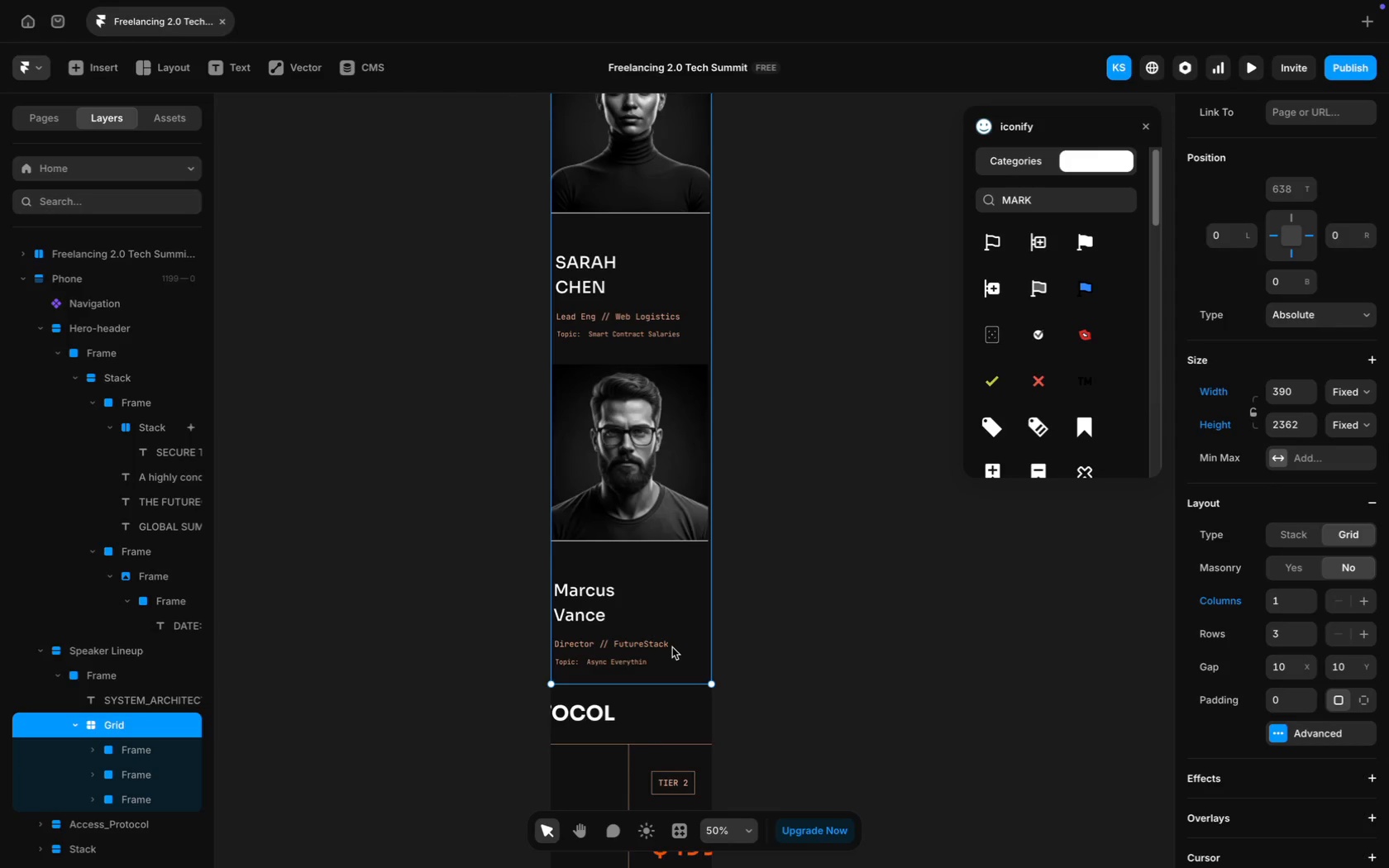 
scroll: coordinate [672, 647], scroll_direction: up, amount: 17.0
 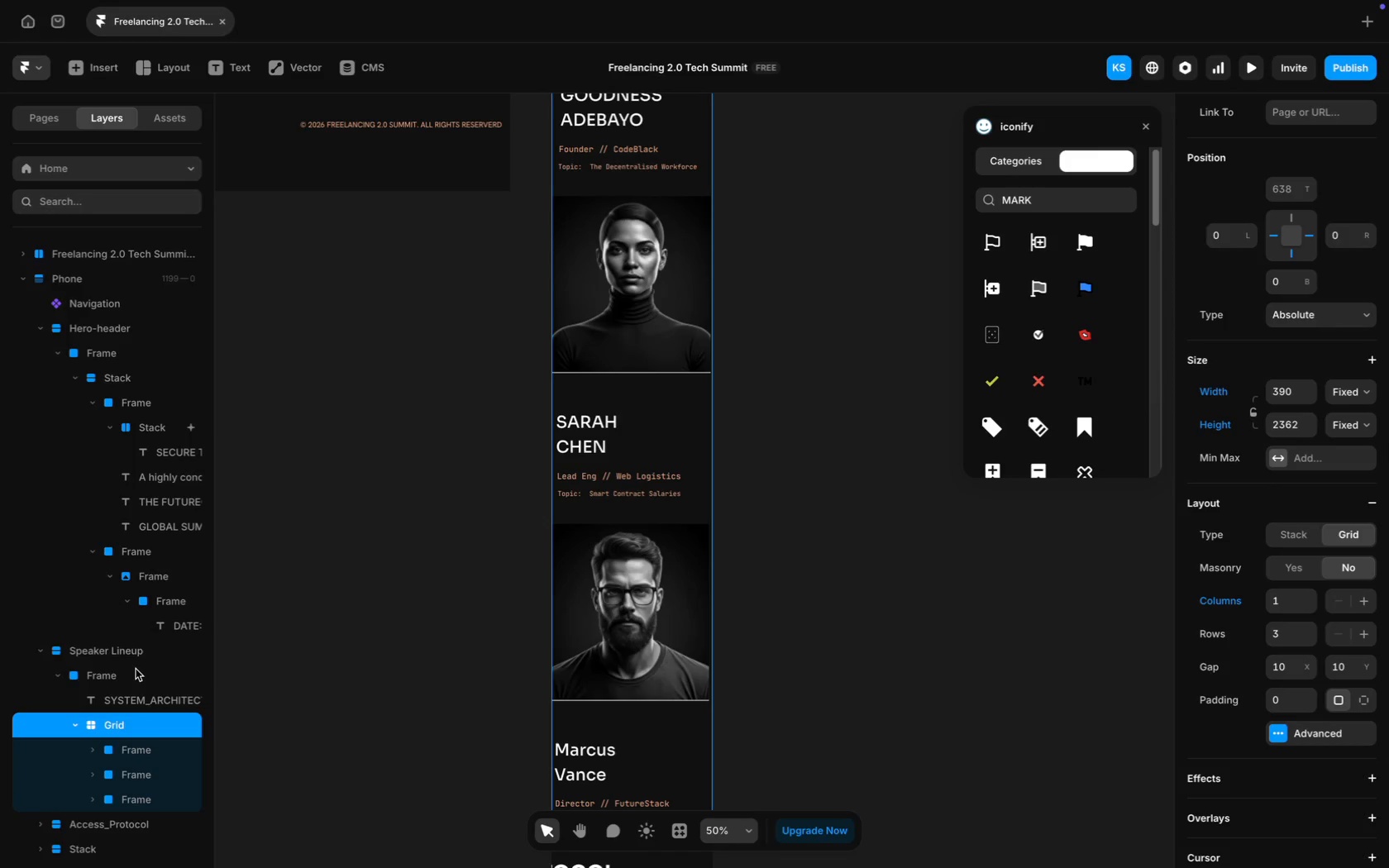 
mouse_move([160, 654])
 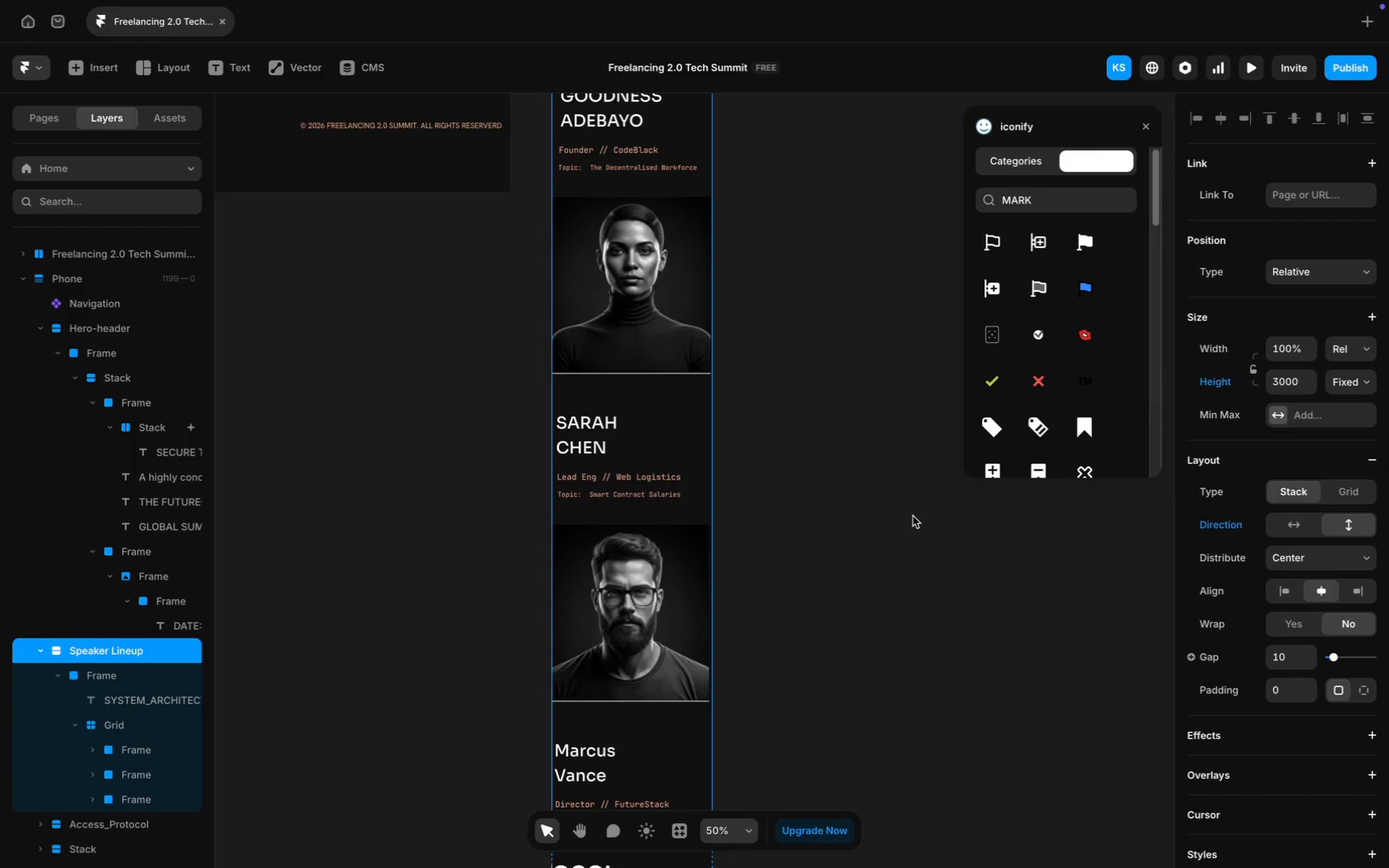 
scroll: coordinate [913, 516], scroll_direction: up, amount: 67.0
 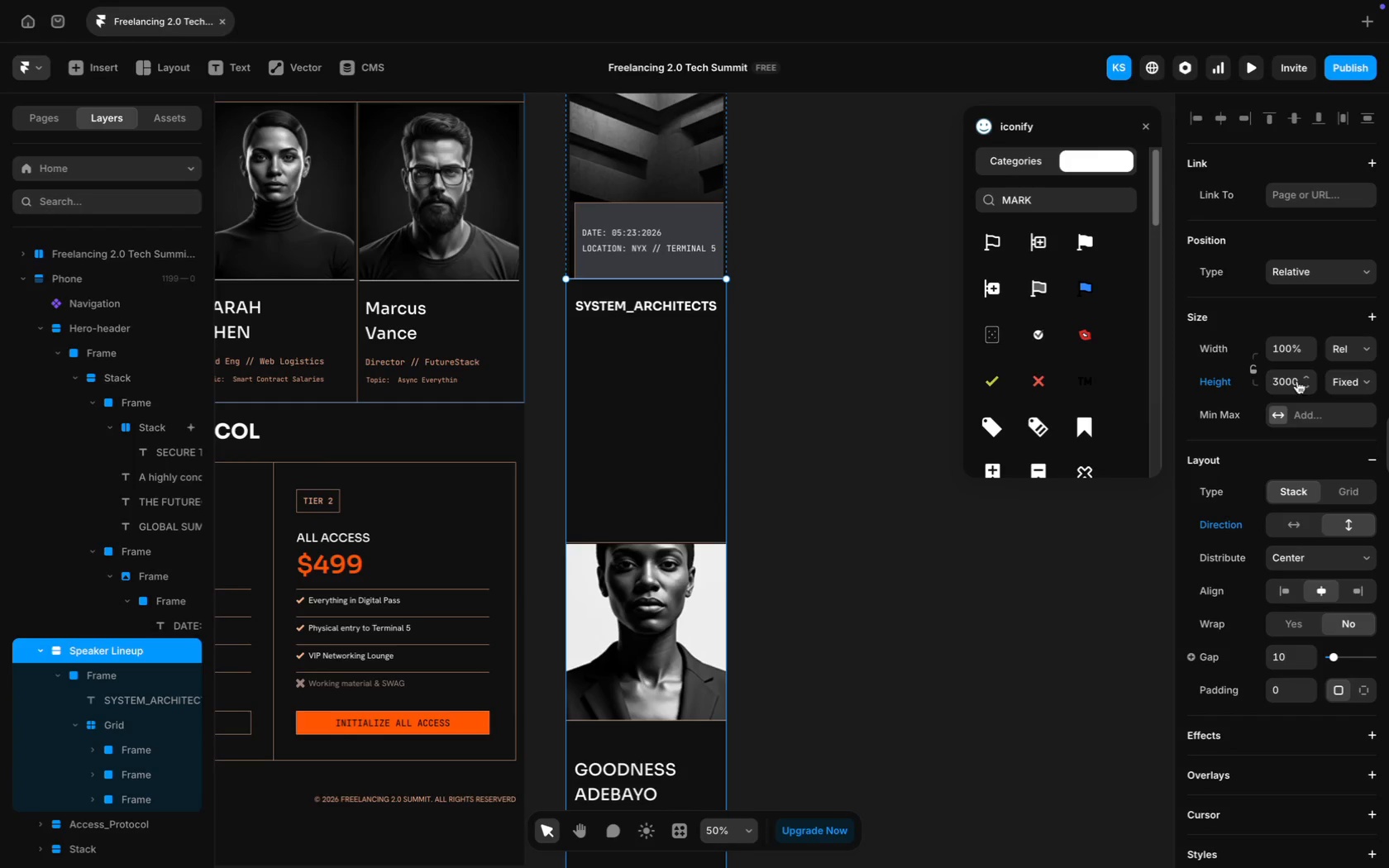 
left_click([1286, 383])
 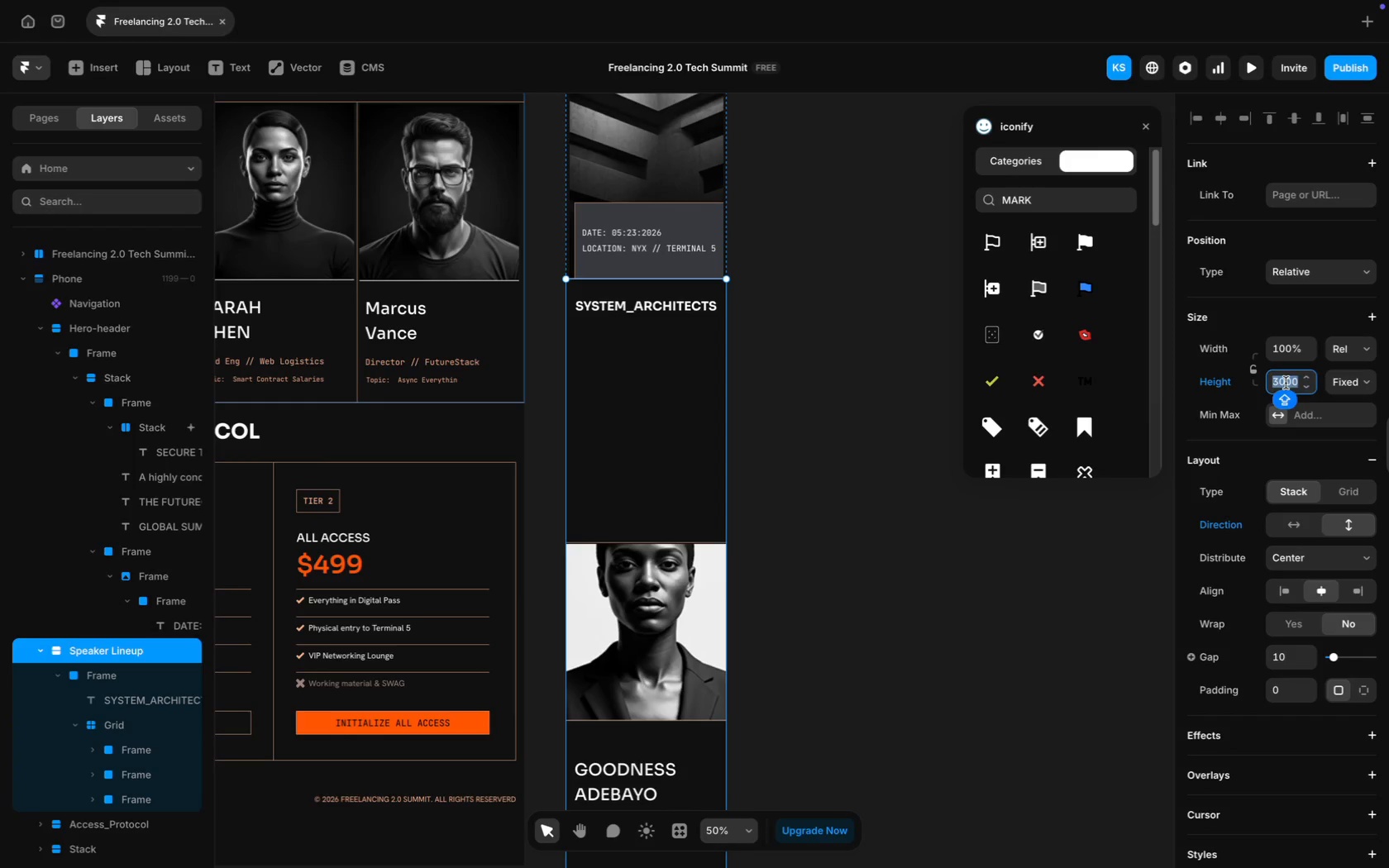 
type(2500)
 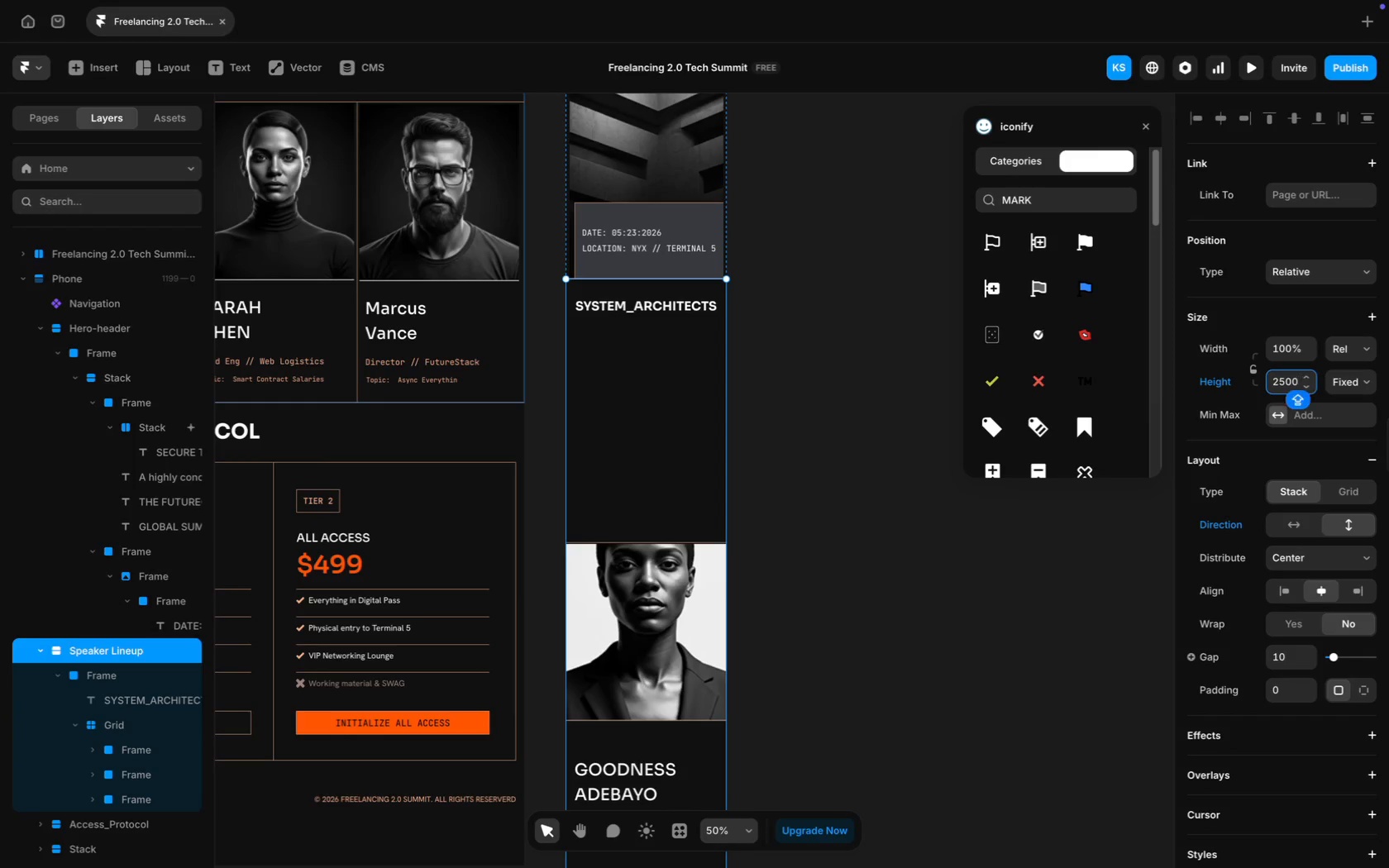 
key(Enter)
 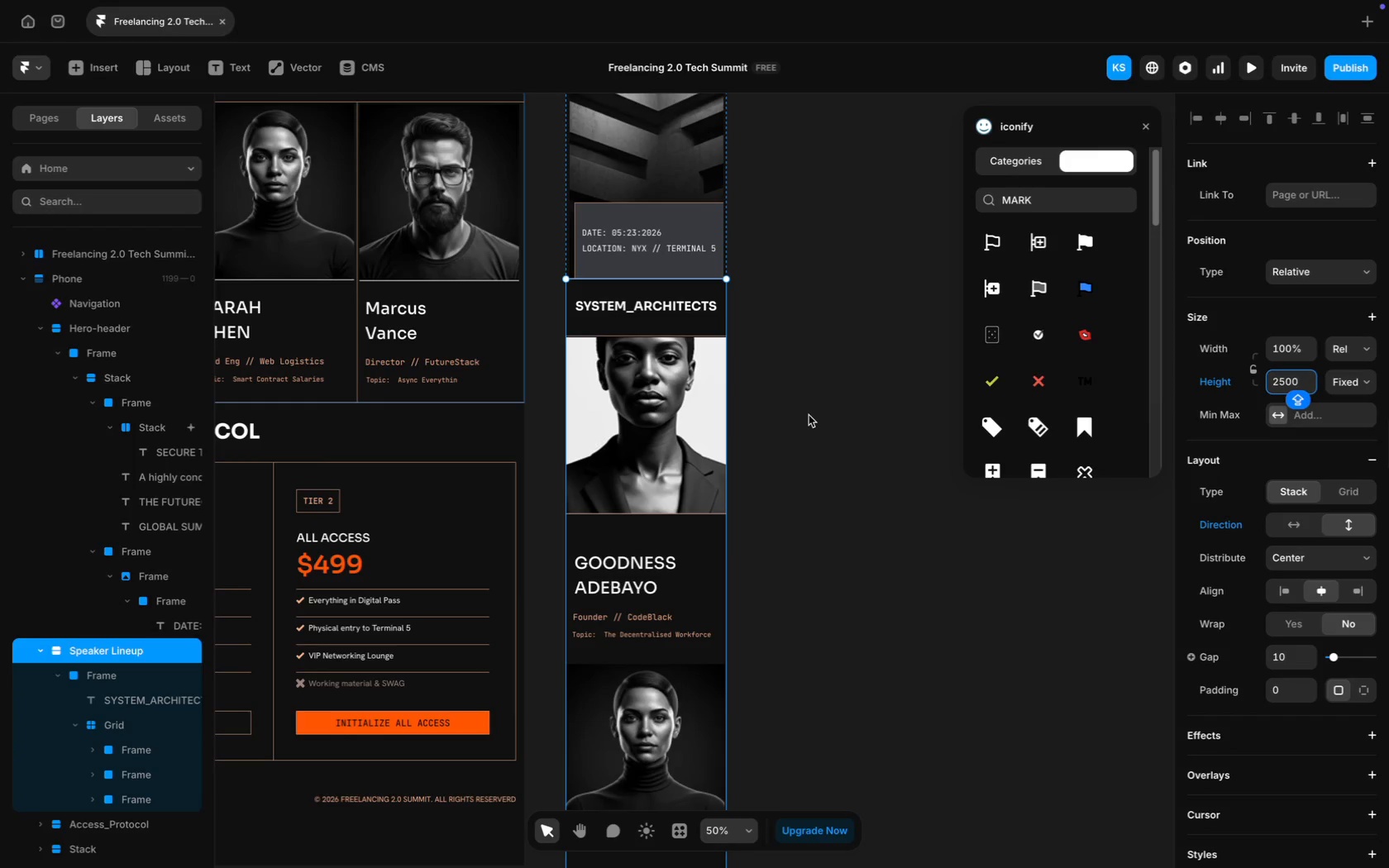 
scroll: coordinate [611, 523], scroll_direction: down, amount: 66.0
 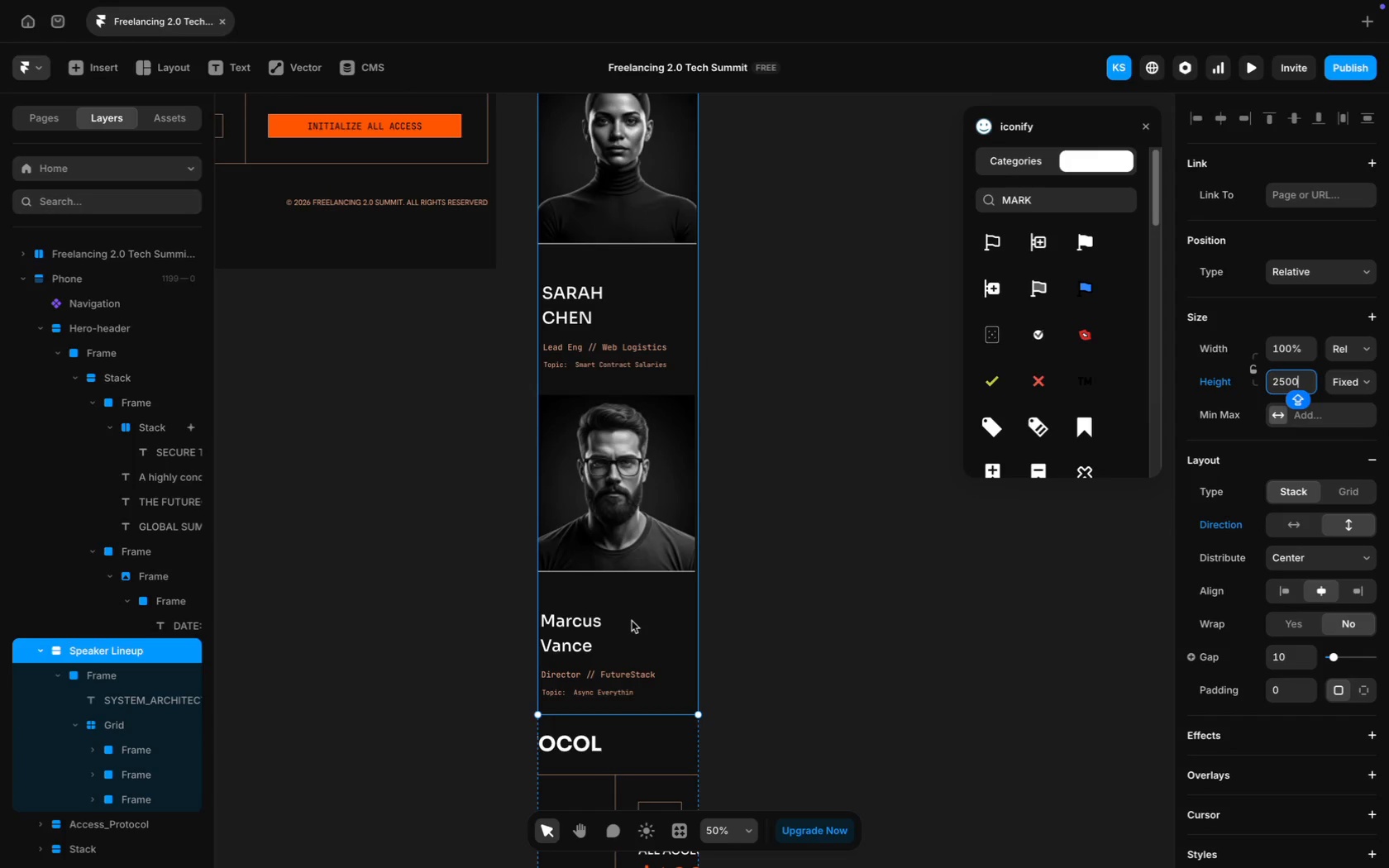 
left_click([632, 621])
 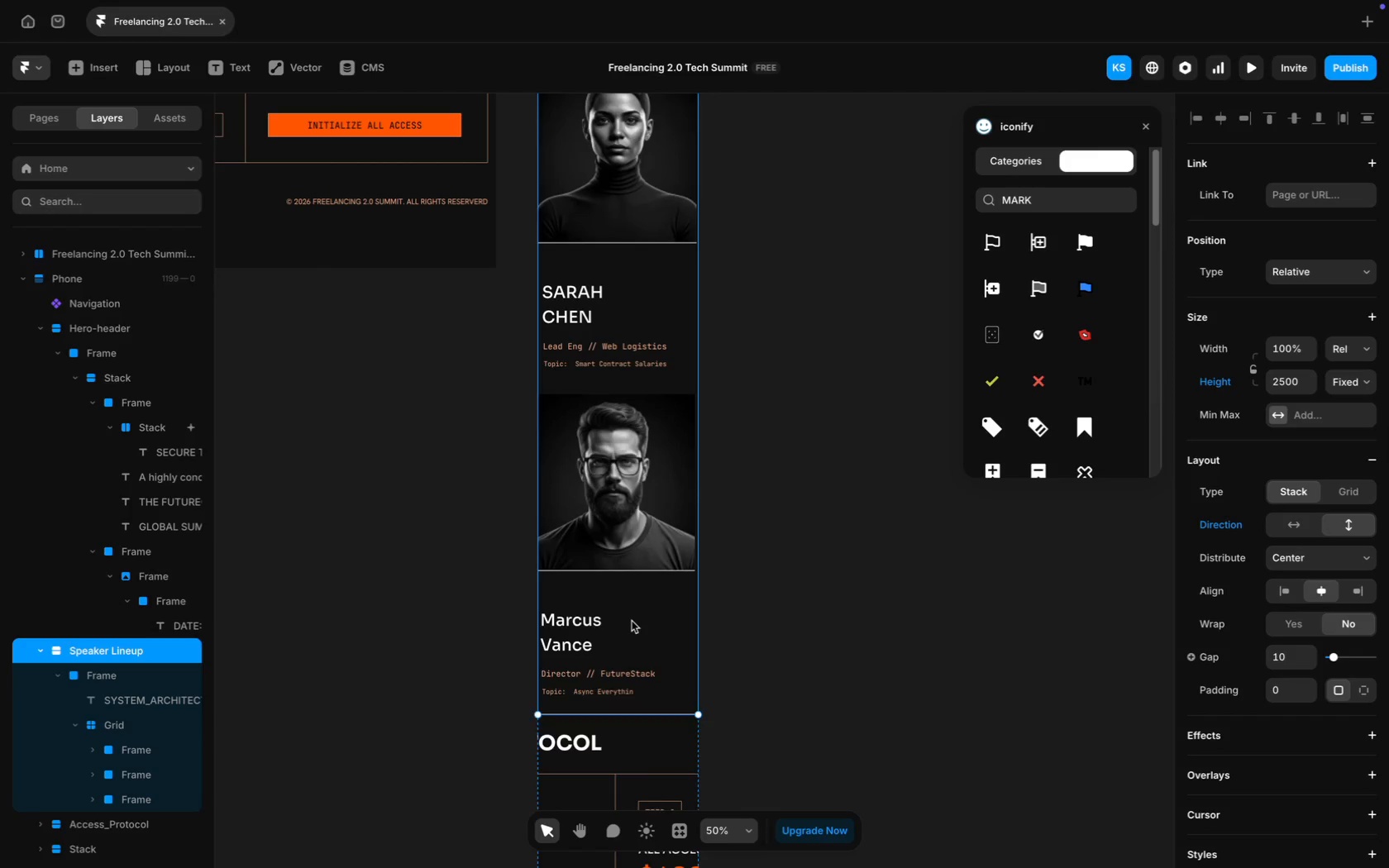 
scroll: coordinate [632, 621], scroll_direction: down, amount: 16.0
 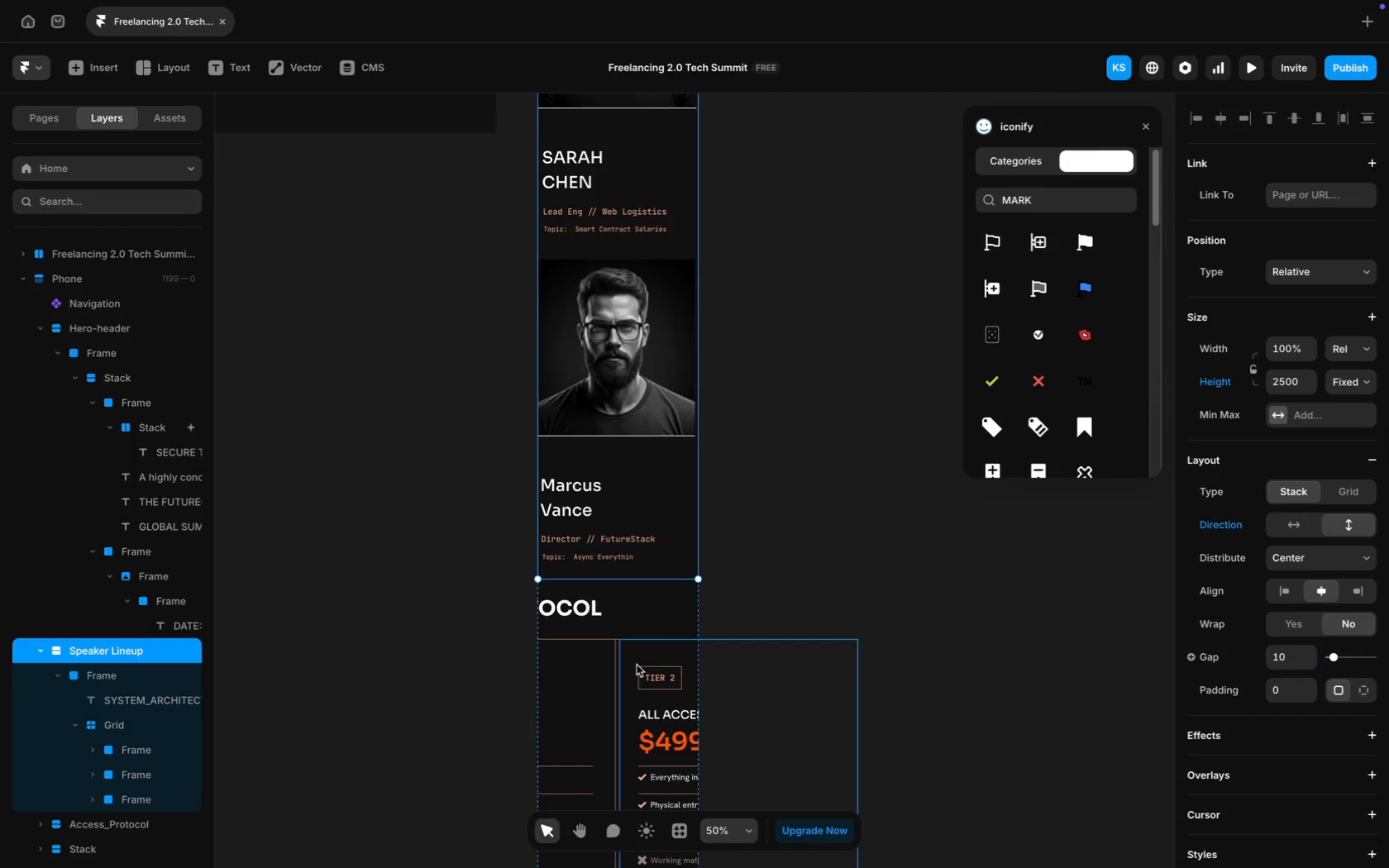 
scroll: coordinate [646, 317], scroll_direction: up, amount: 77.0
 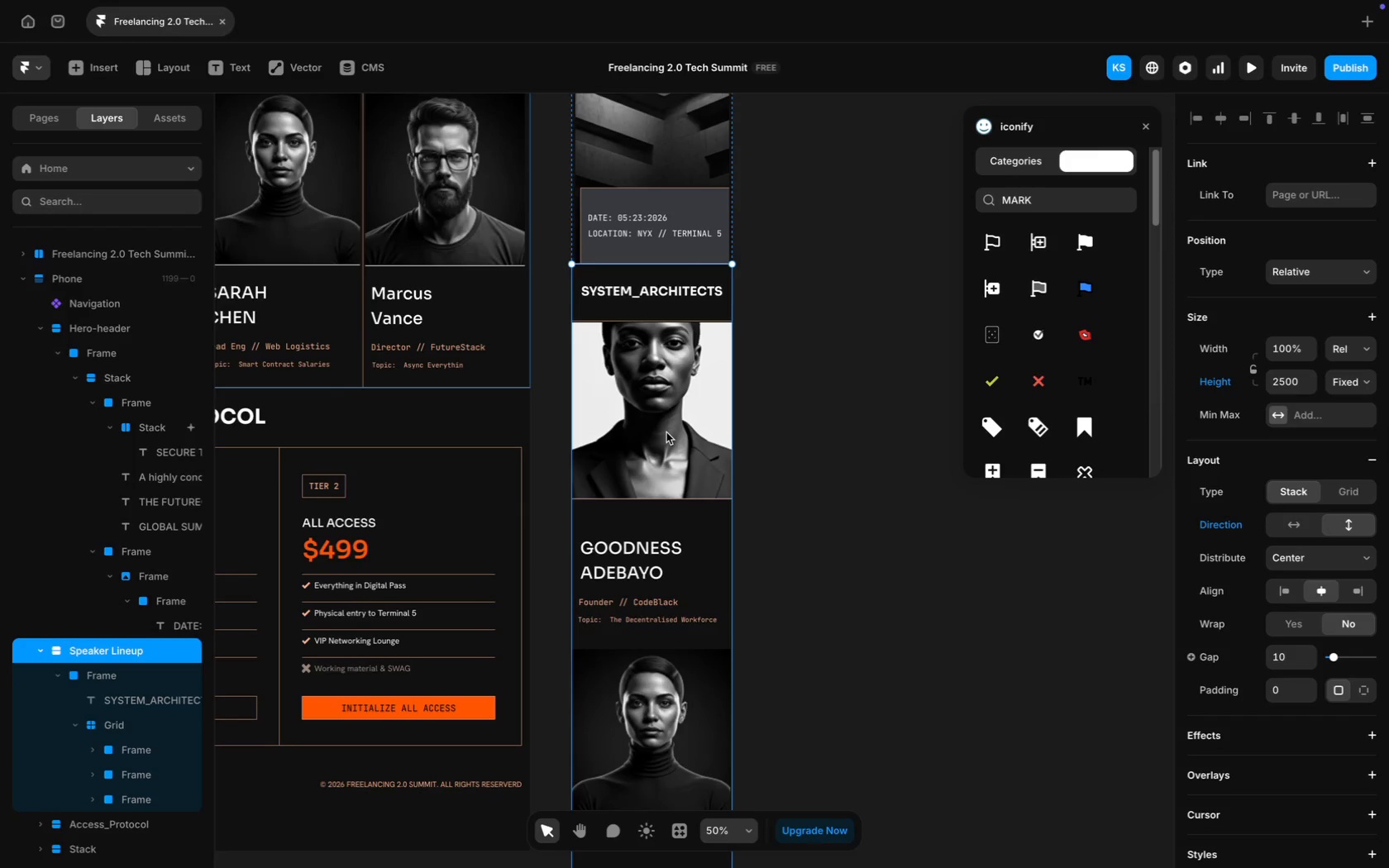 
scroll: coordinate [129, 808], scroll_direction: down, amount: 84.0
 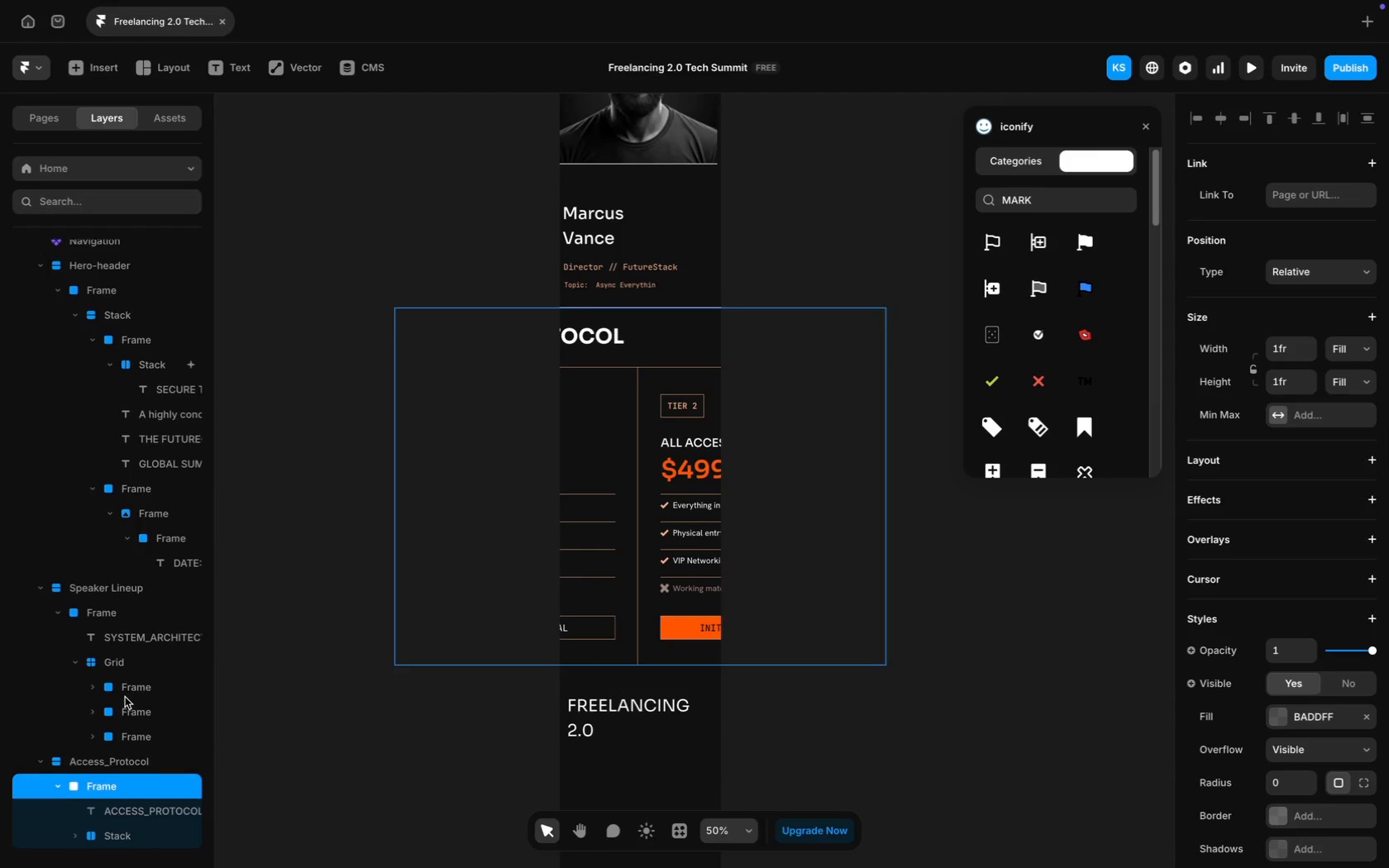 
left_click([111, 742])
 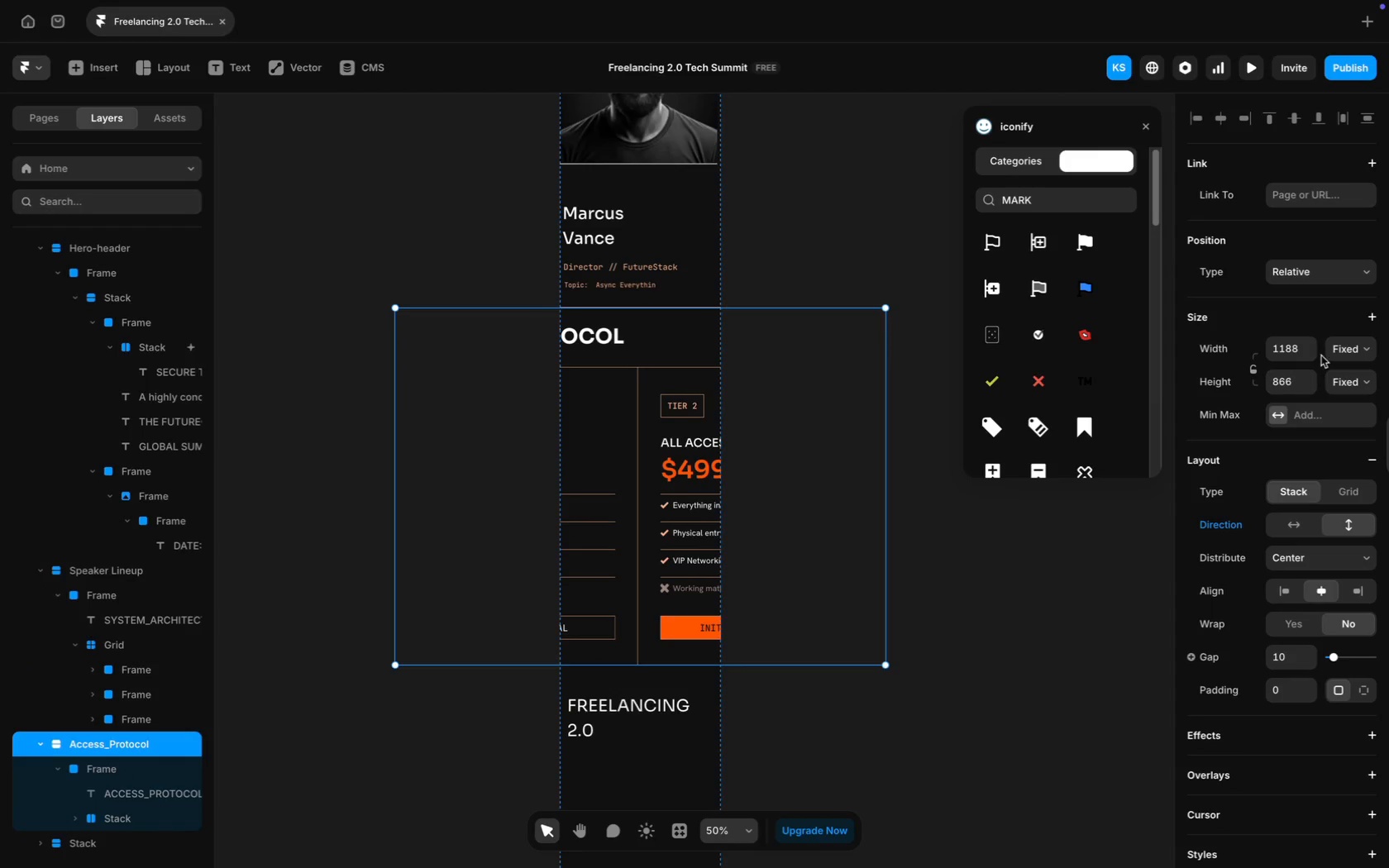 
scroll: coordinate [125, 697], scroll_direction: down, amount: 16.0
 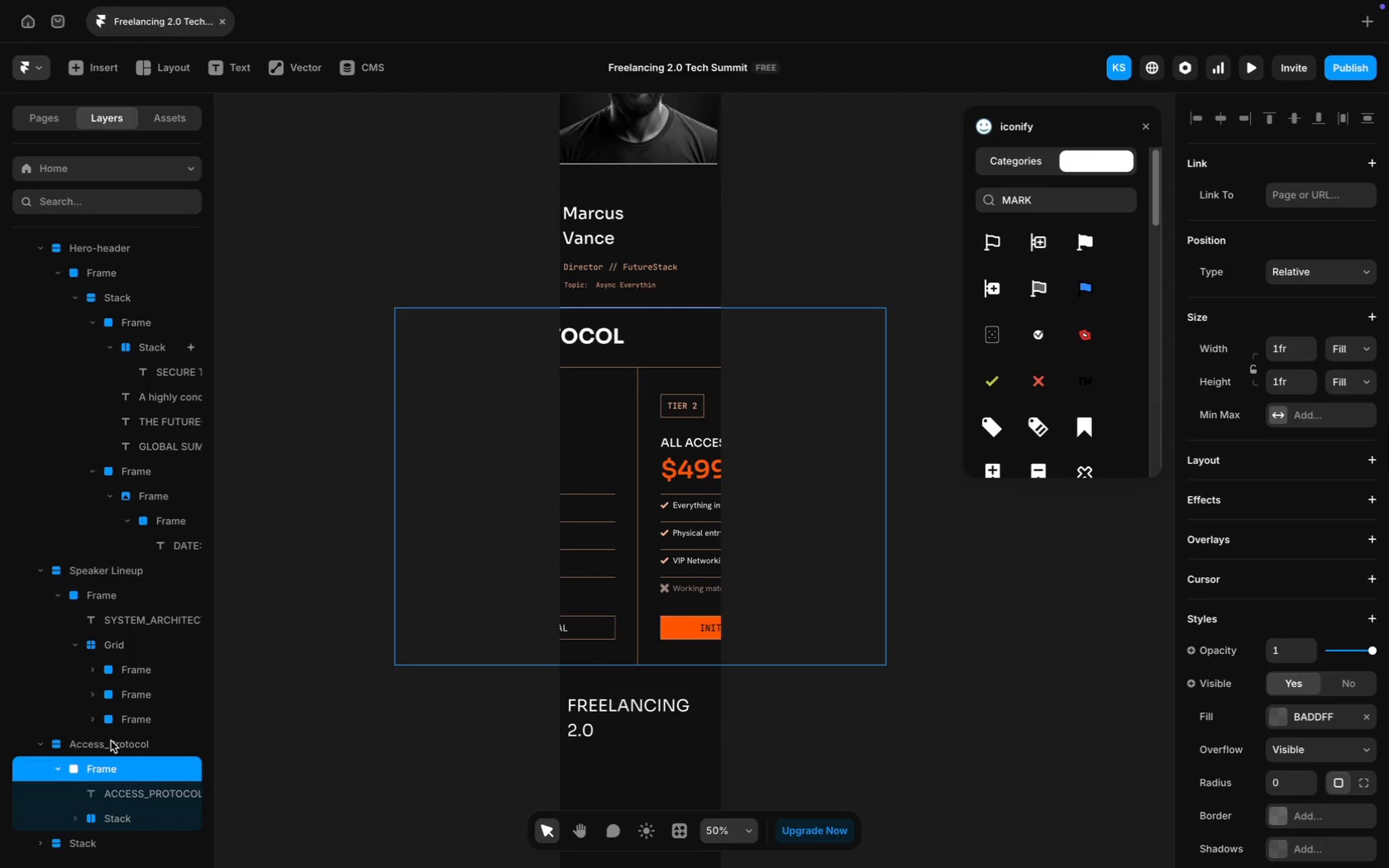 
left_click([1356, 348])
 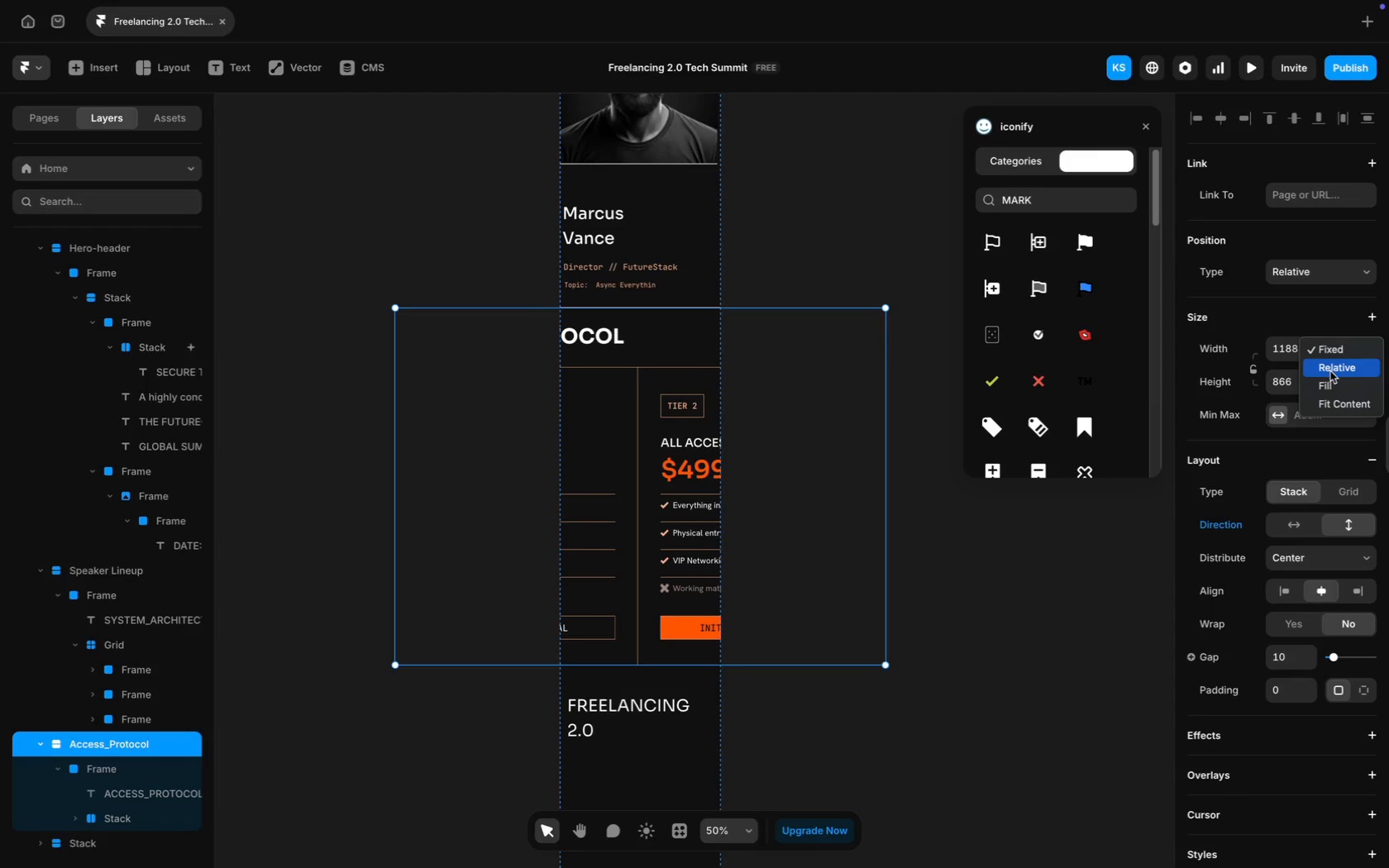 
left_click([1332, 371])
 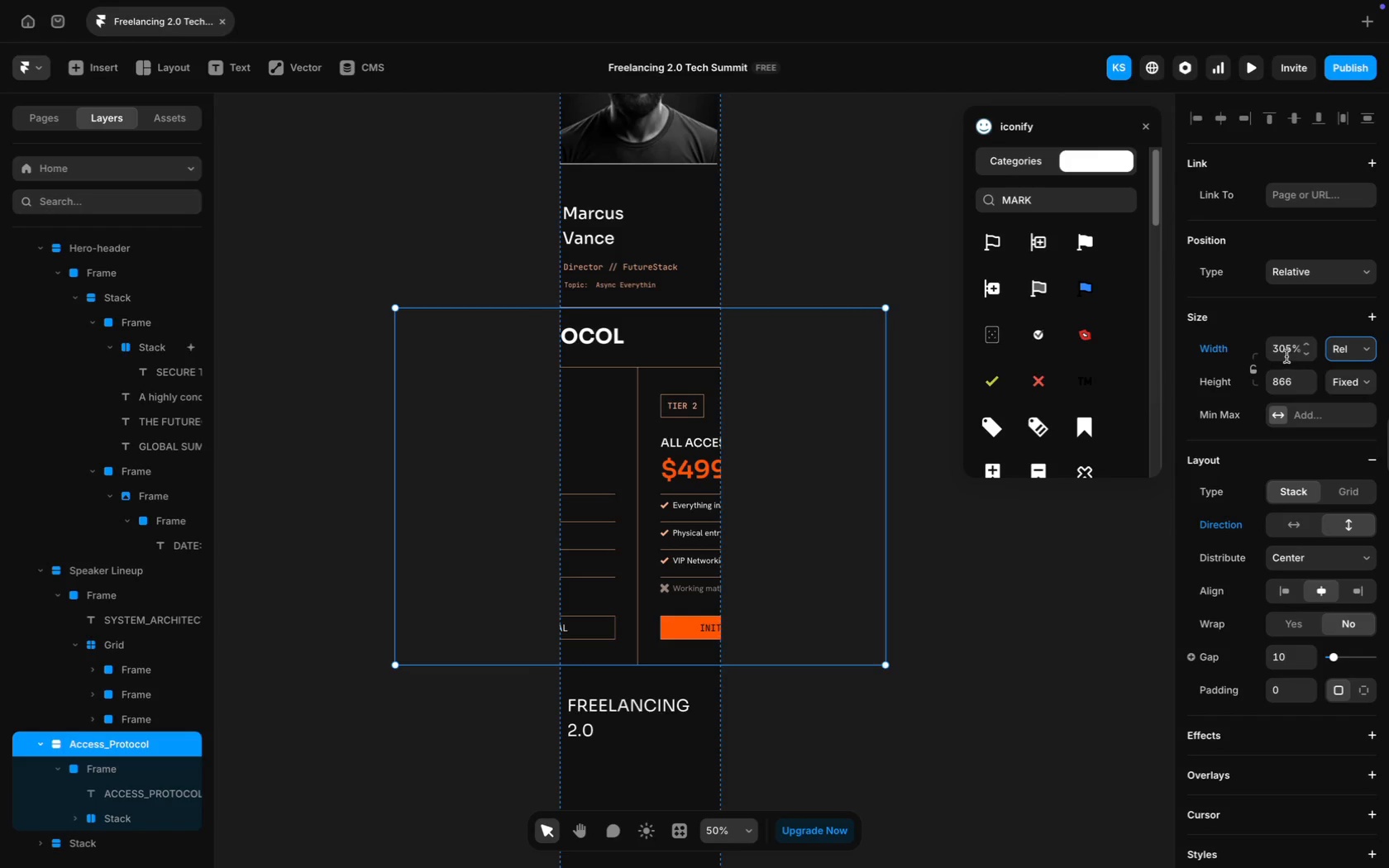 
left_click([1287, 355])
 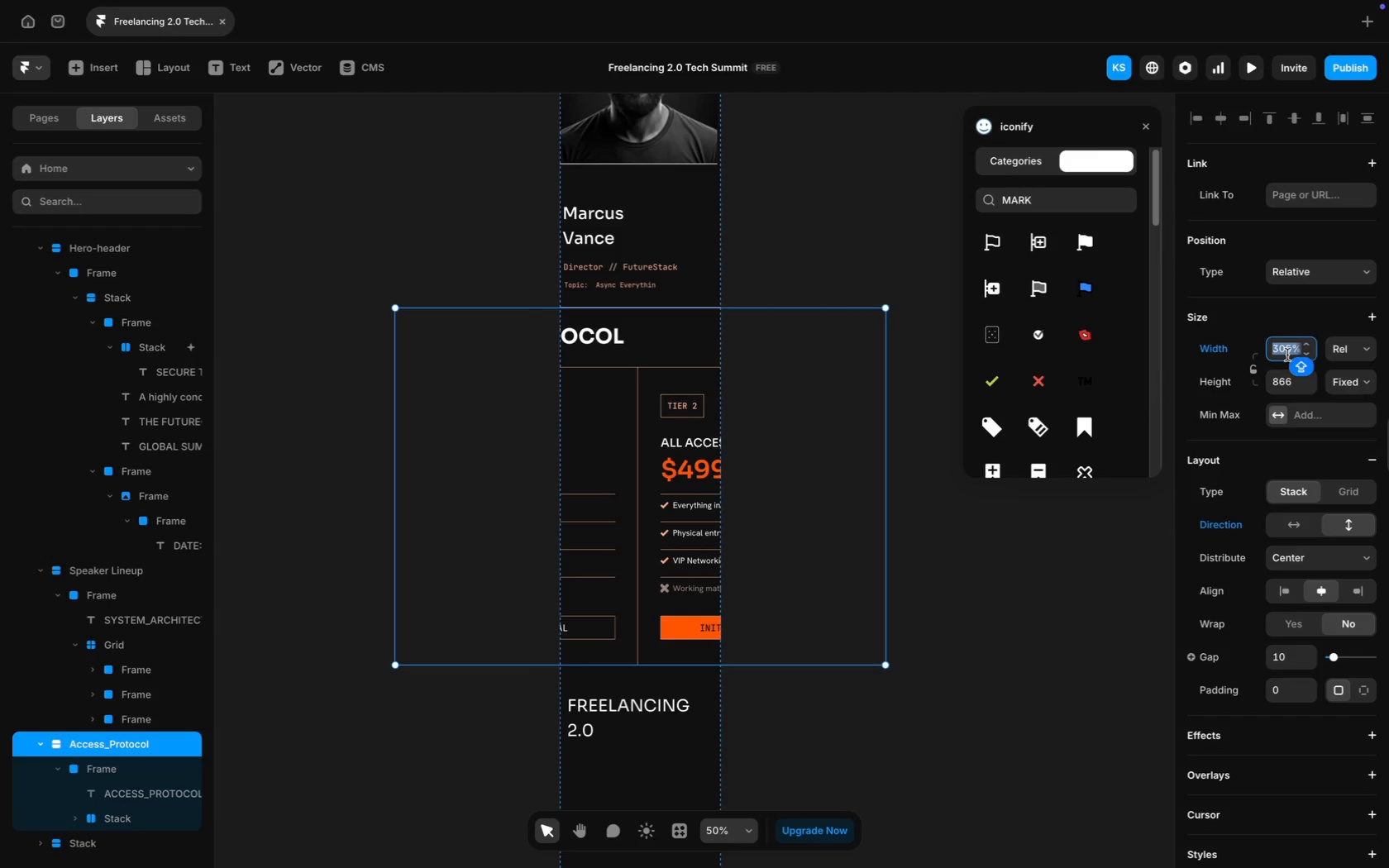 
type(100%)
 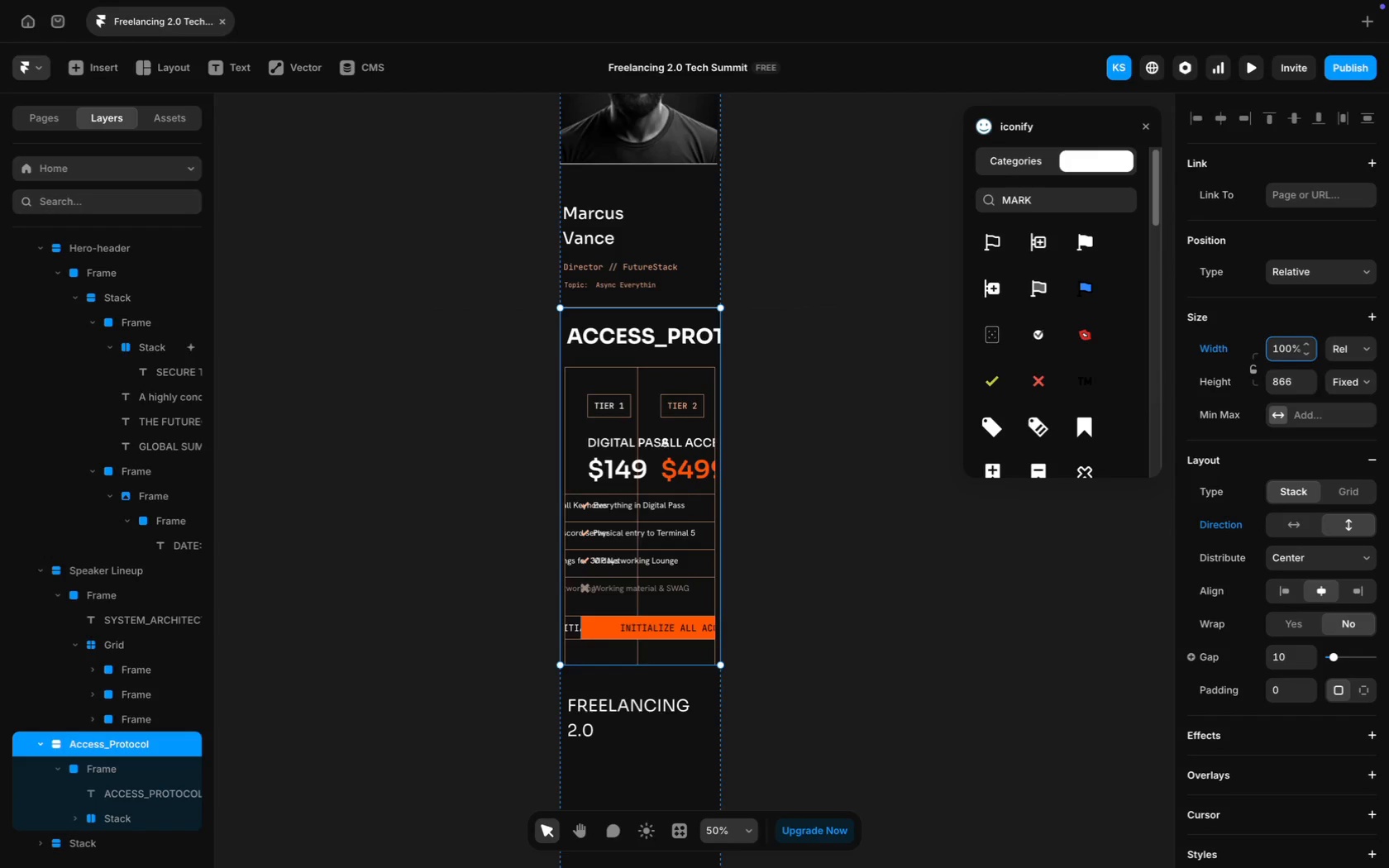 
 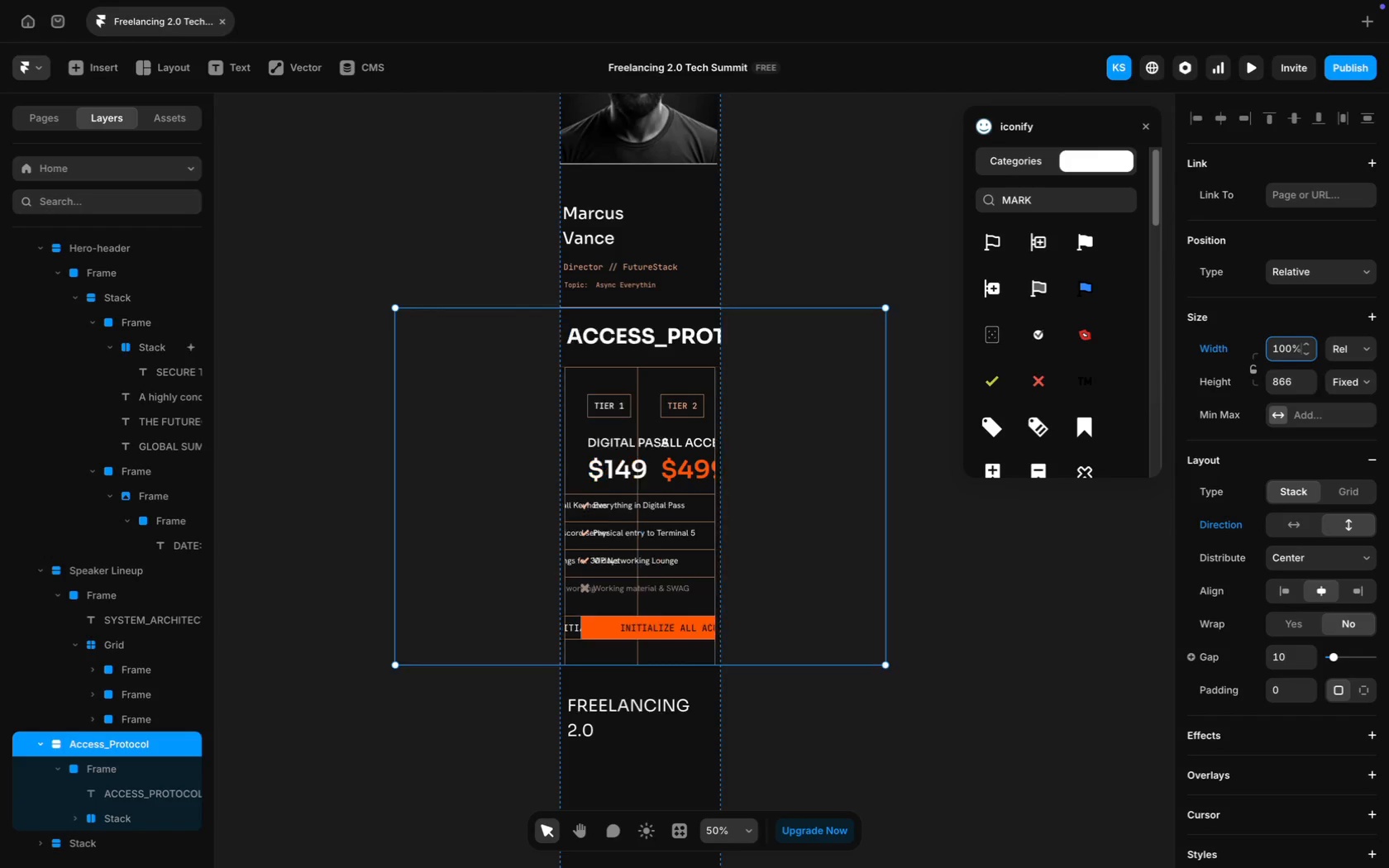 
key(Enter)
 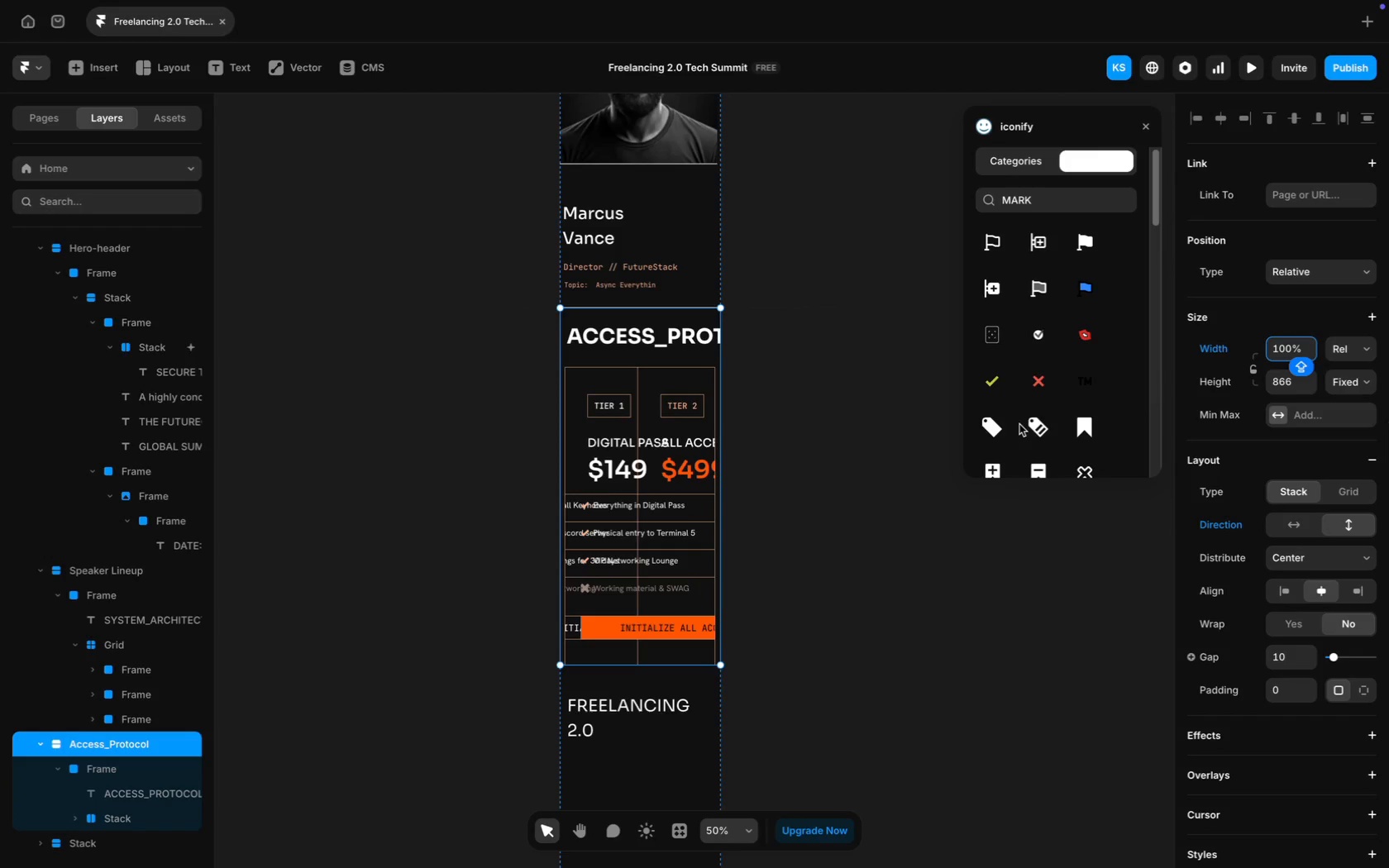 
scroll: coordinate [785, 427], scroll_direction: up, amount: 48.0
 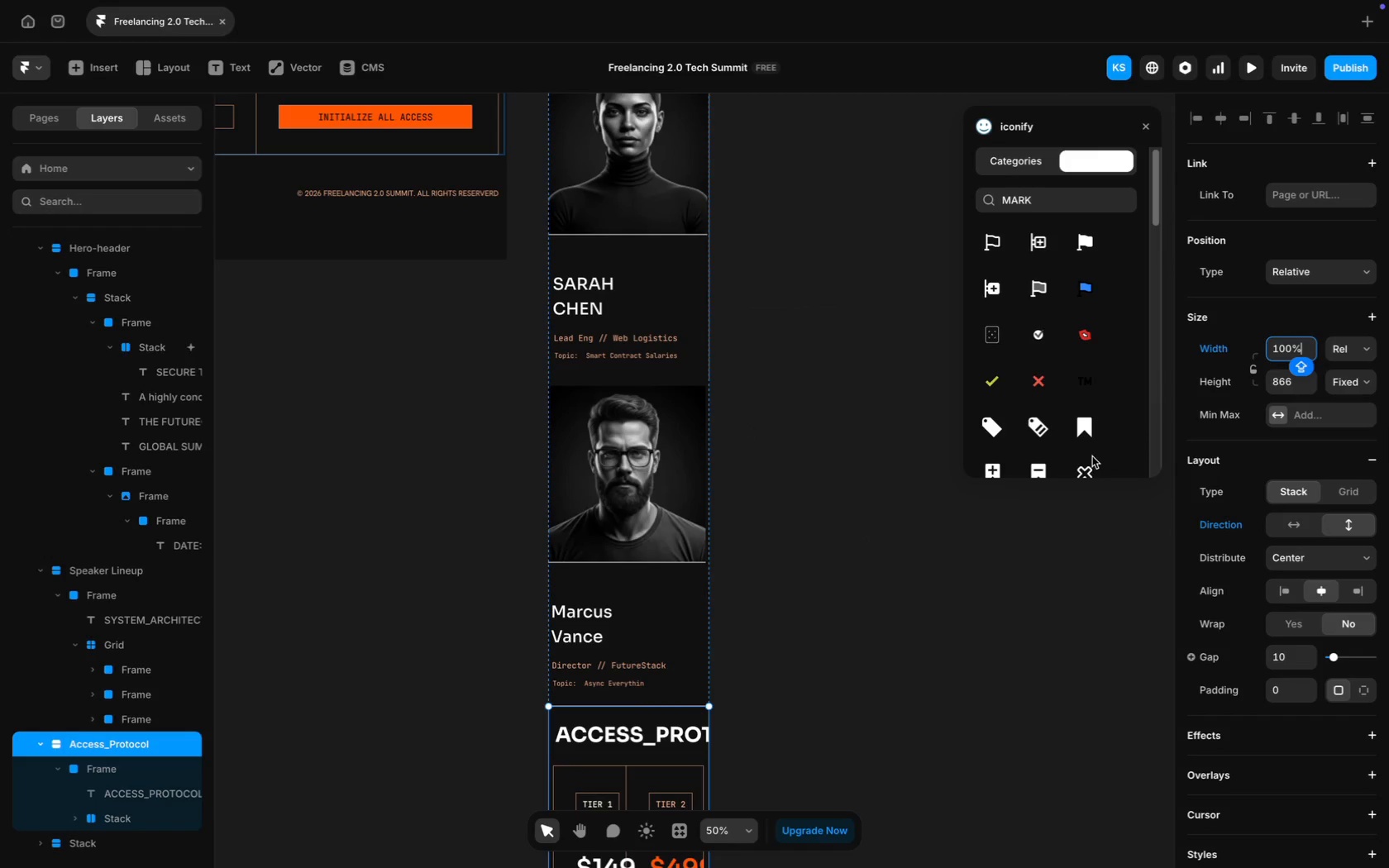 
left_click([1283, 381])
 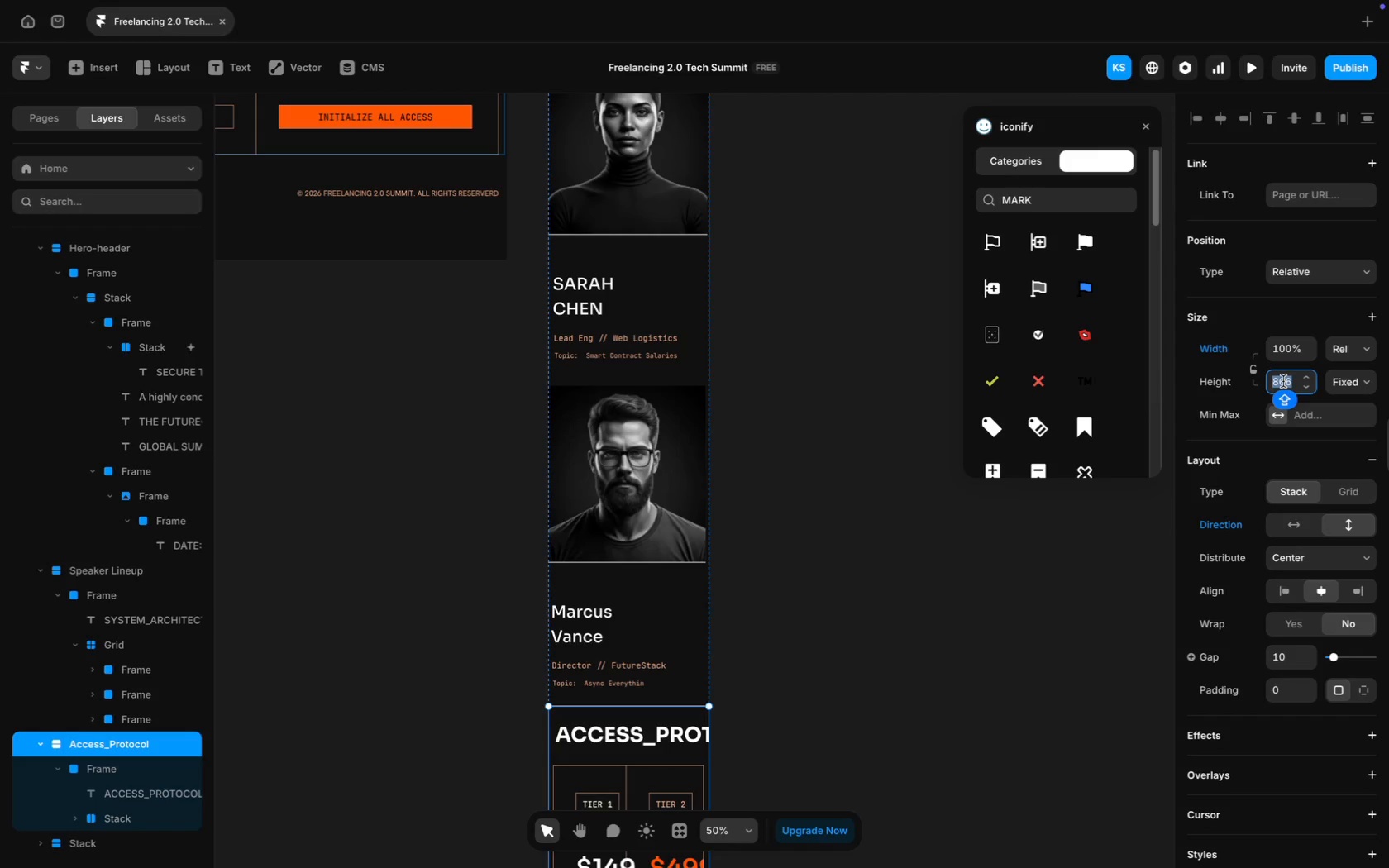 
type(2000)
 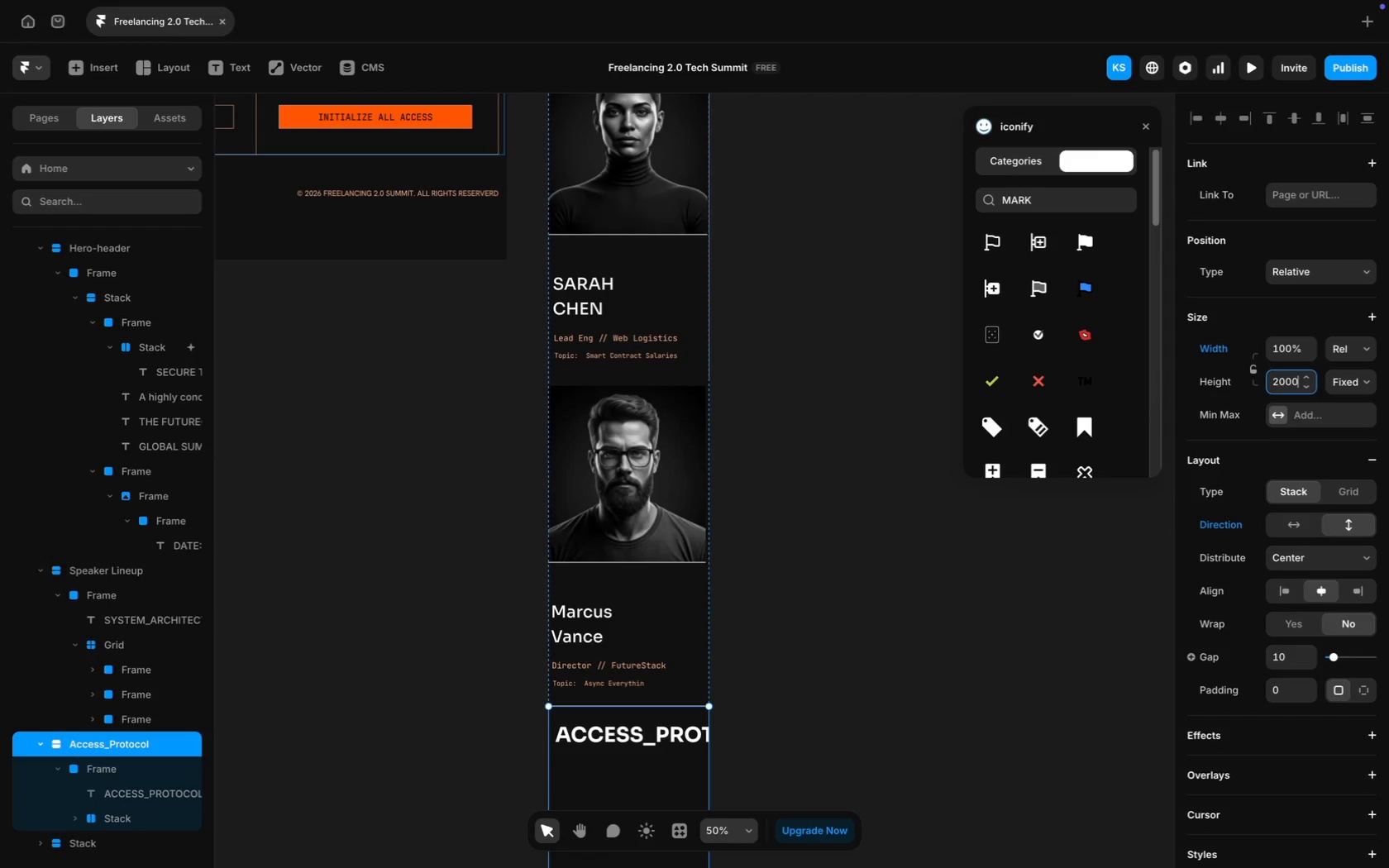 
key(Enter)
 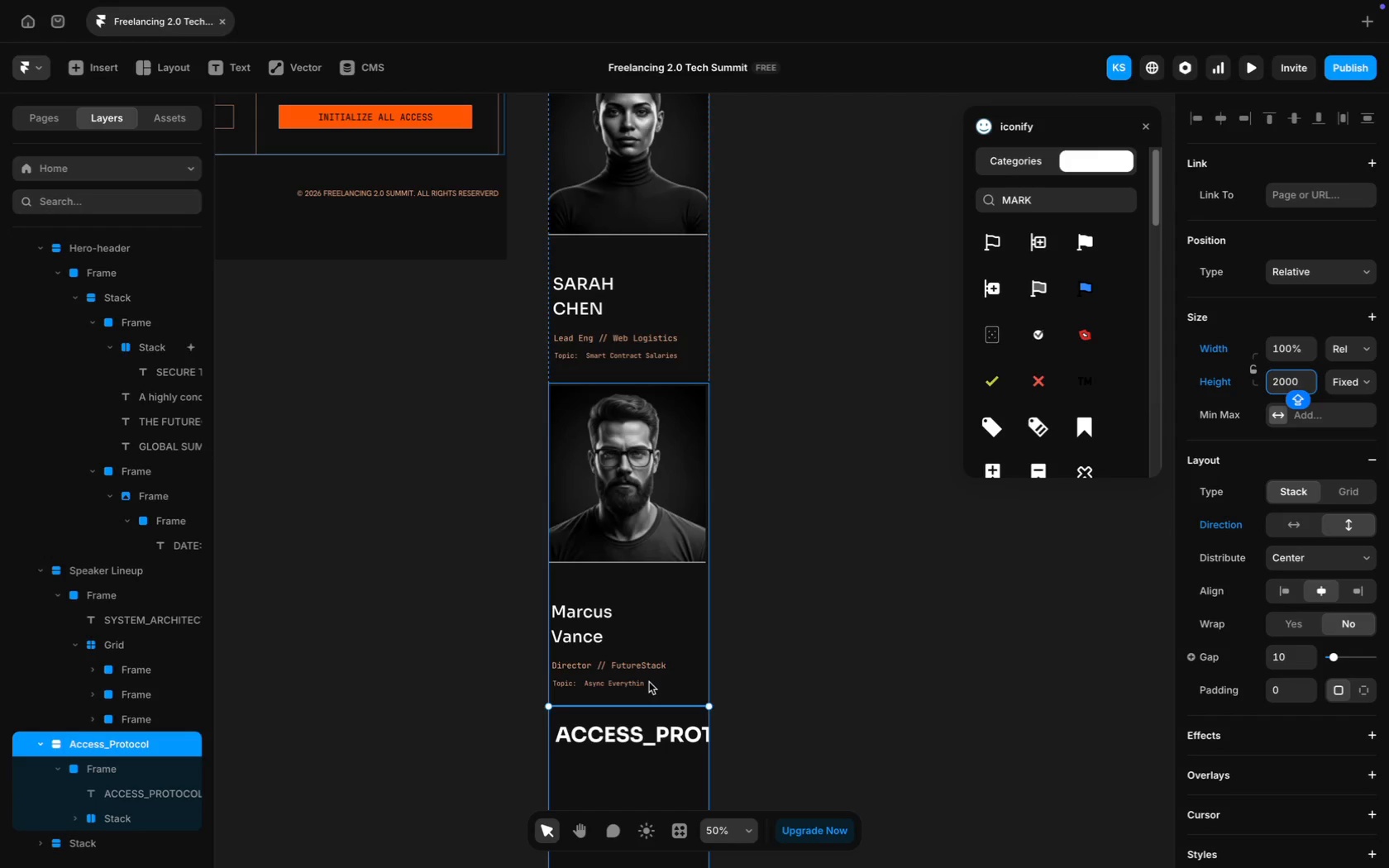 
scroll: coordinate [649, 675], scroll_direction: down, amount: 54.0
 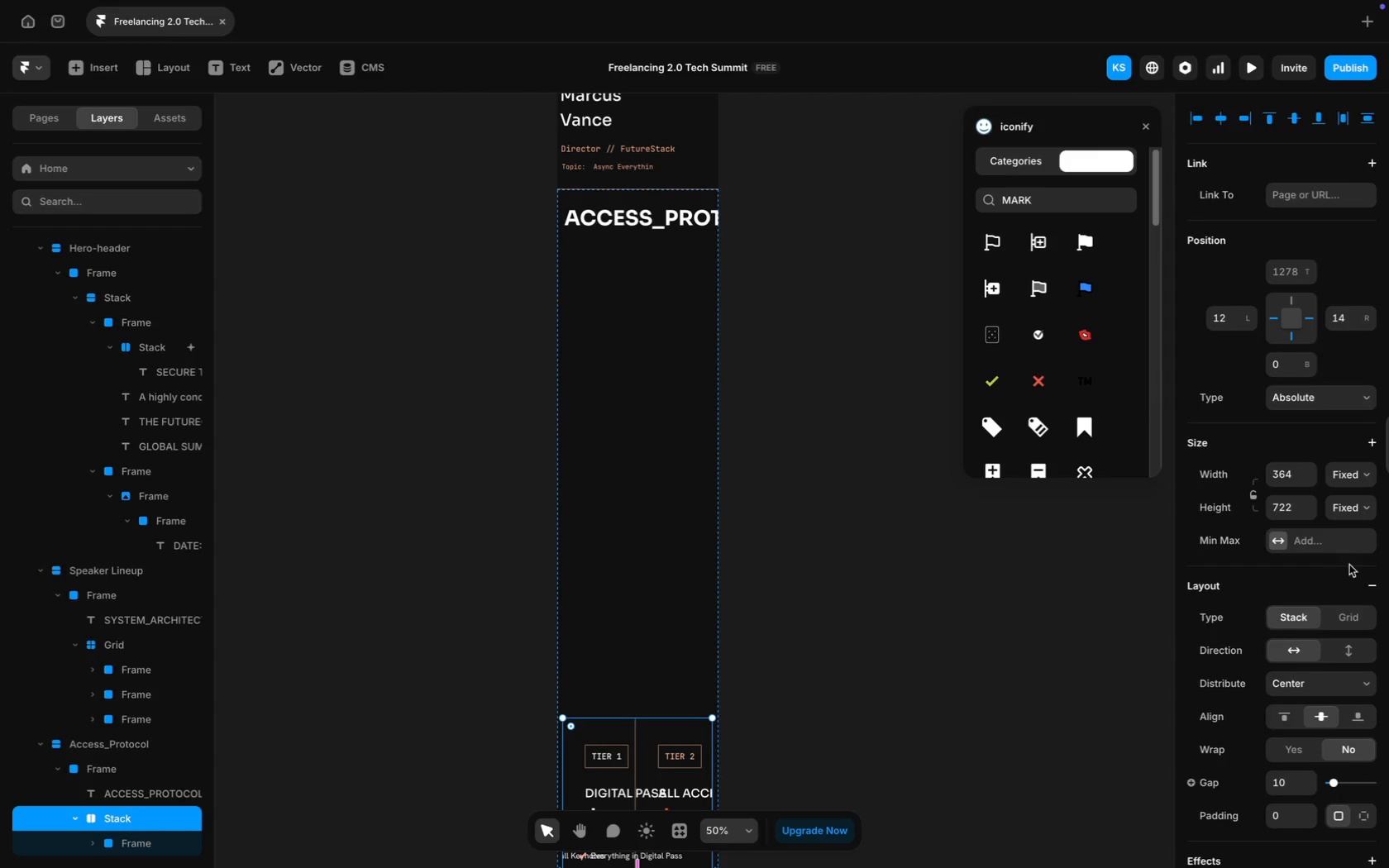 
left_click([1356, 657])
 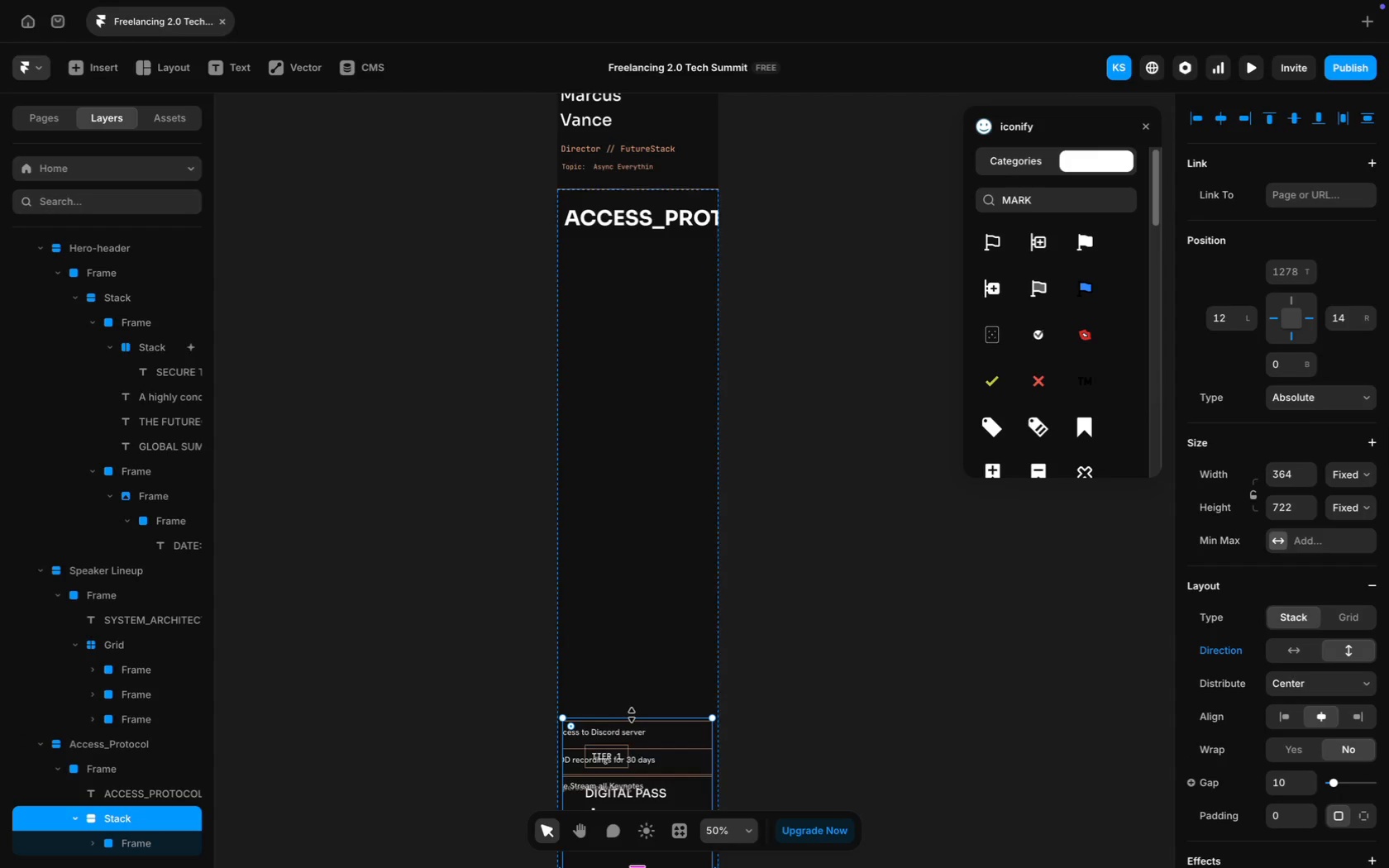 
left_click_drag(start_coordinate=[632, 715], to_coordinate=[639, 330])
 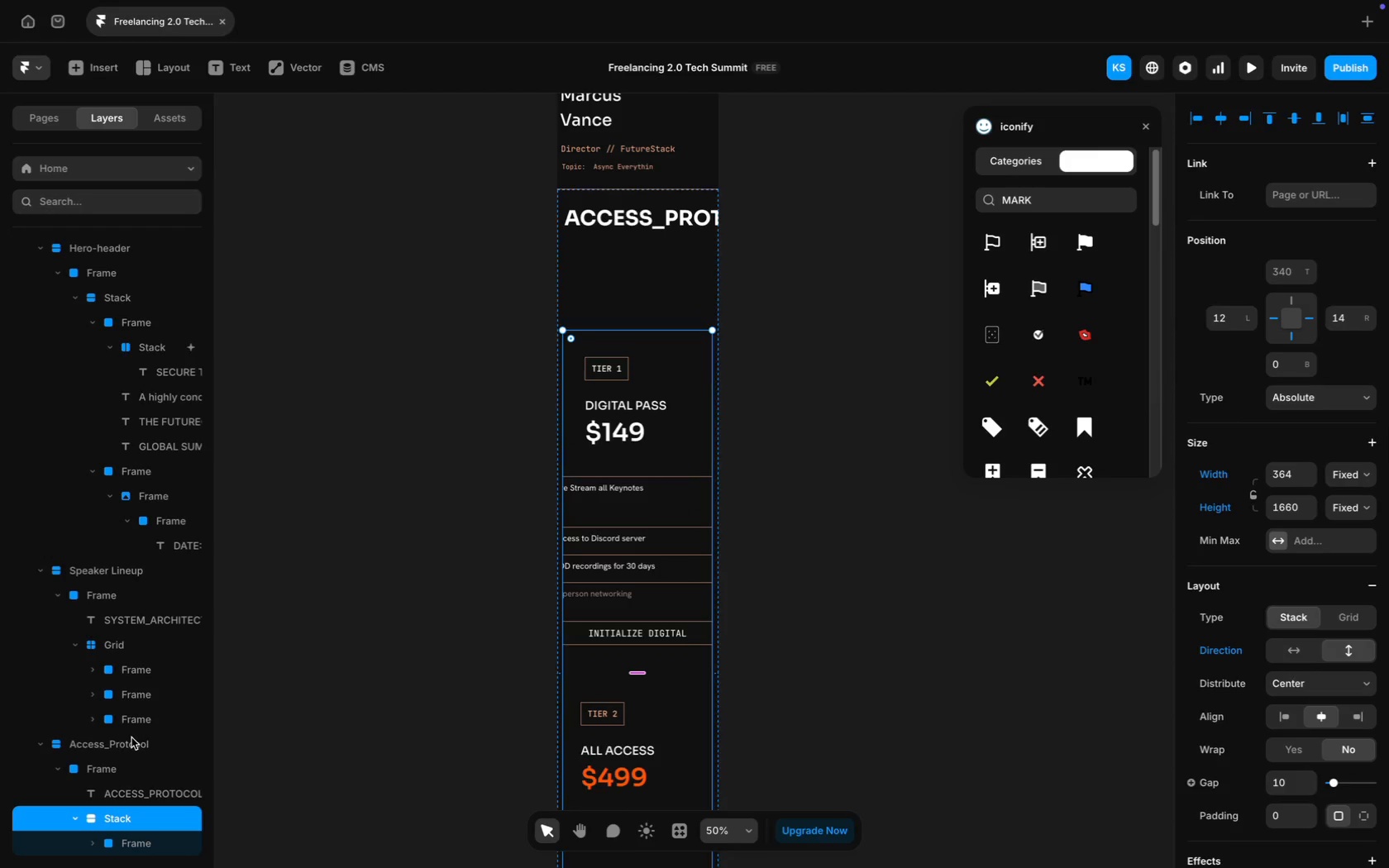 
left_click([136, 799])
 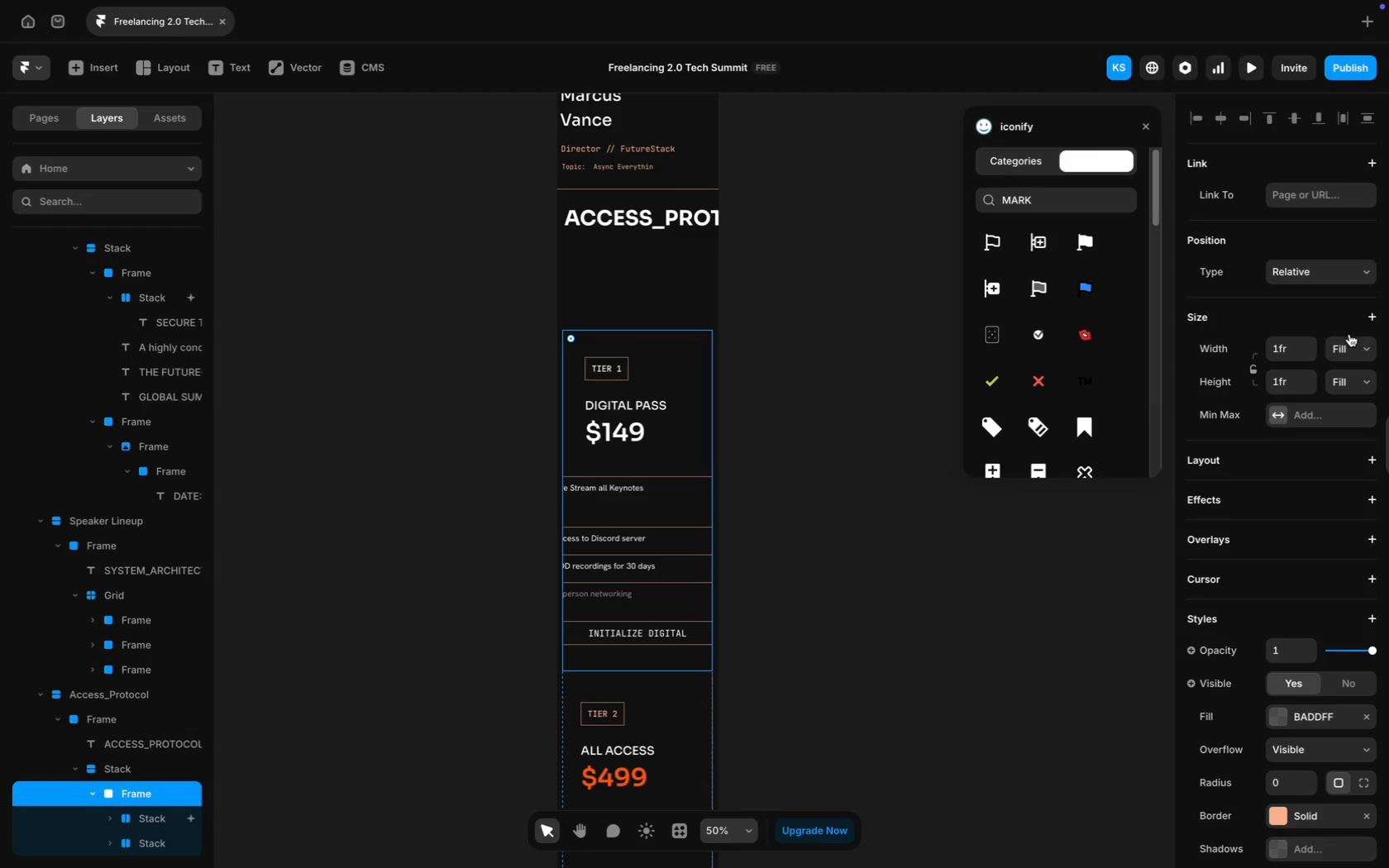 
scroll: coordinate [92, 806], scroll_direction: down, amount: 13.0
 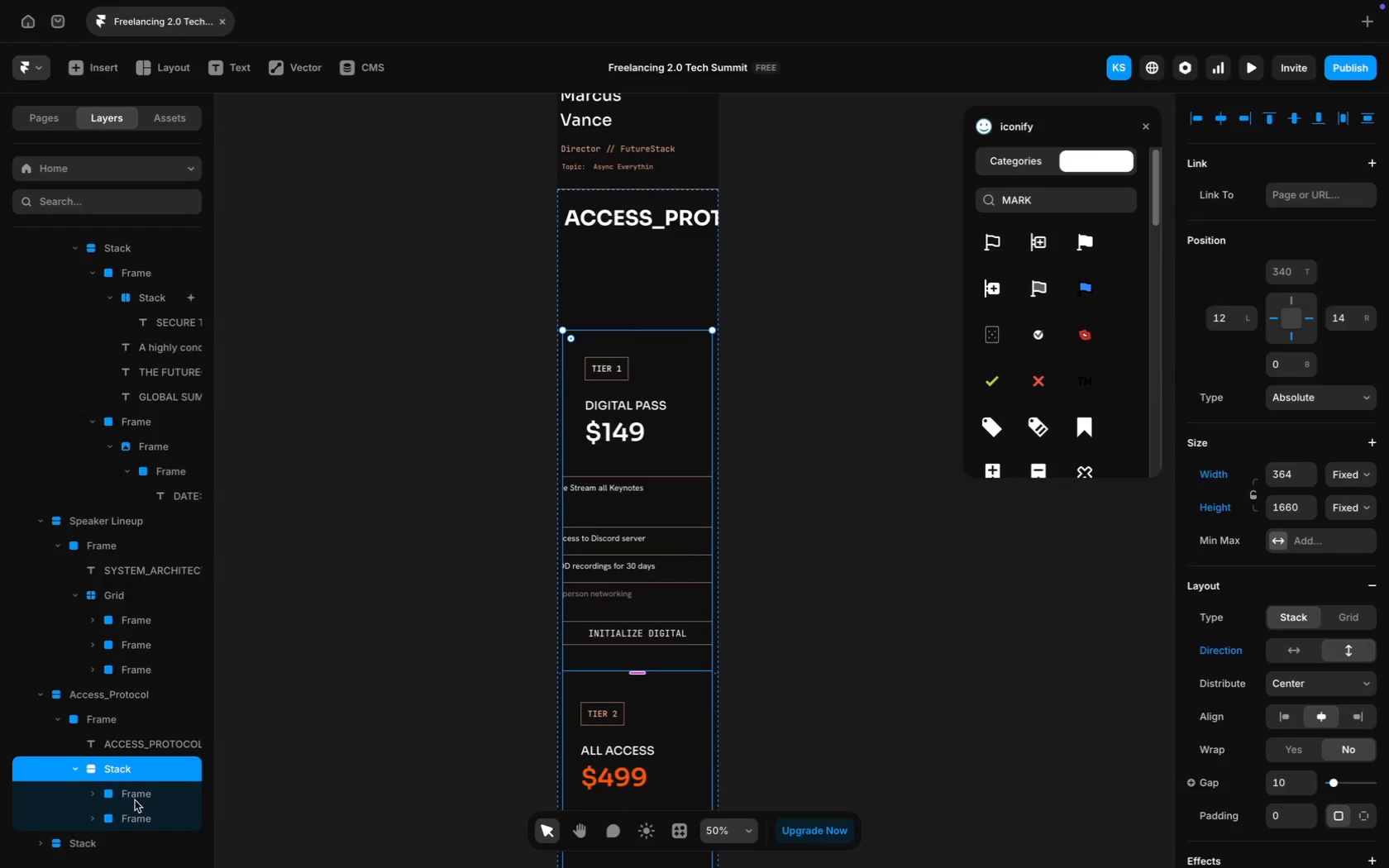 
left_click([1348, 344])
 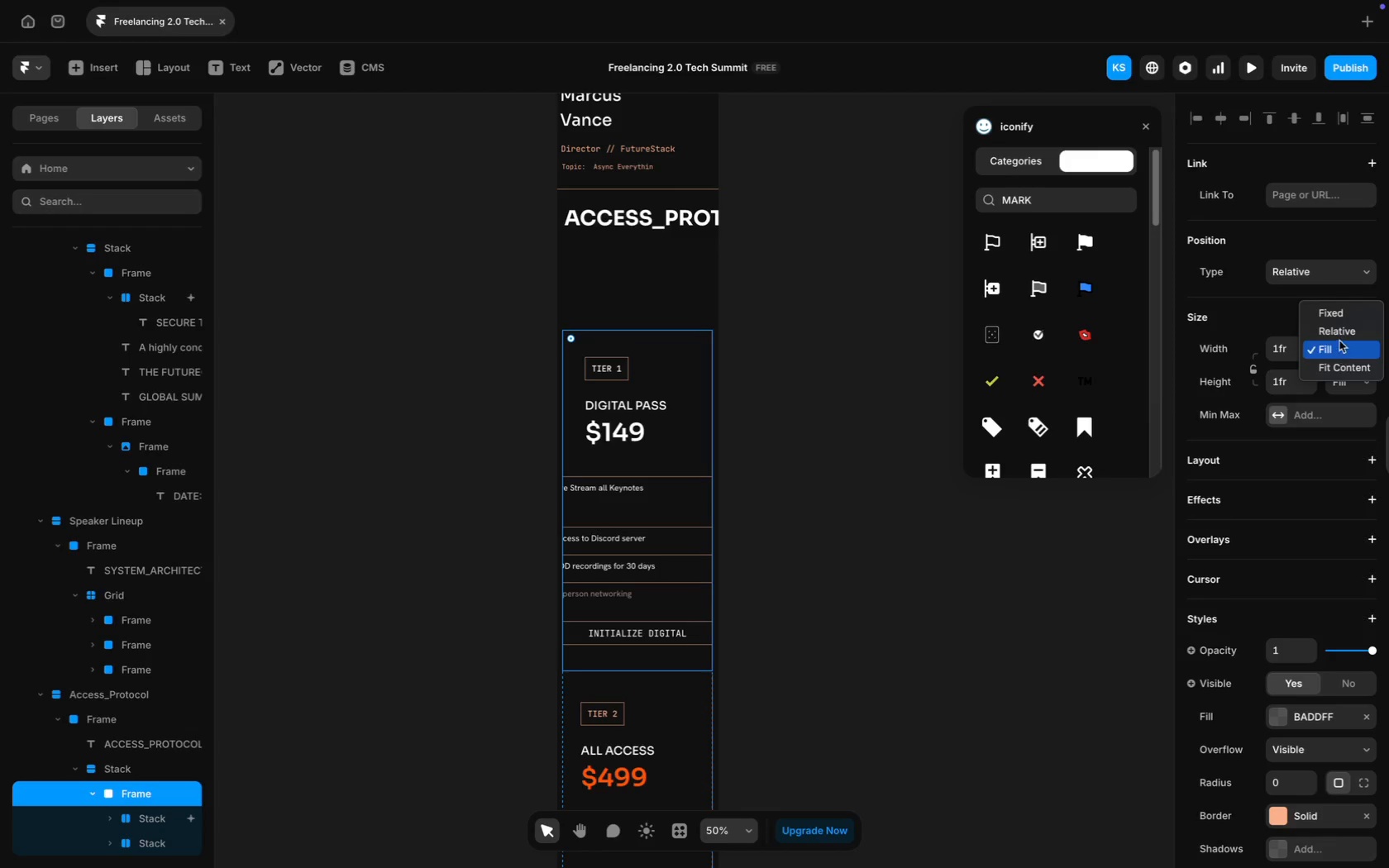 
left_click([1339, 341])
 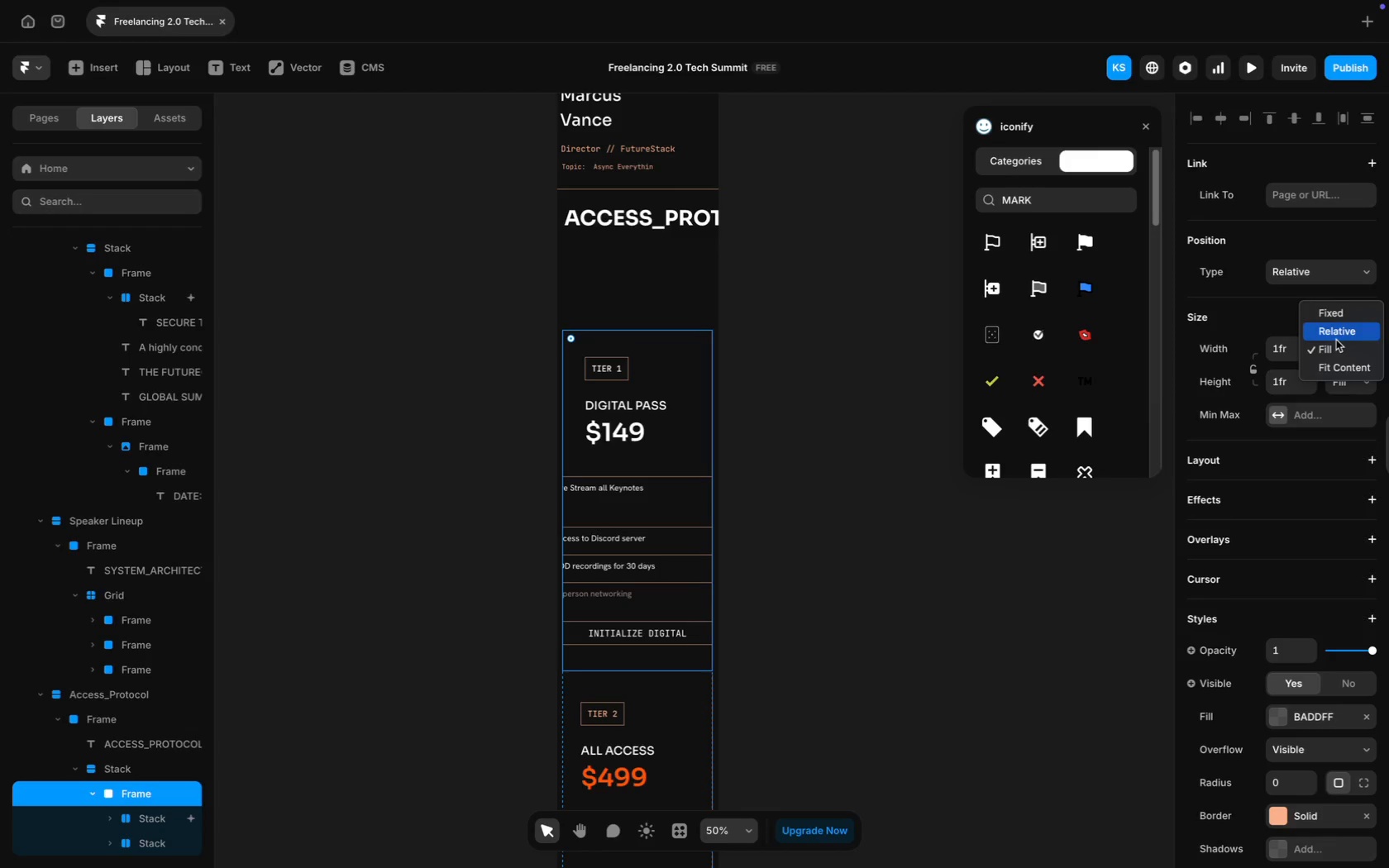 
left_click([1336, 336])
 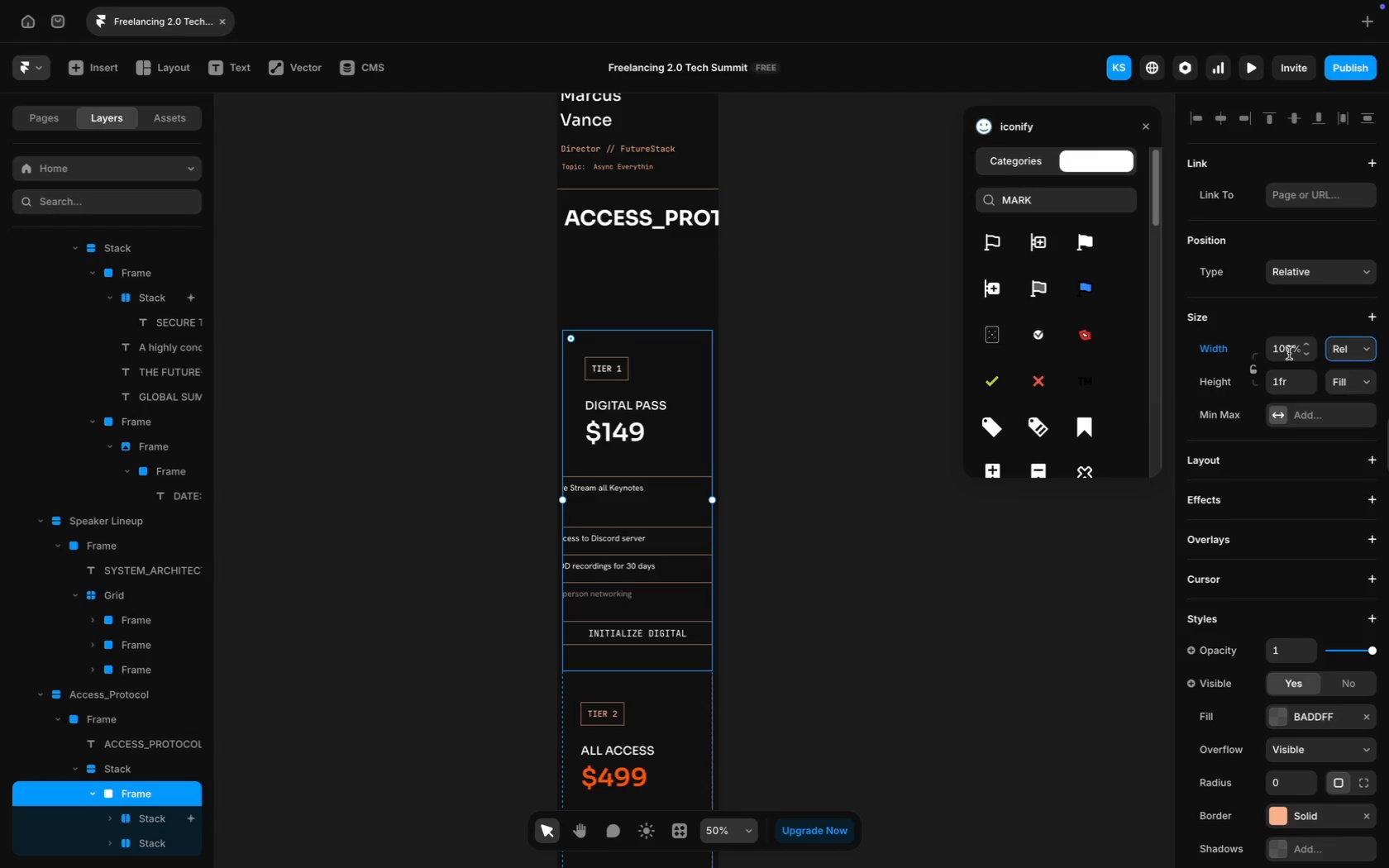 
left_click([1289, 351])
 